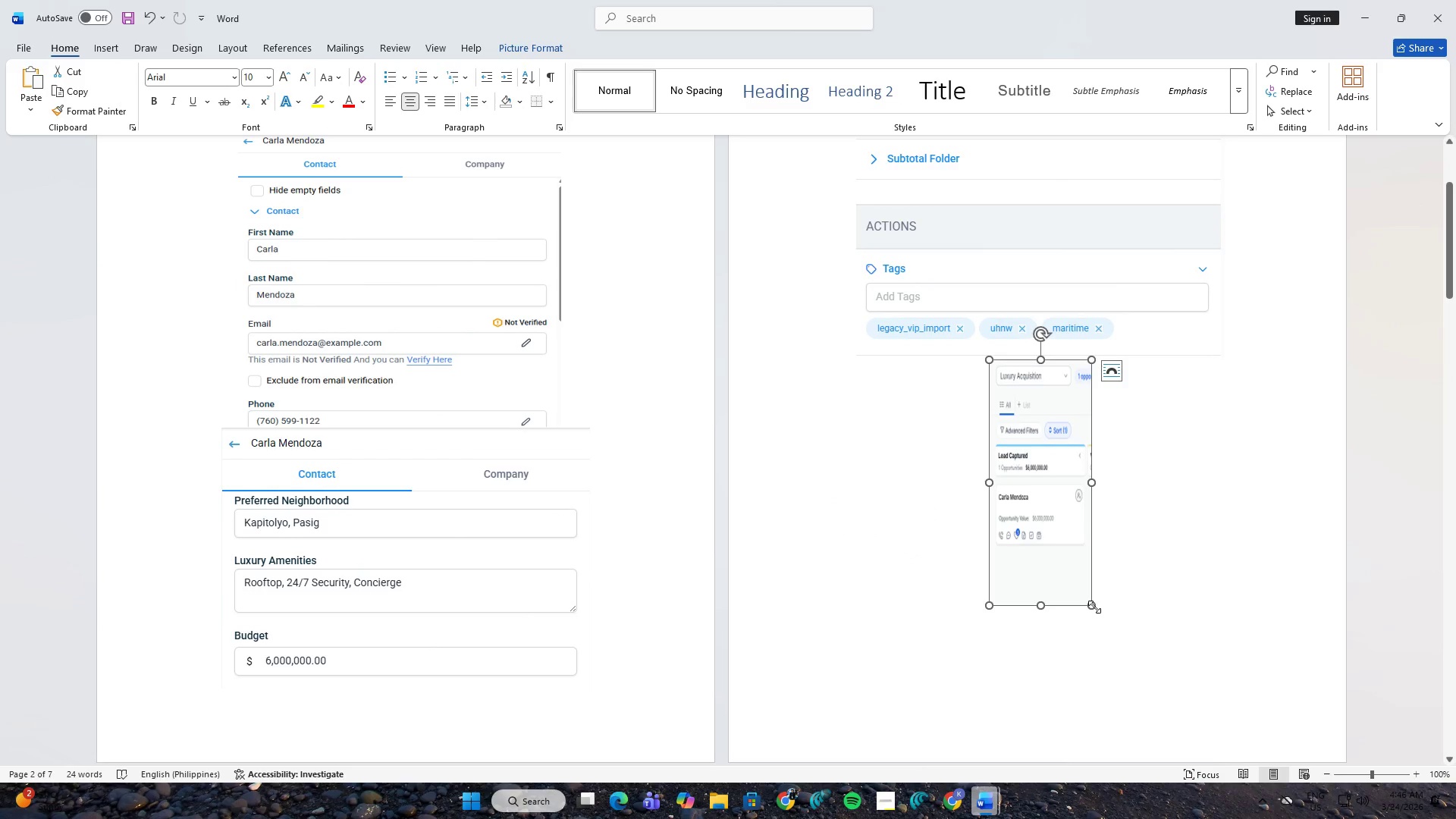 
left_click_drag(start_coordinate=[1094, 607], to_coordinate=[1124, 655])
 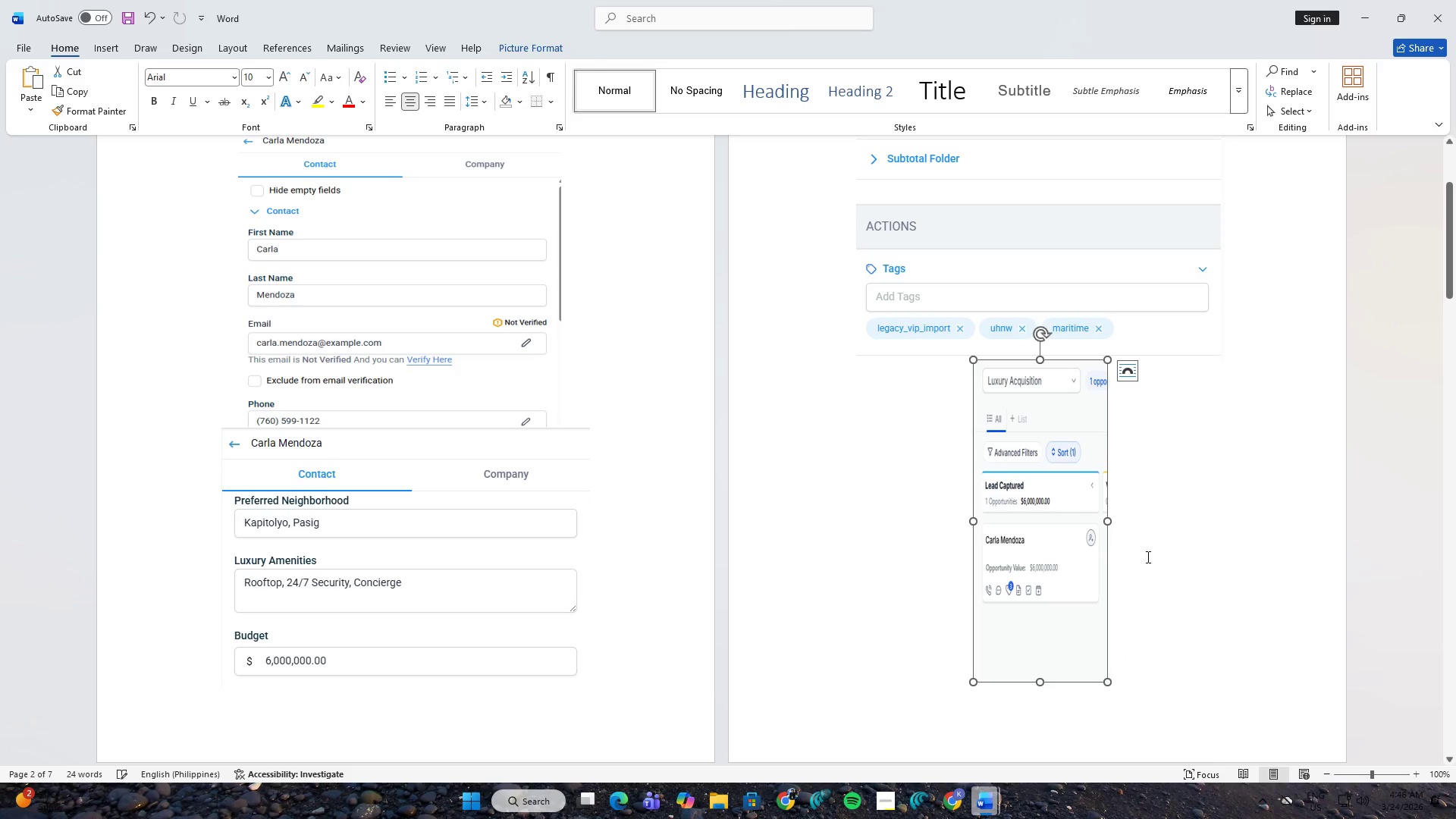 
left_click([1113, 475])
 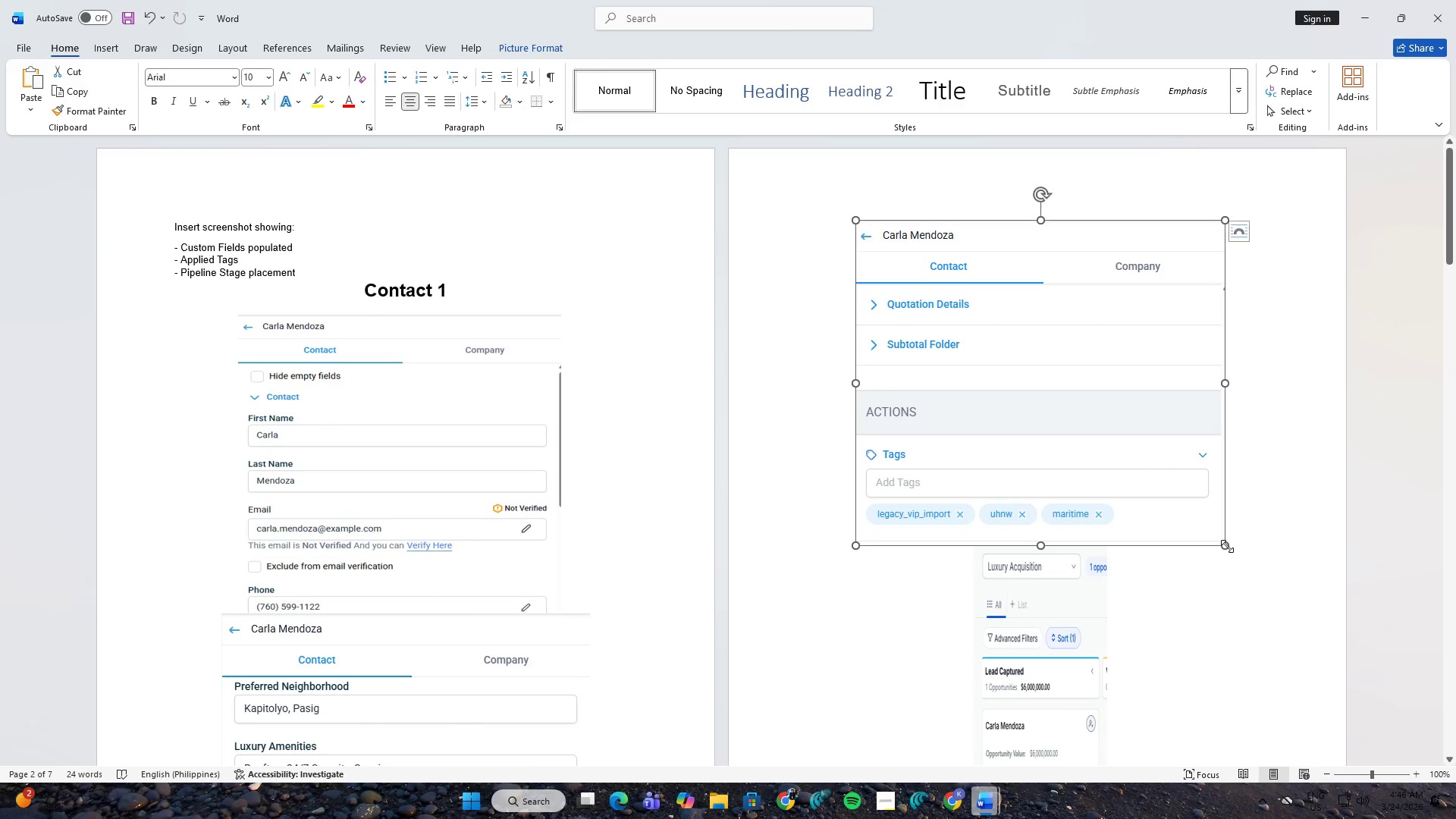 
scroll: coordinate [1138, 511], scroll_direction: up, amount: 7.0
 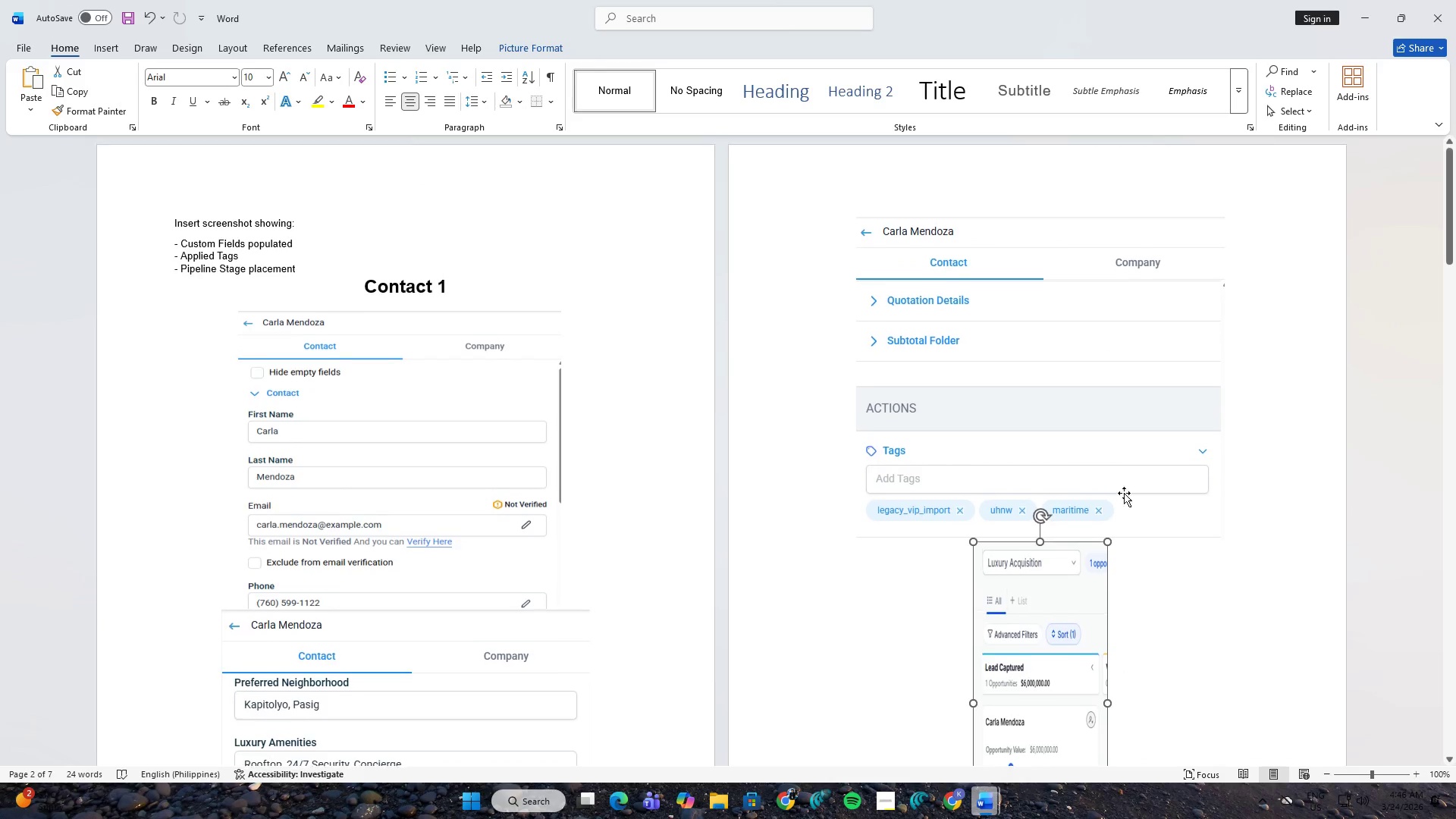 
left_click_drag(start_coordinate=[1227, 546], to_coordinate=[1200, 516])
 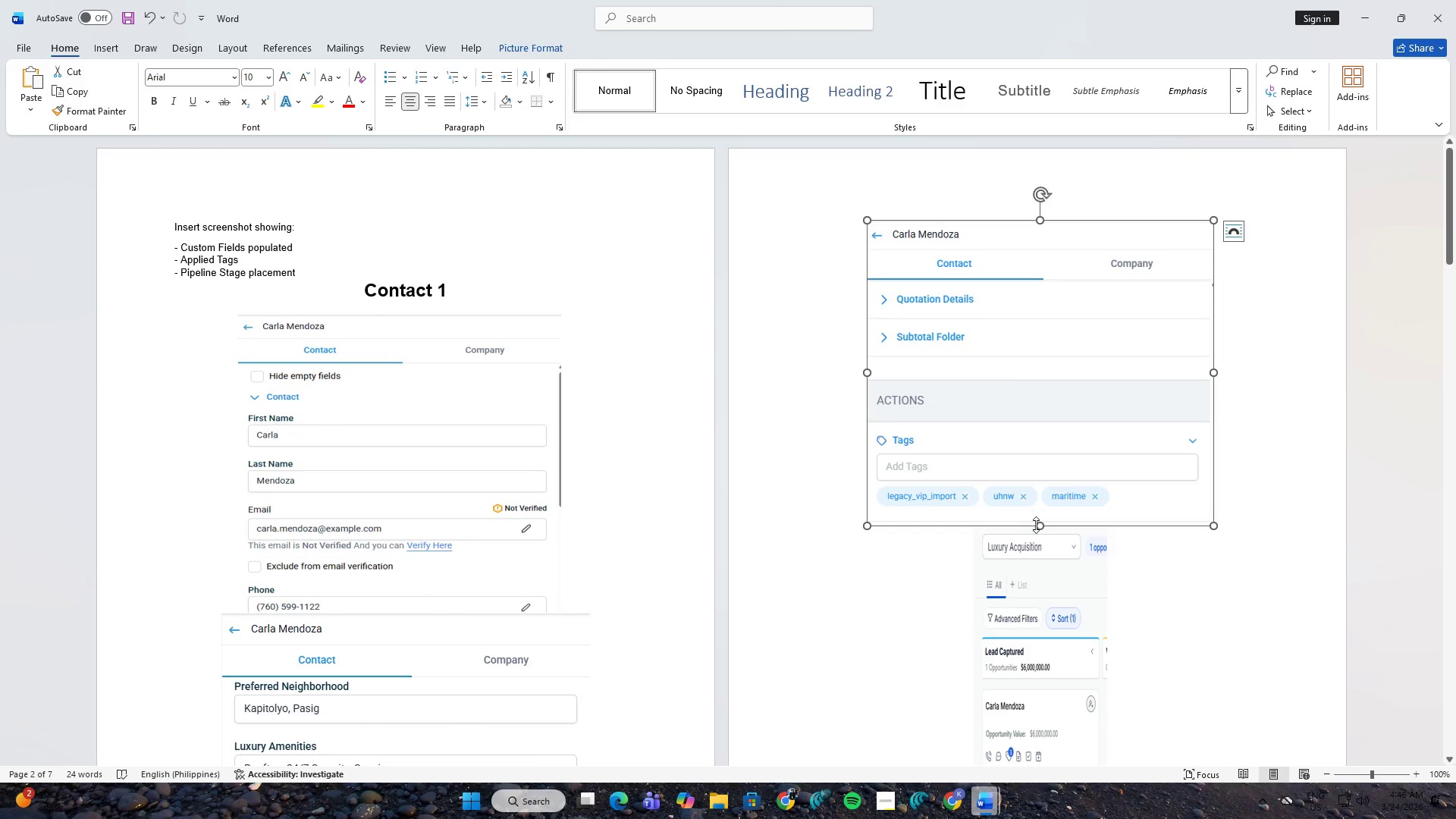 
left_click_drag(start_coordinate=[1037, 525], to_coordinate=[1039, 480])
 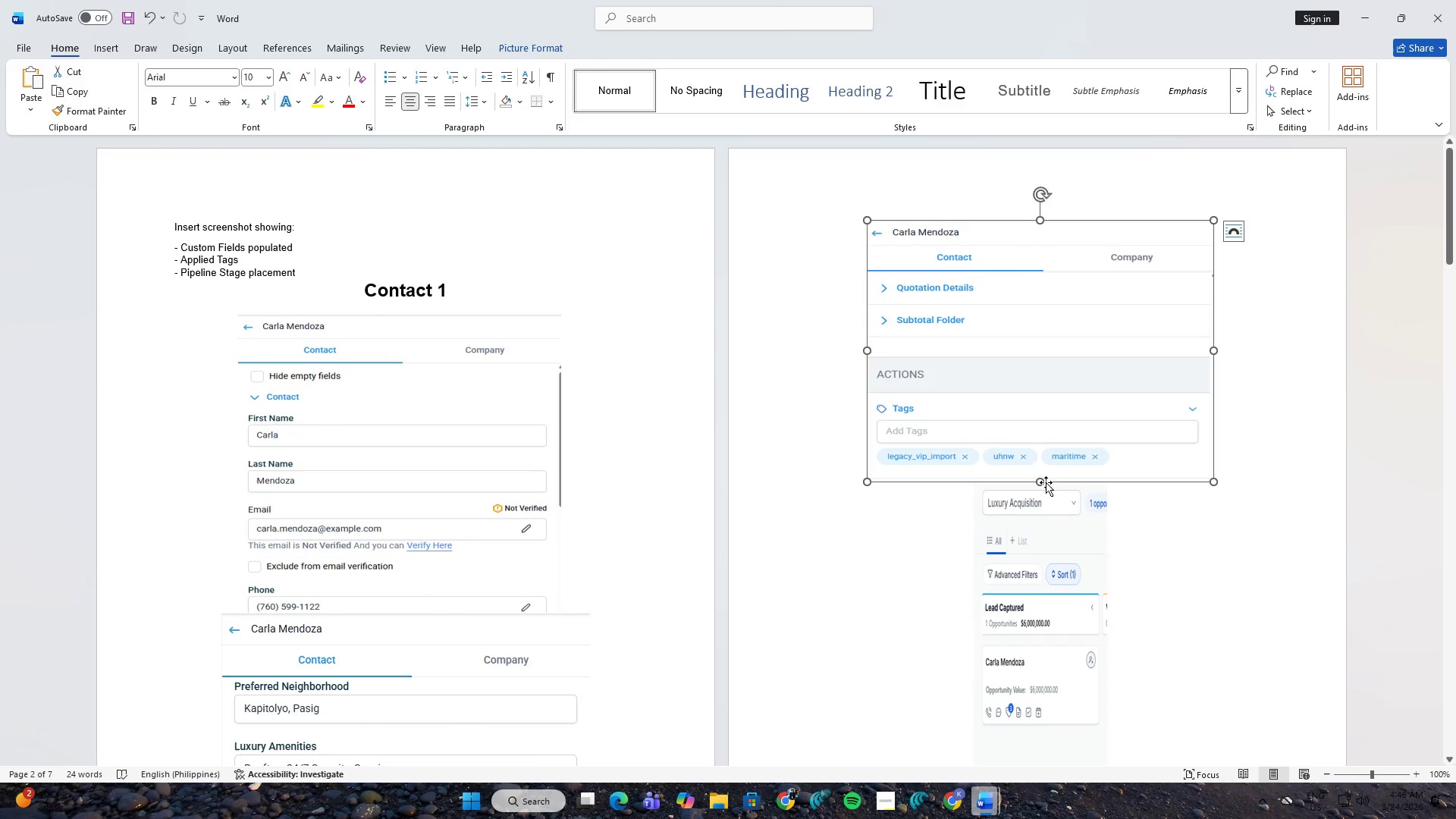 
scroll: coordinate [1084, 551], scroll_direction: down, amount: 3.0
 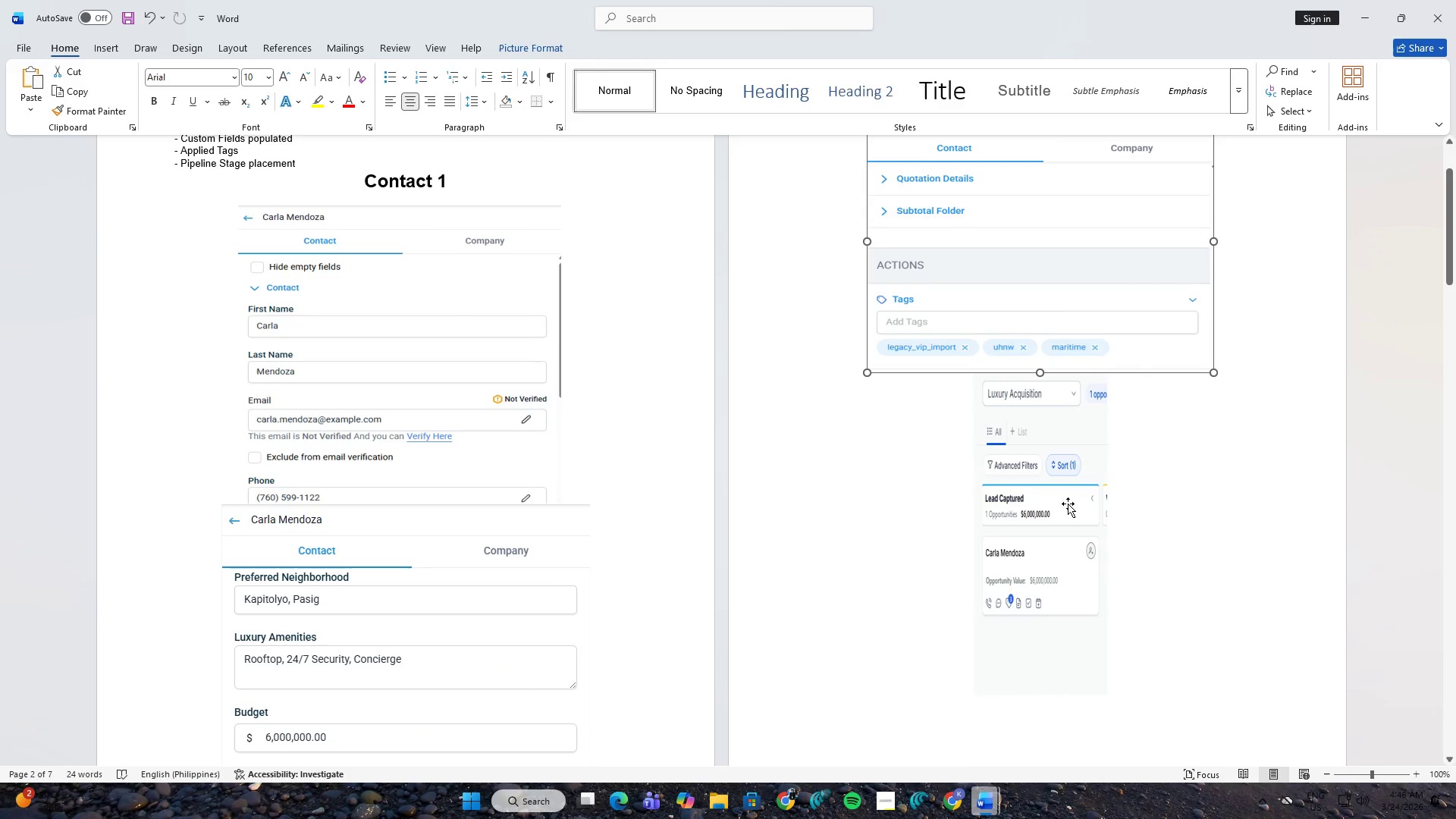 
left_click([1068, 504])
 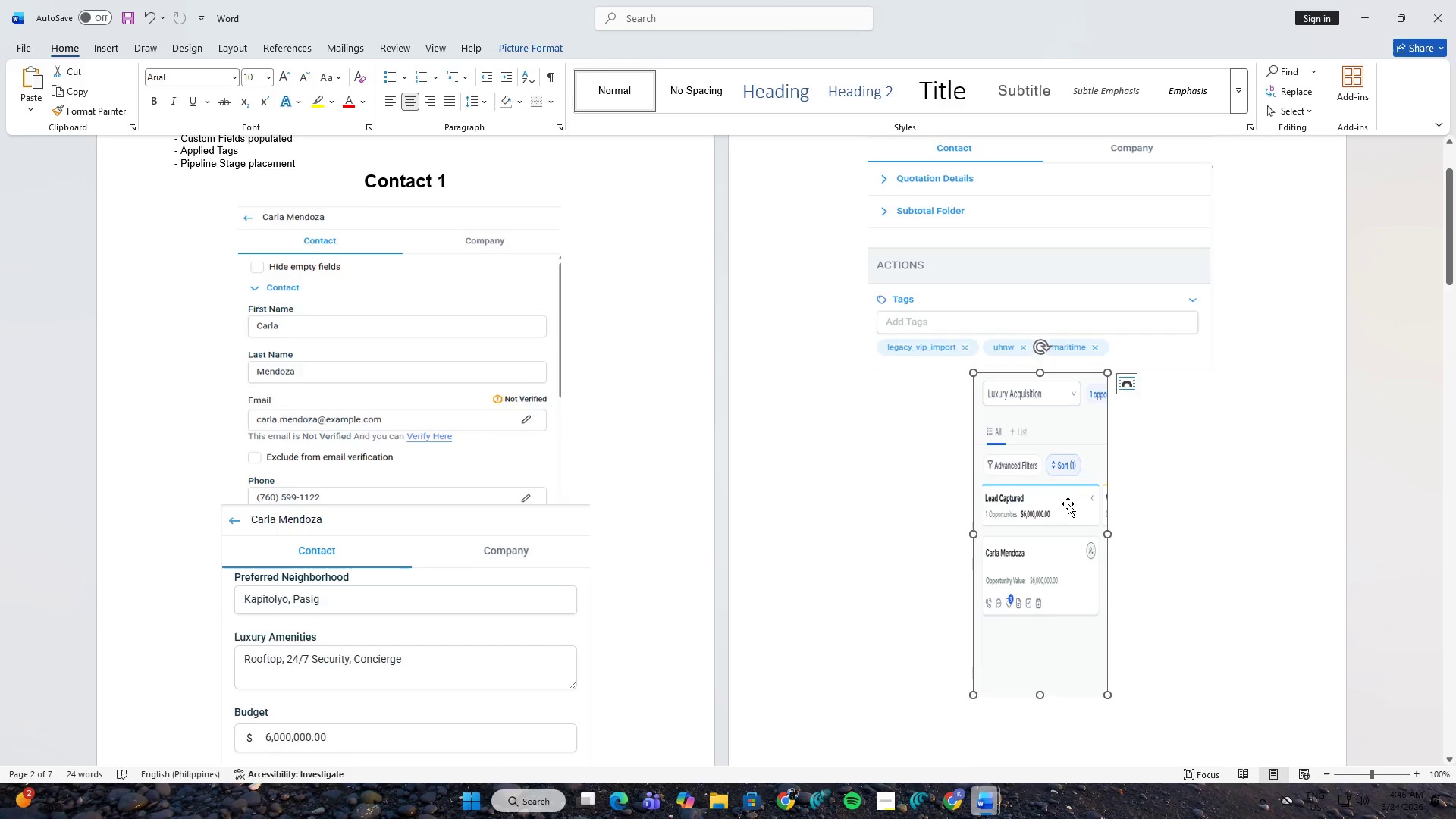 
scroll: coordinate [1068, 504], scroll_direction: down, amount: 3.0
 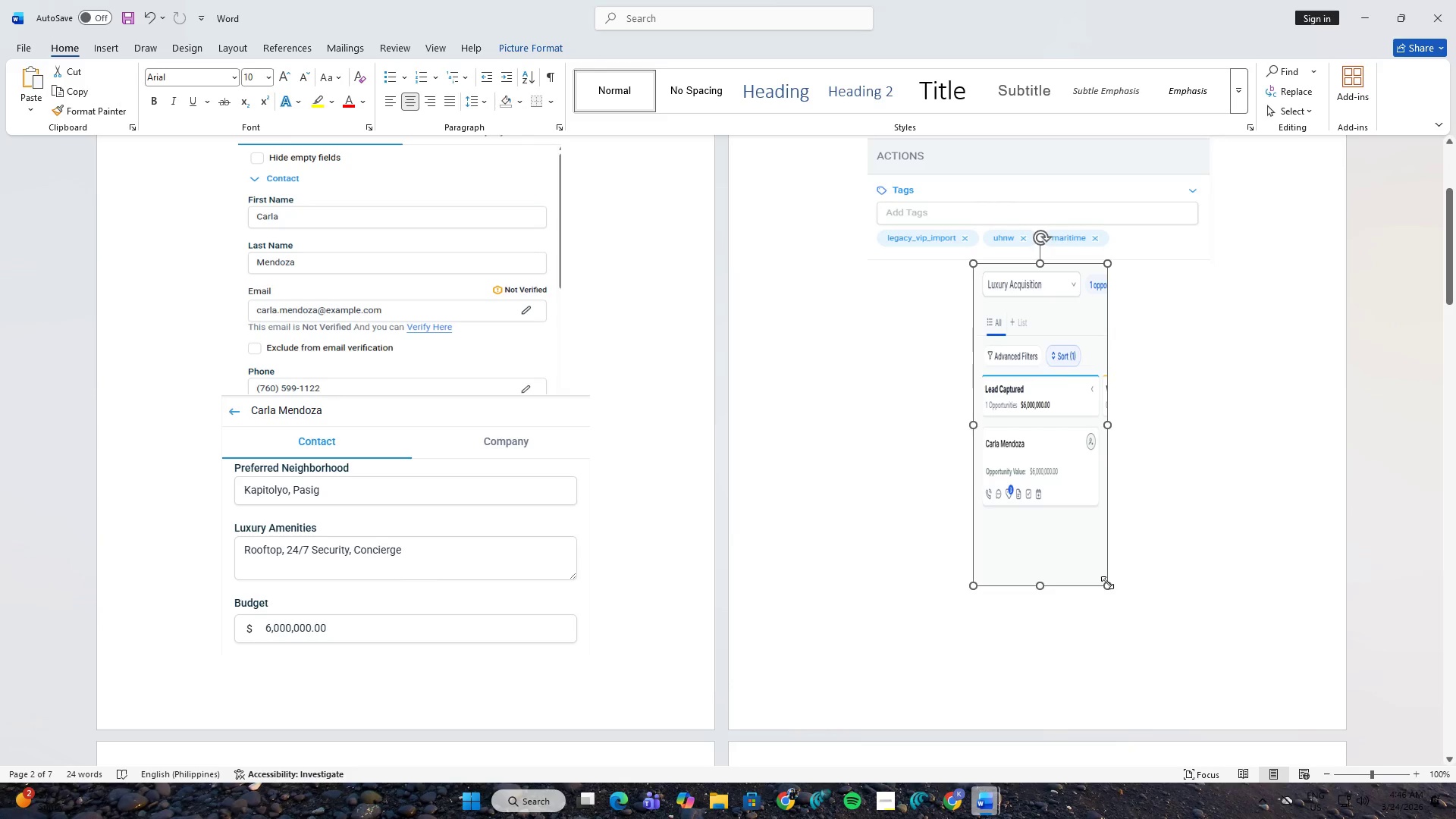 
left_click_drag(start_coordinate=[1107, 582], to_coordinate=[1133, 613])
 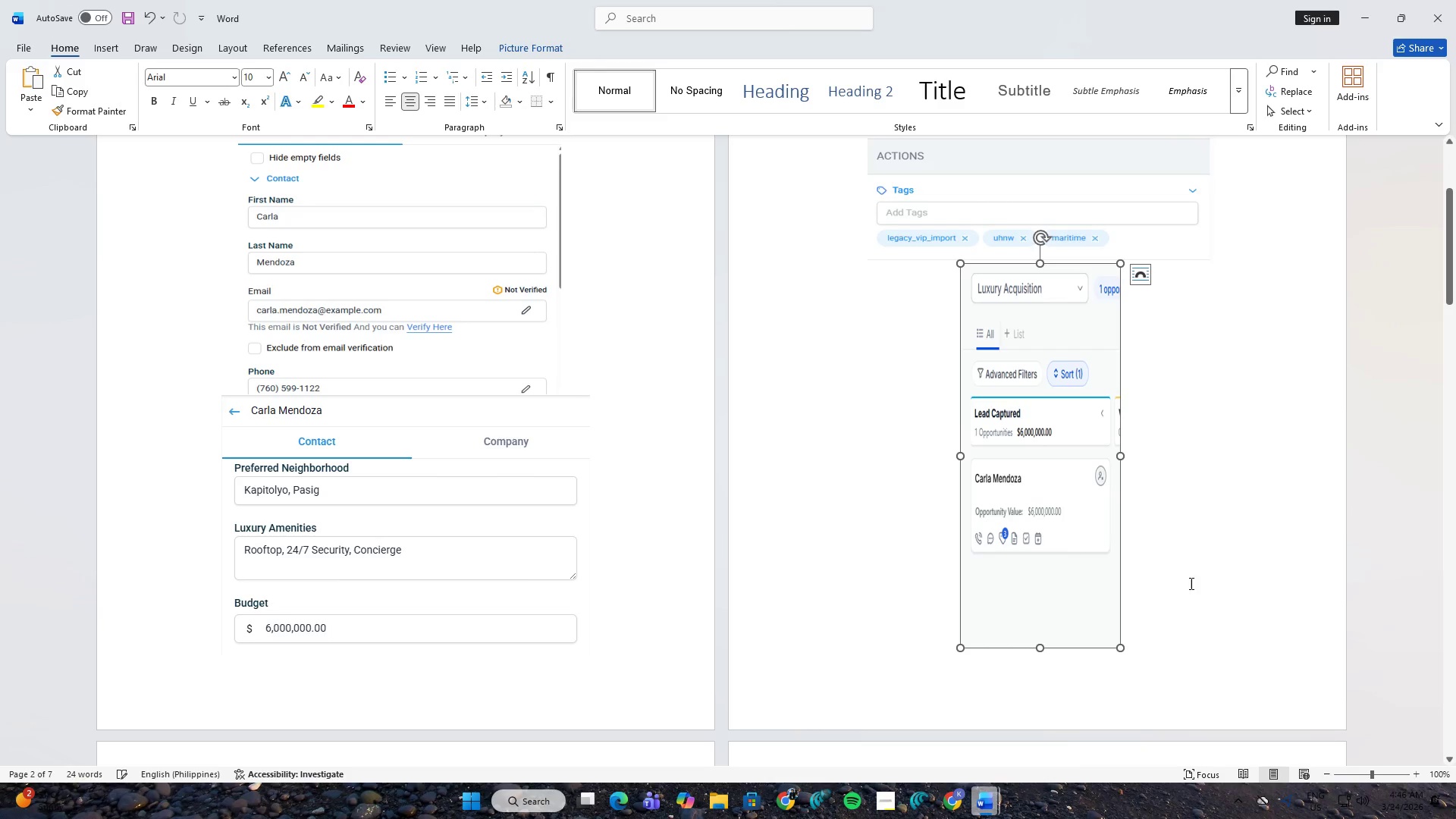 
left_click([1190, 583])
 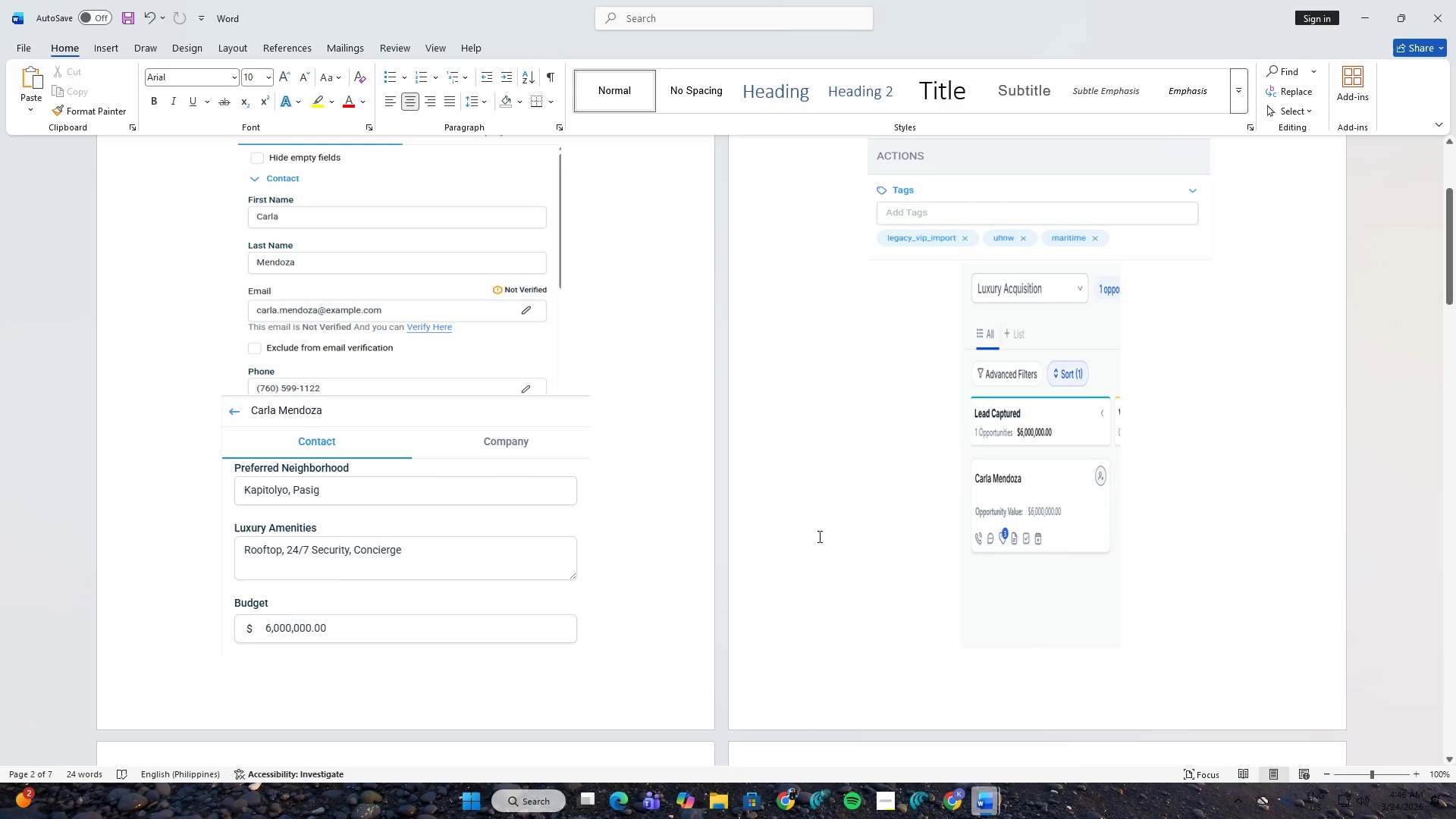 
scroll: coordinate [832, 531], scroll_direction: down, amount: 11.0
 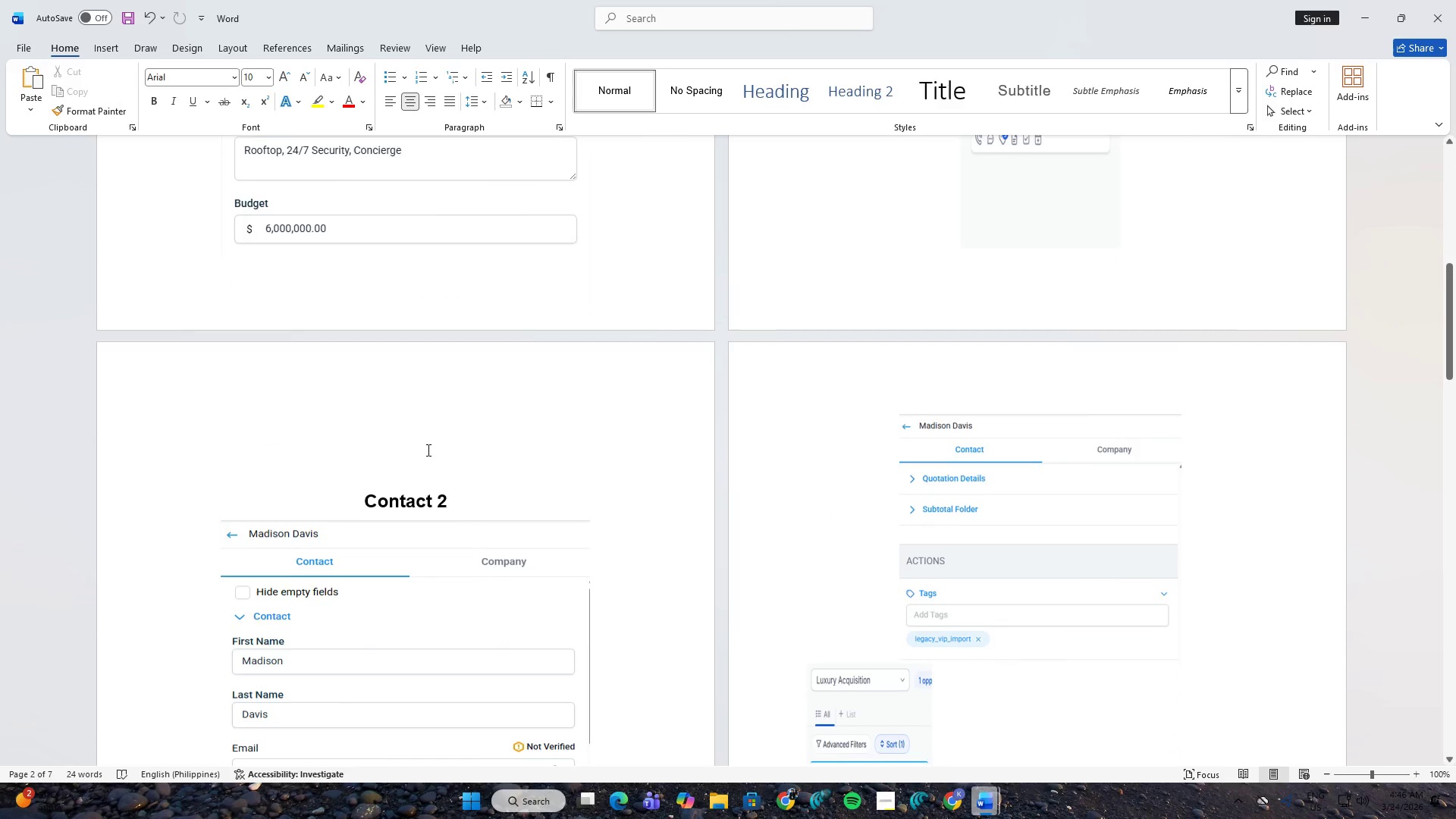 
left_click([419, 444])
 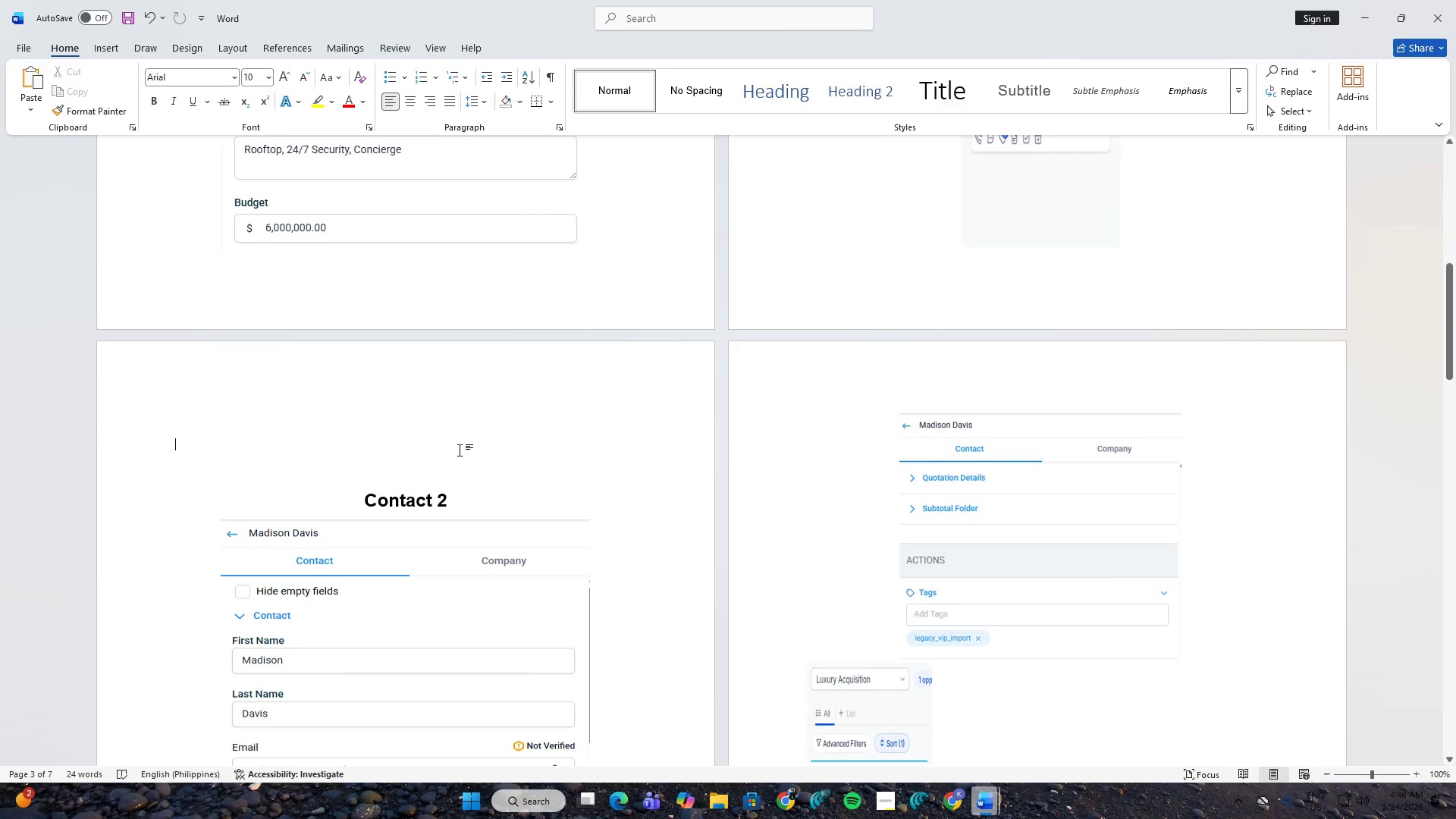 
key(Backspace)
 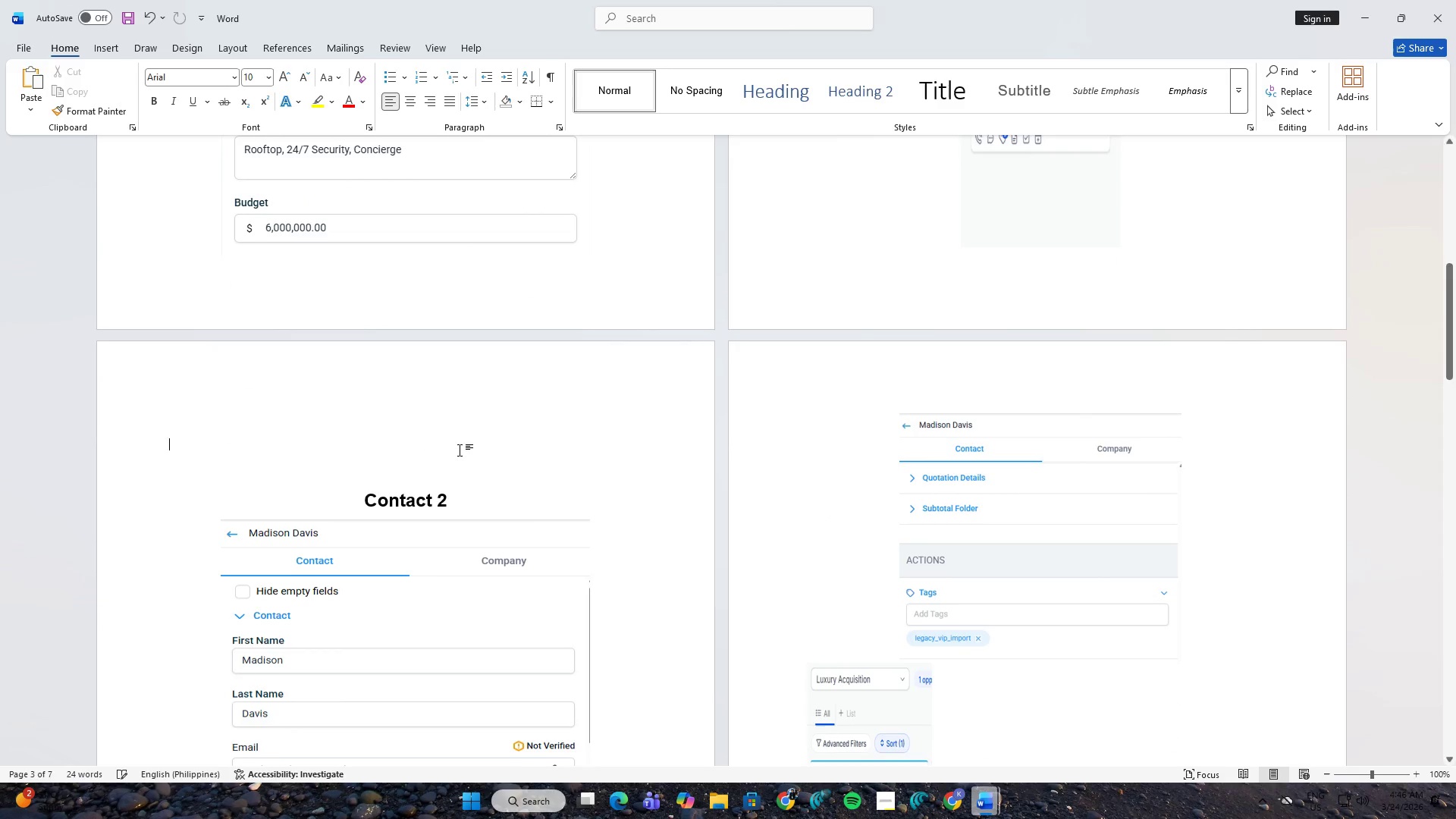 
key(Backspace)
 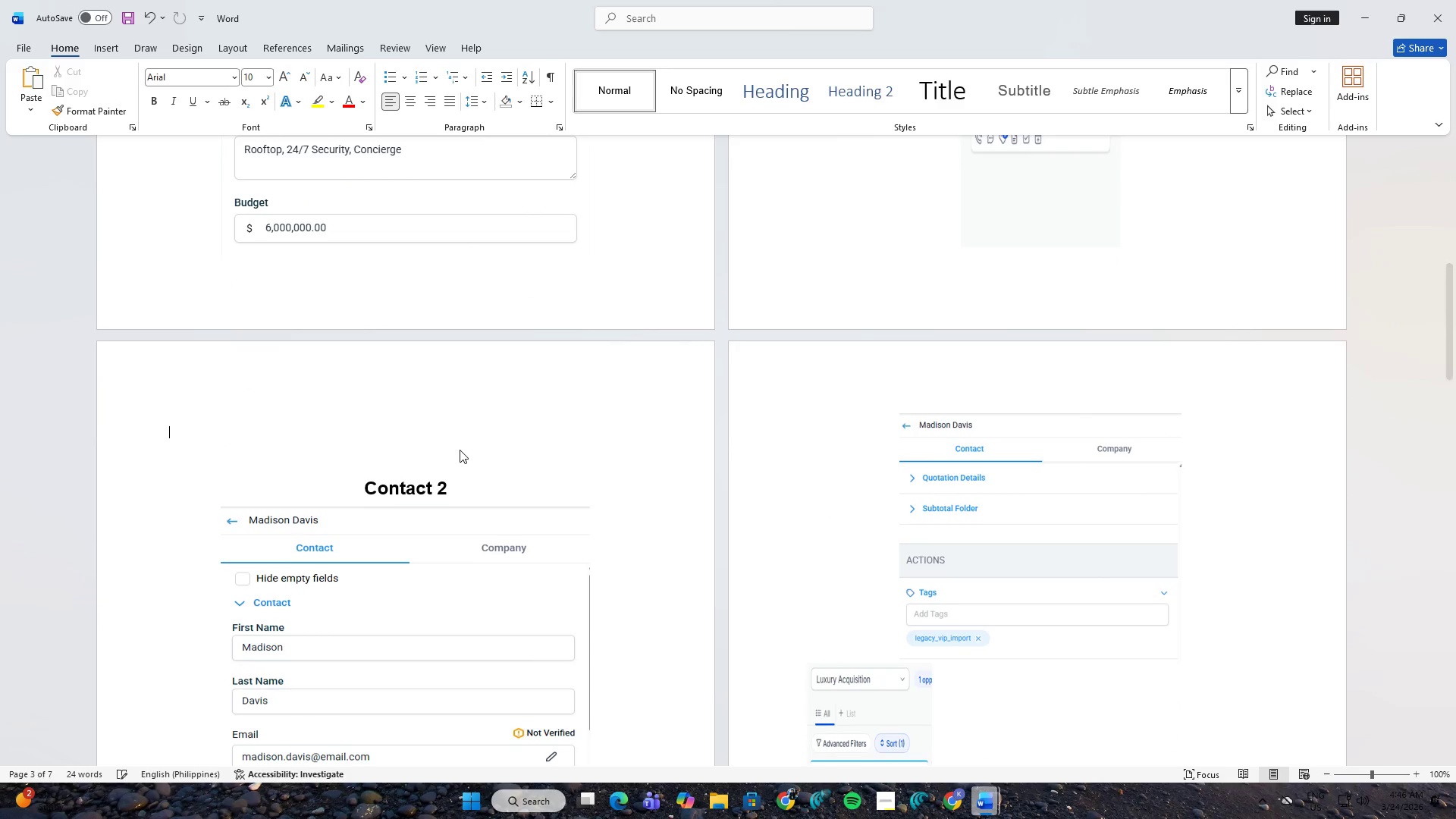 
key(Backspace)
 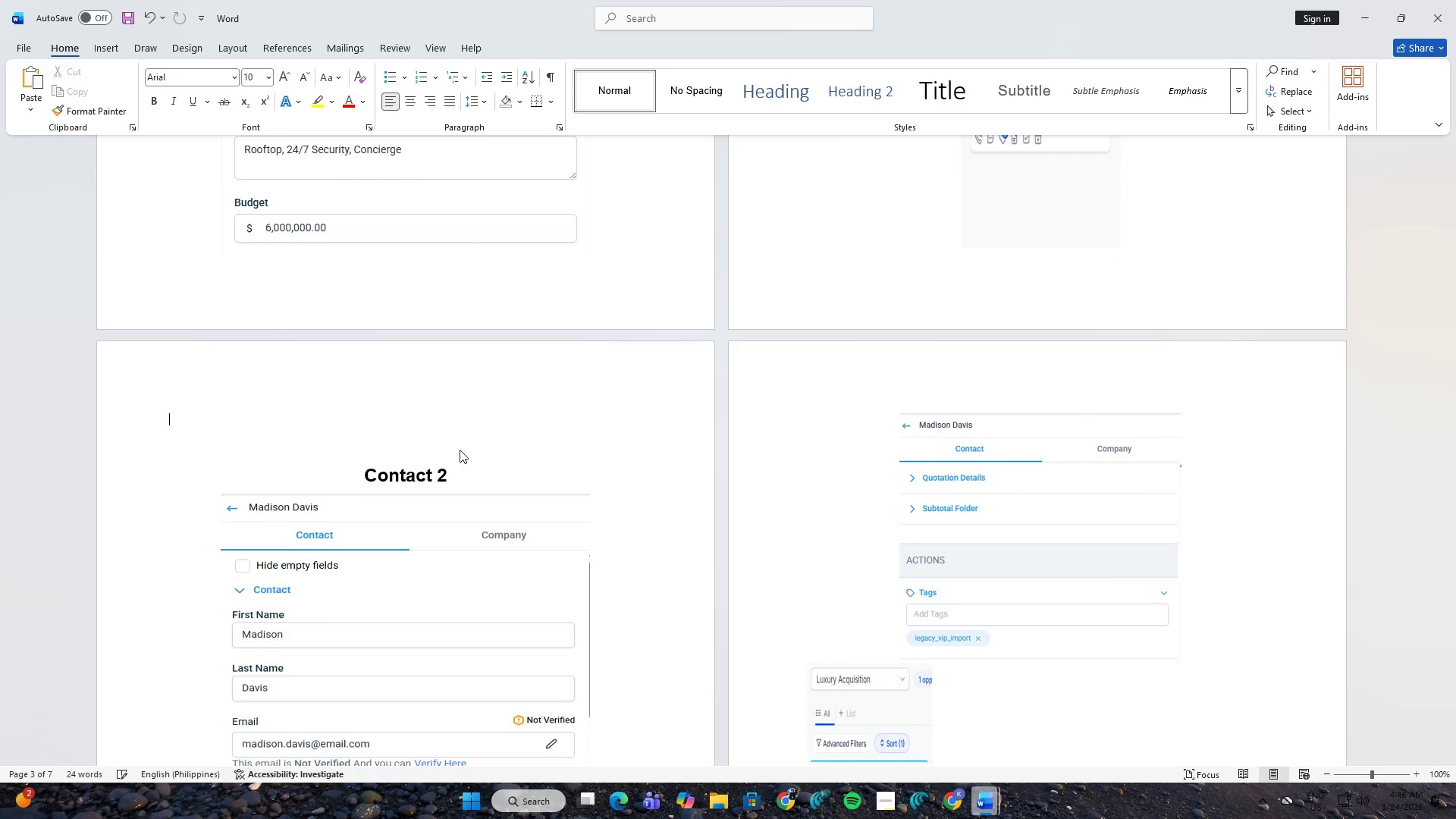 
key(Backspace)
 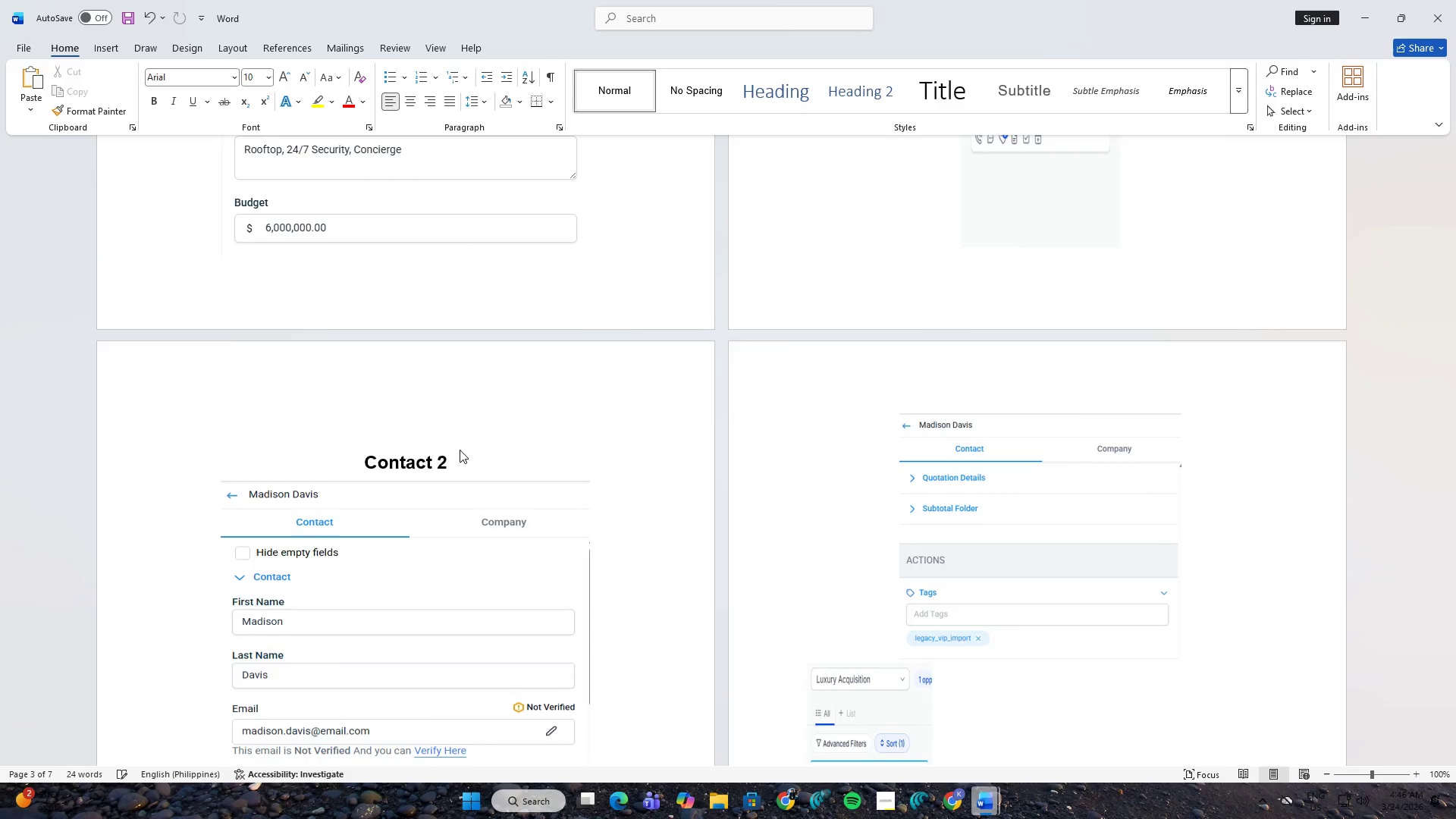 
key(Backspace)
 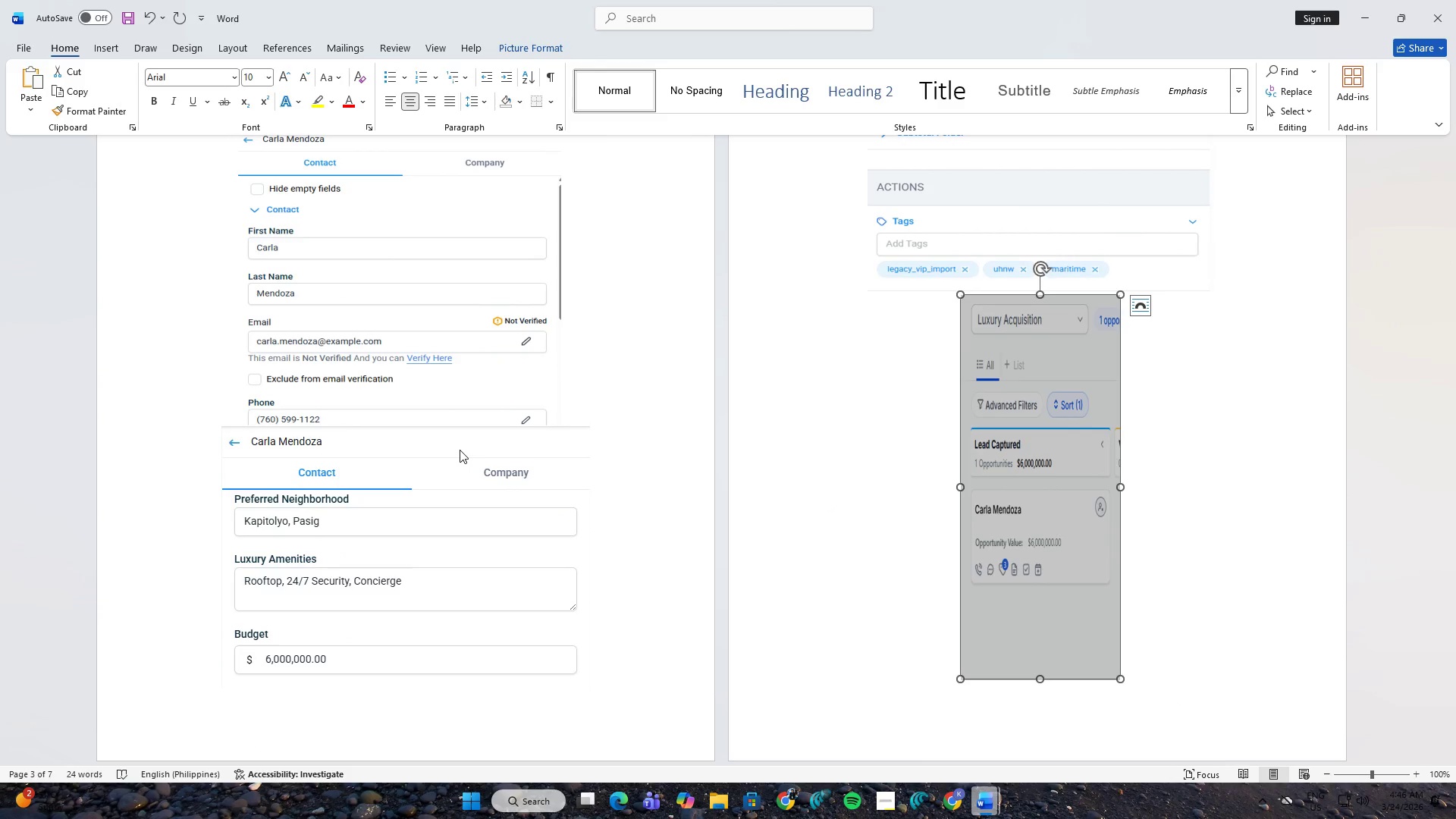 
left_click([411, 576])
 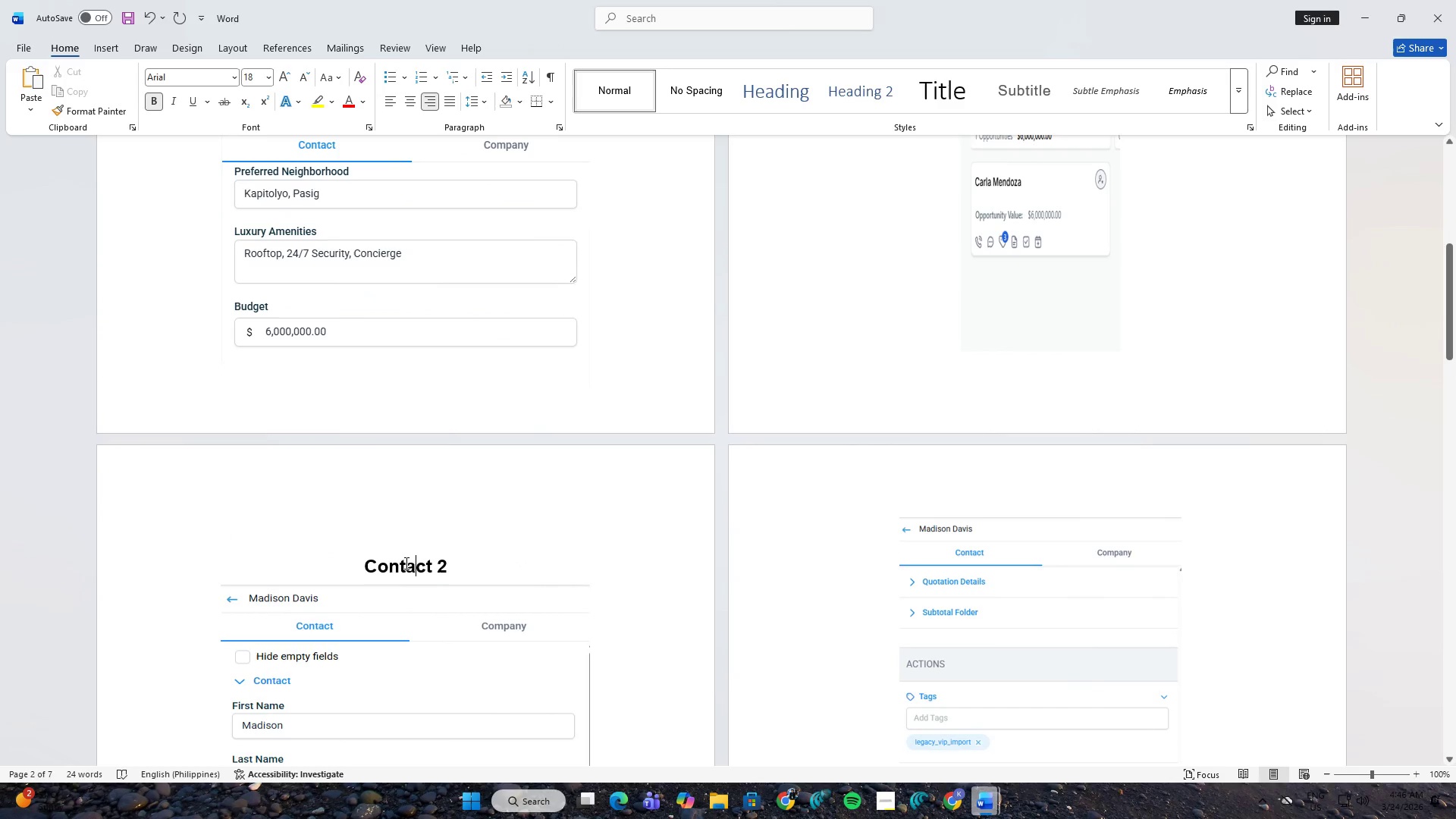 
scroll: coordinate [309, 583], scroll_direction: down, amount: 9.0
 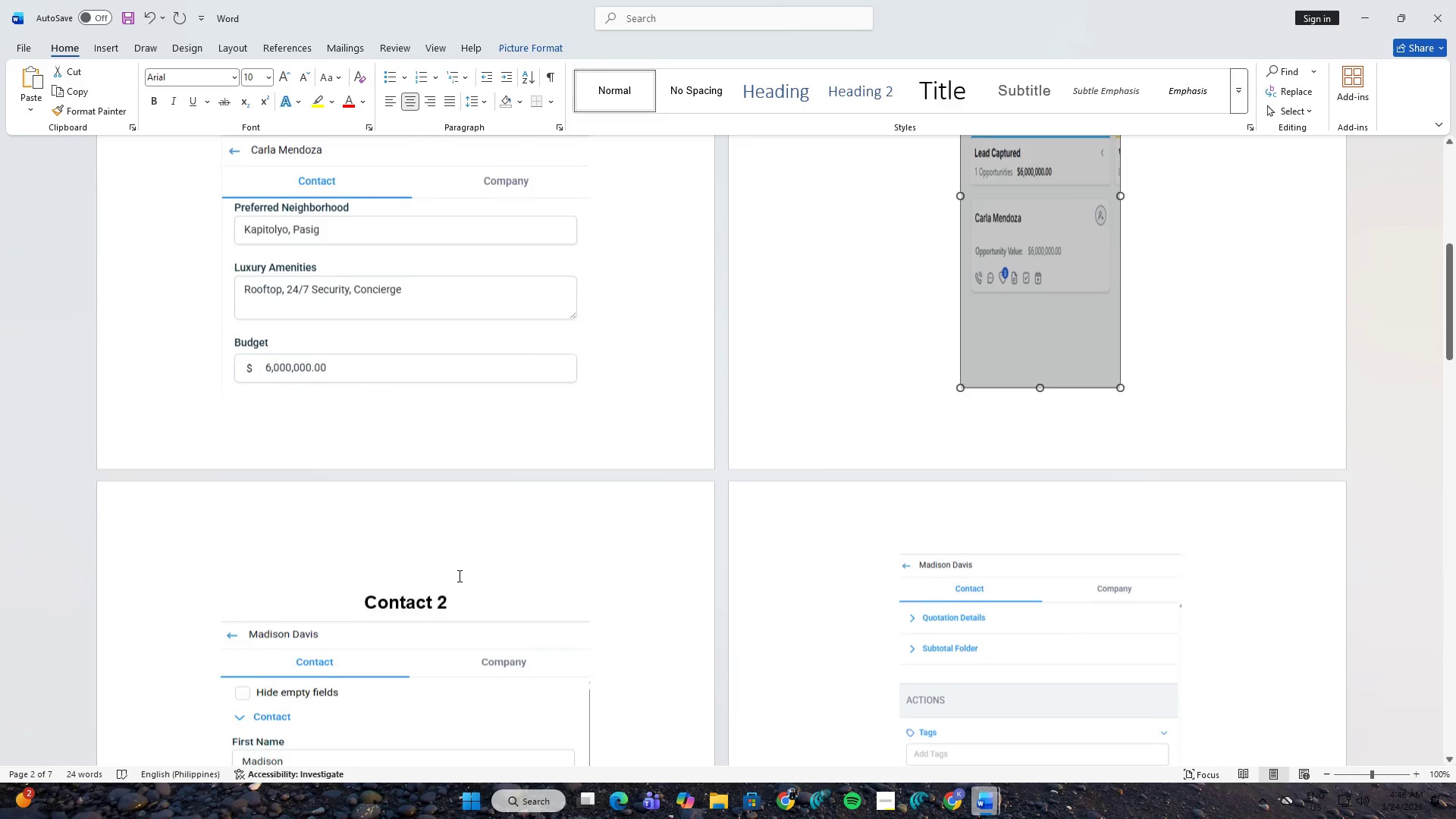 
double_click([377, 546])
 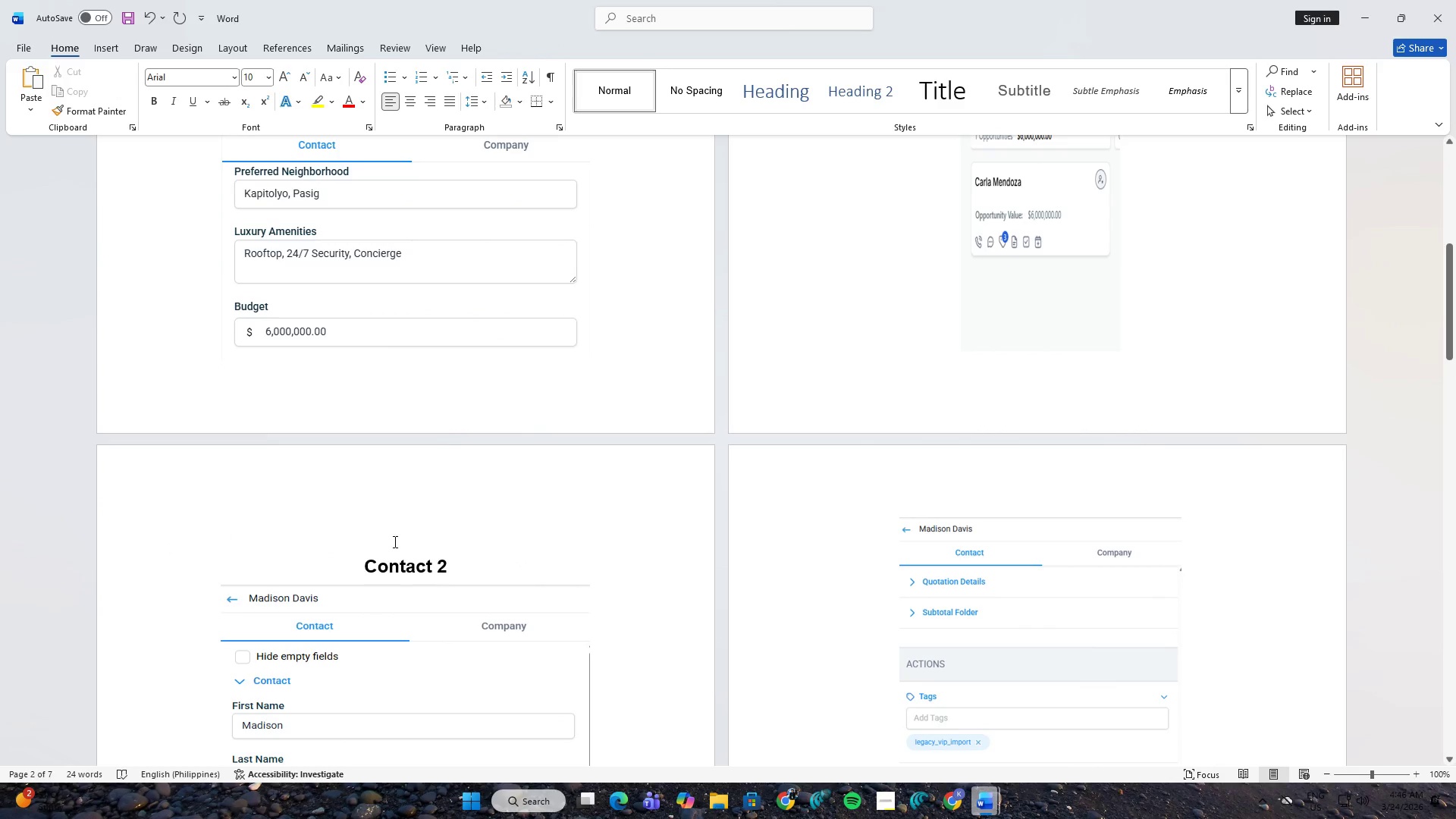 
key(Backspace)
 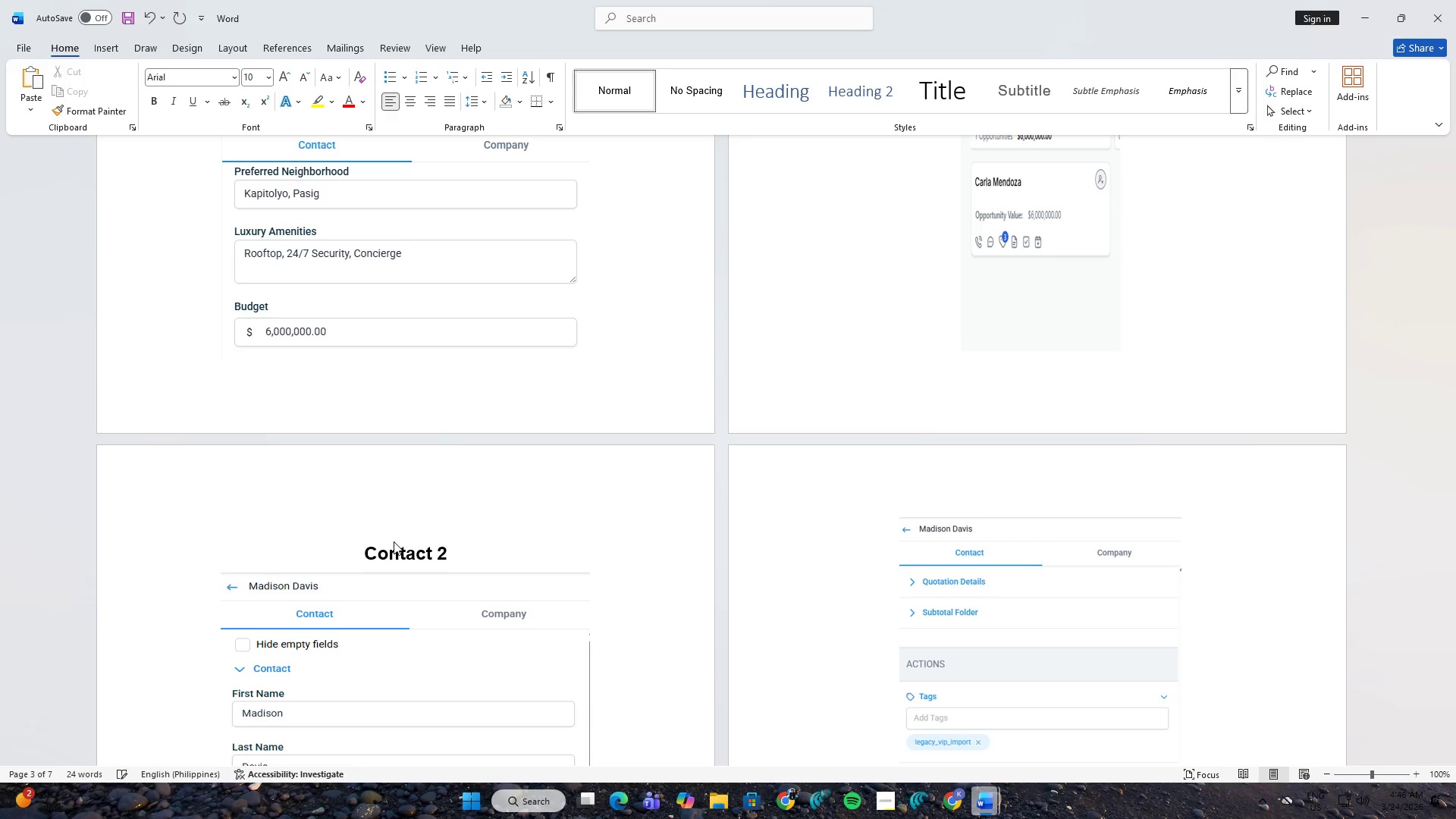 
key(Backspace)
 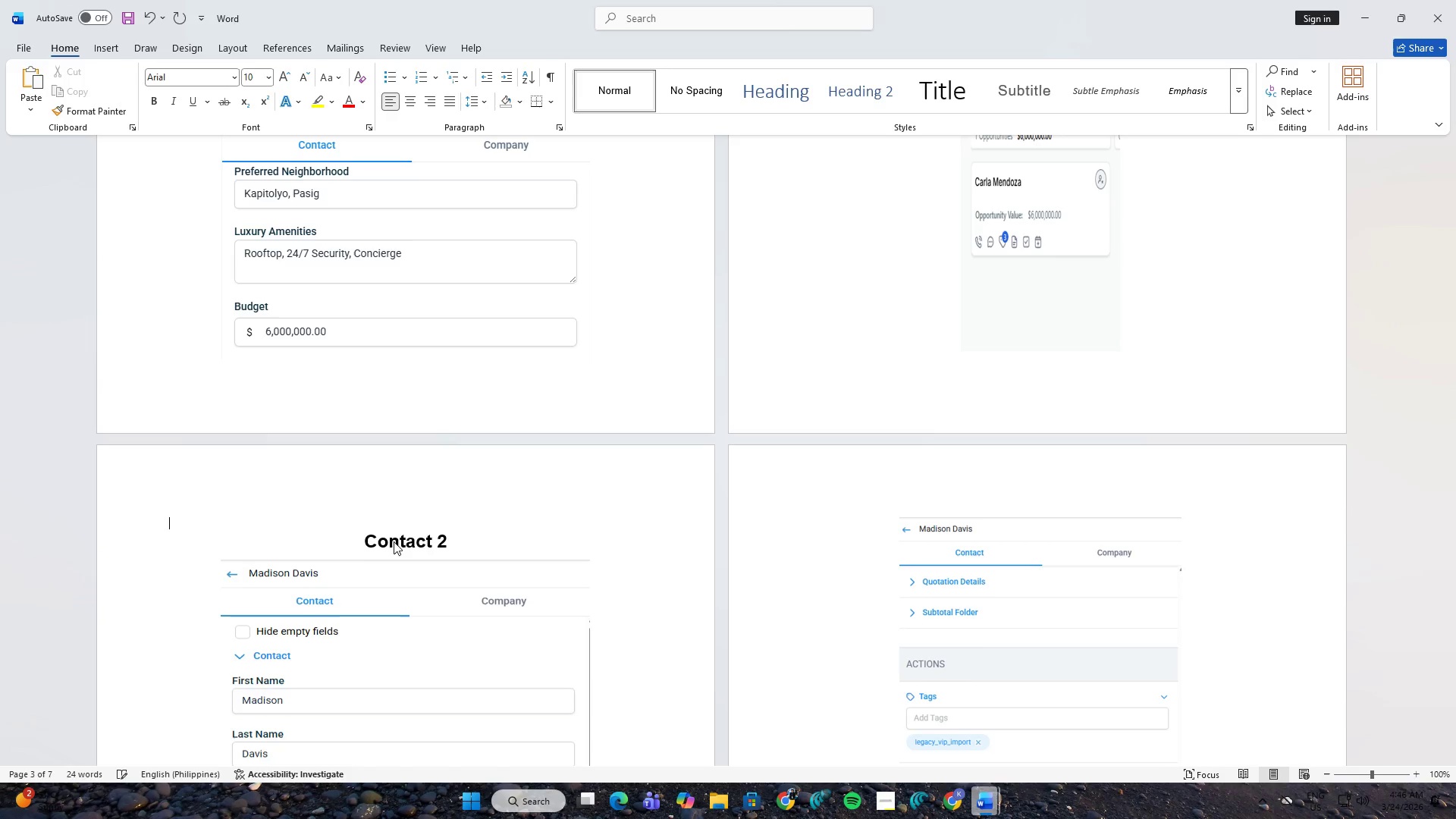 
key(Backspace)
 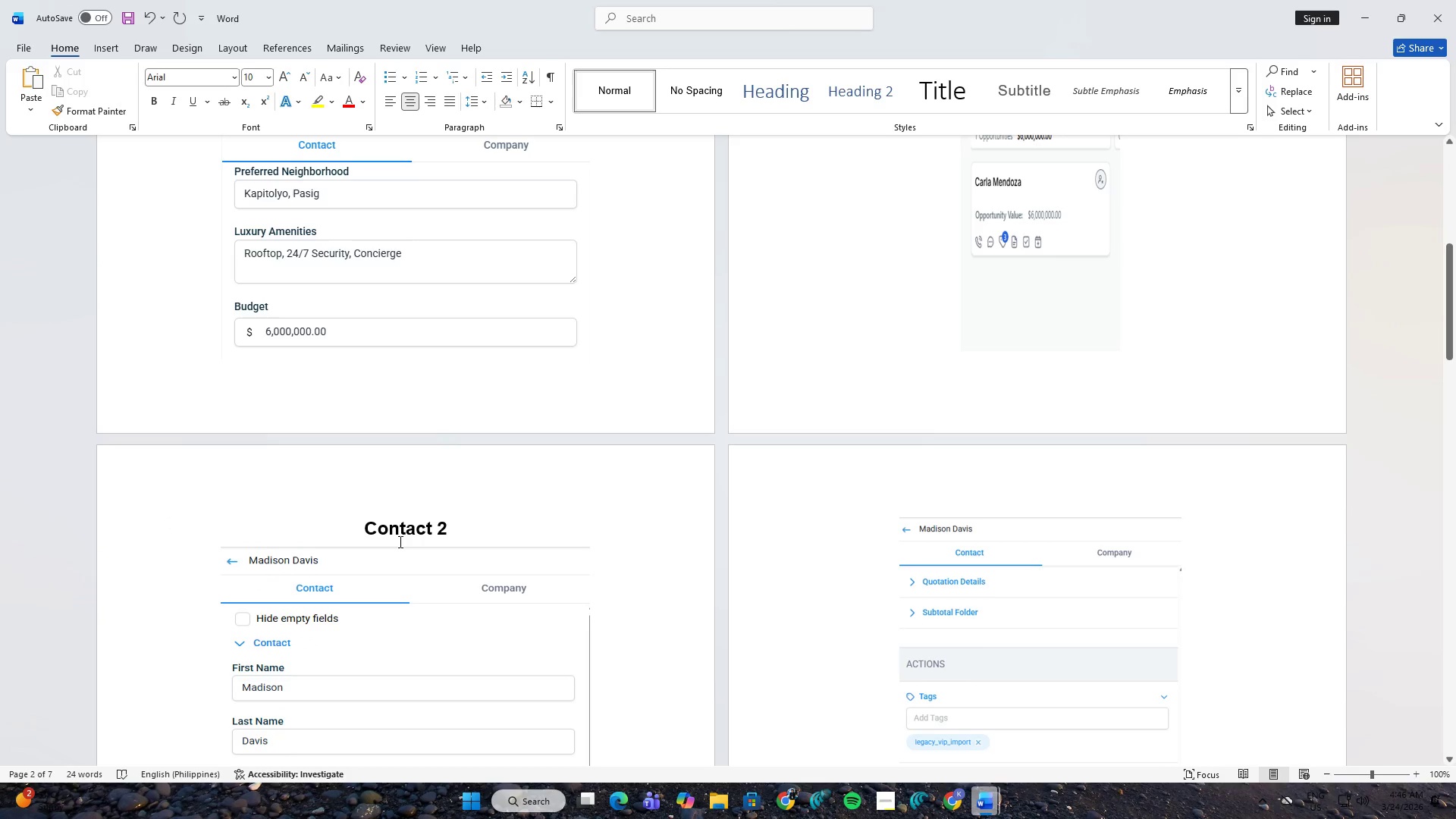 
scroll: coordinate [846, 521], scroll_direction: down, amount: 10.0
 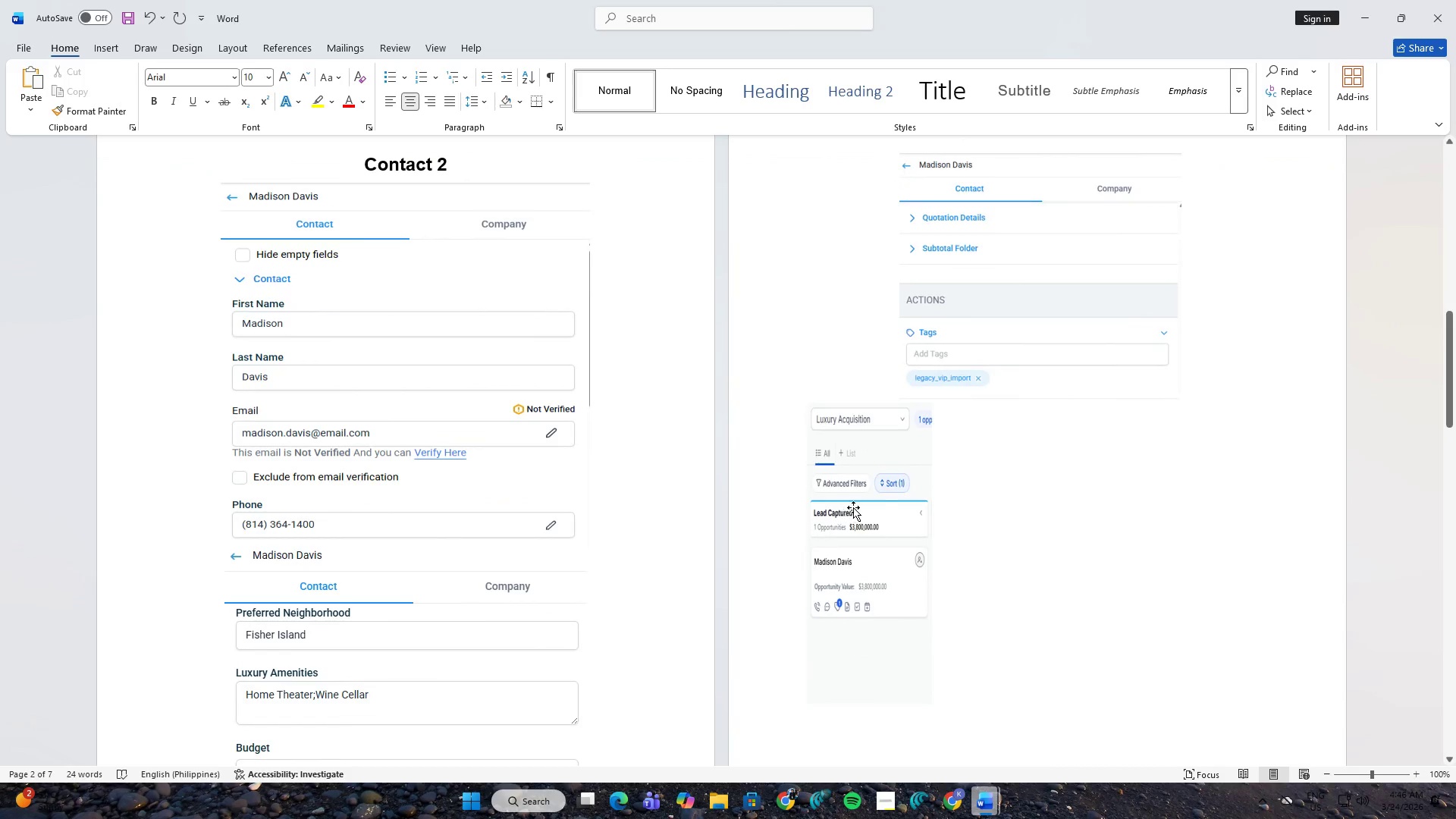 
left_click([877, 502])
 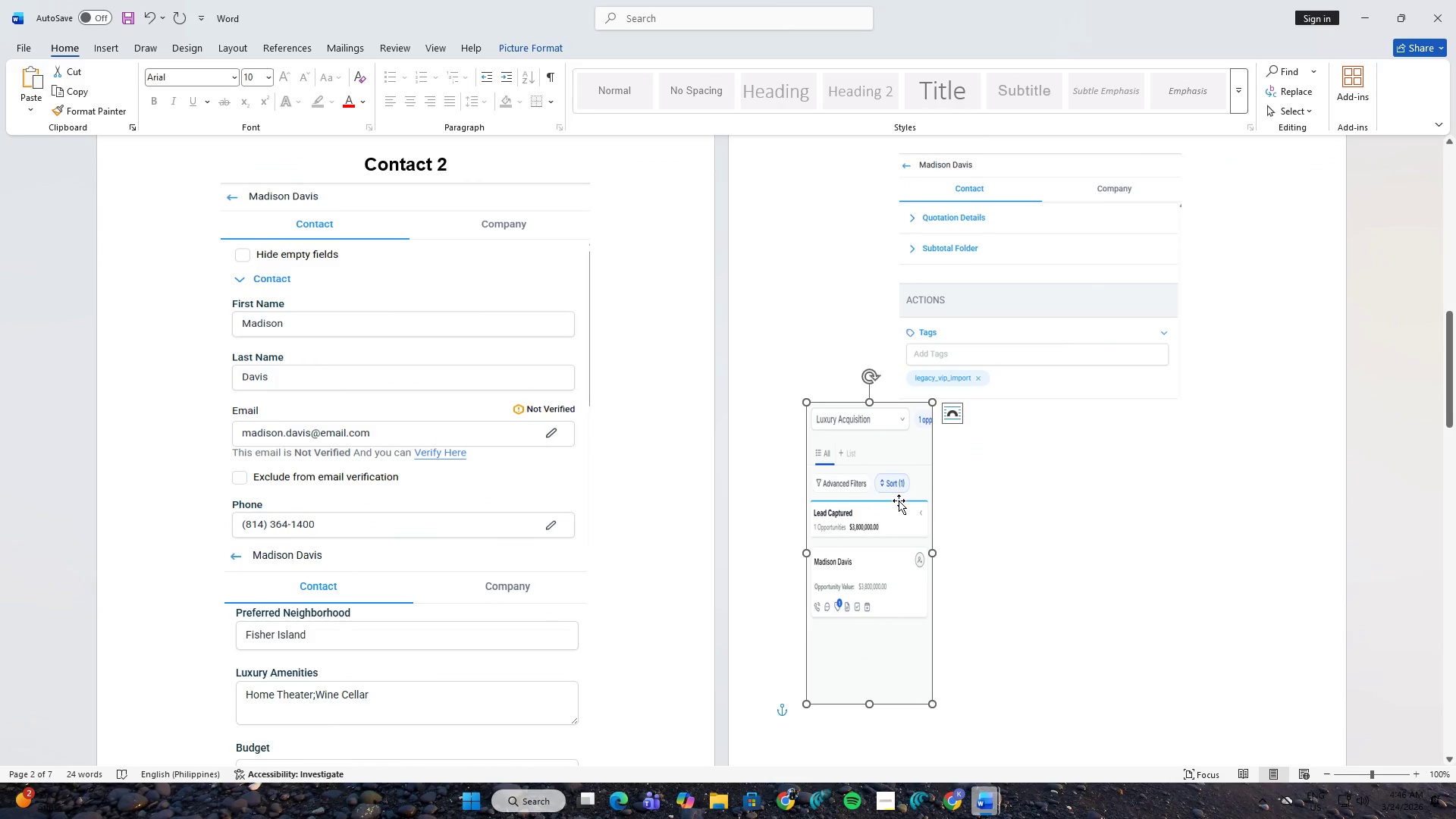 
scroll: coordinate [900, 500], scroll_direction: down, amount: 4.0
 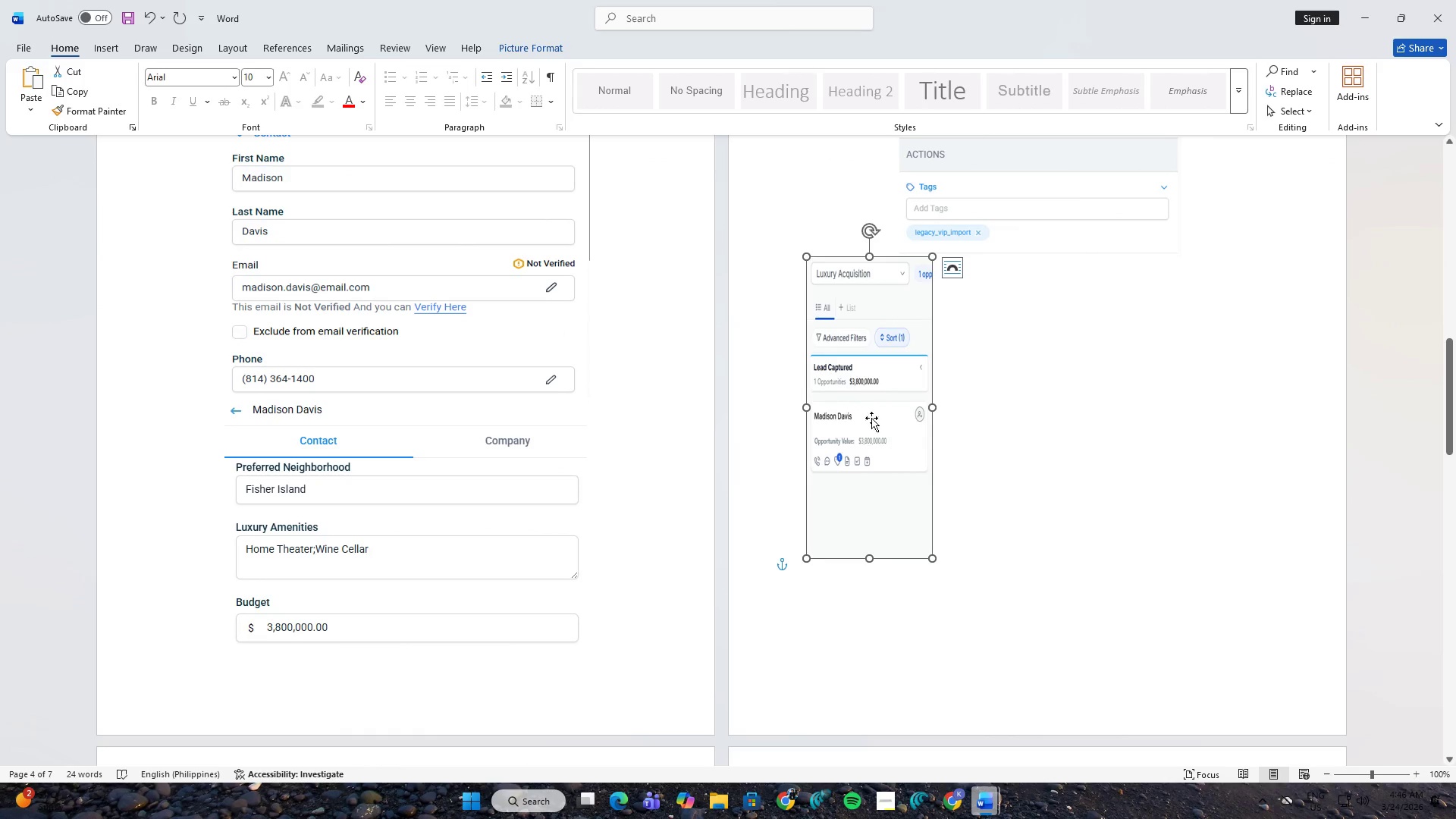 
left_click_drag(start_coordinate=[890, 350], to_coordinate=[1048, 345])
 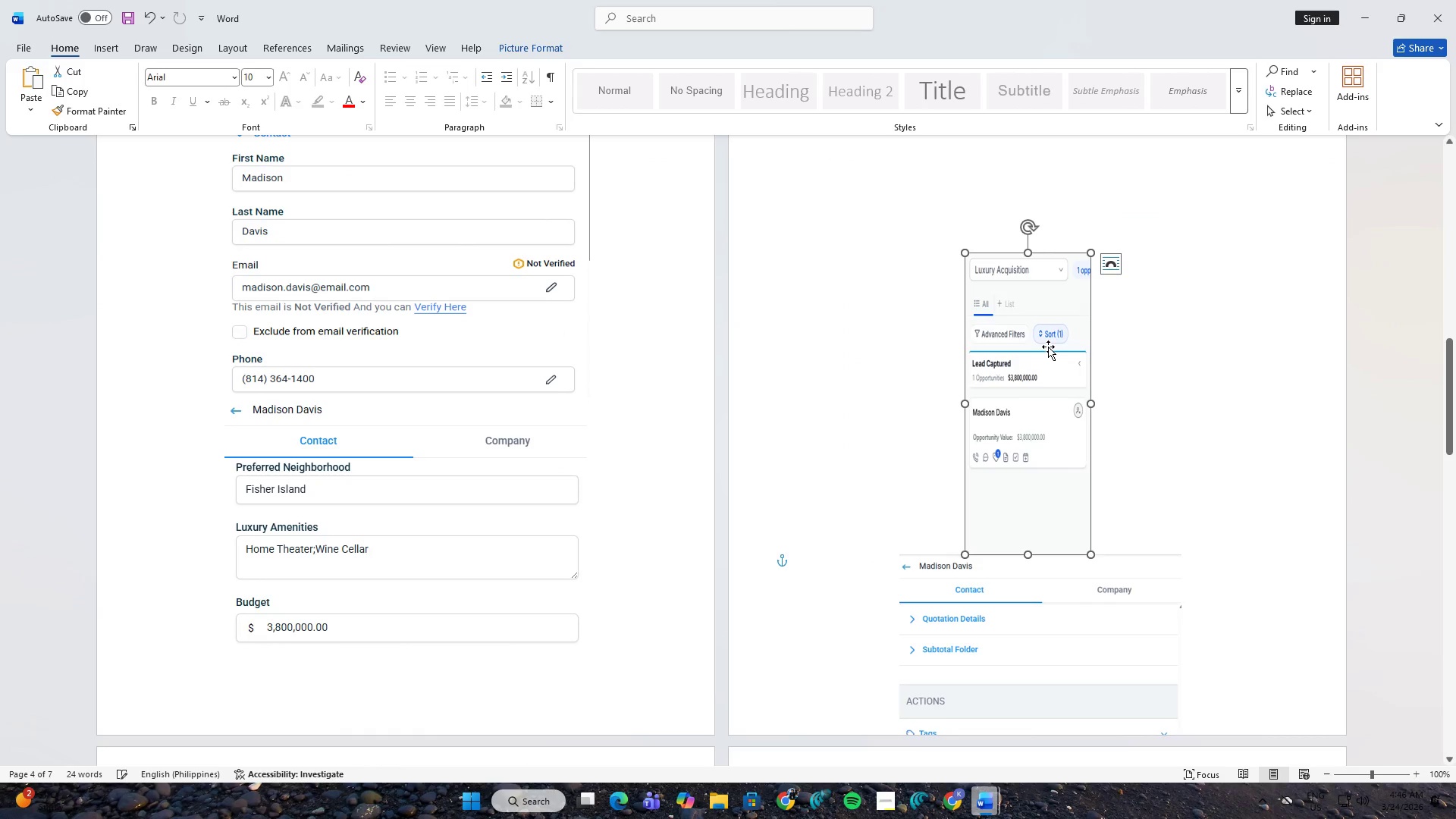 
left_click([1048, 347])
 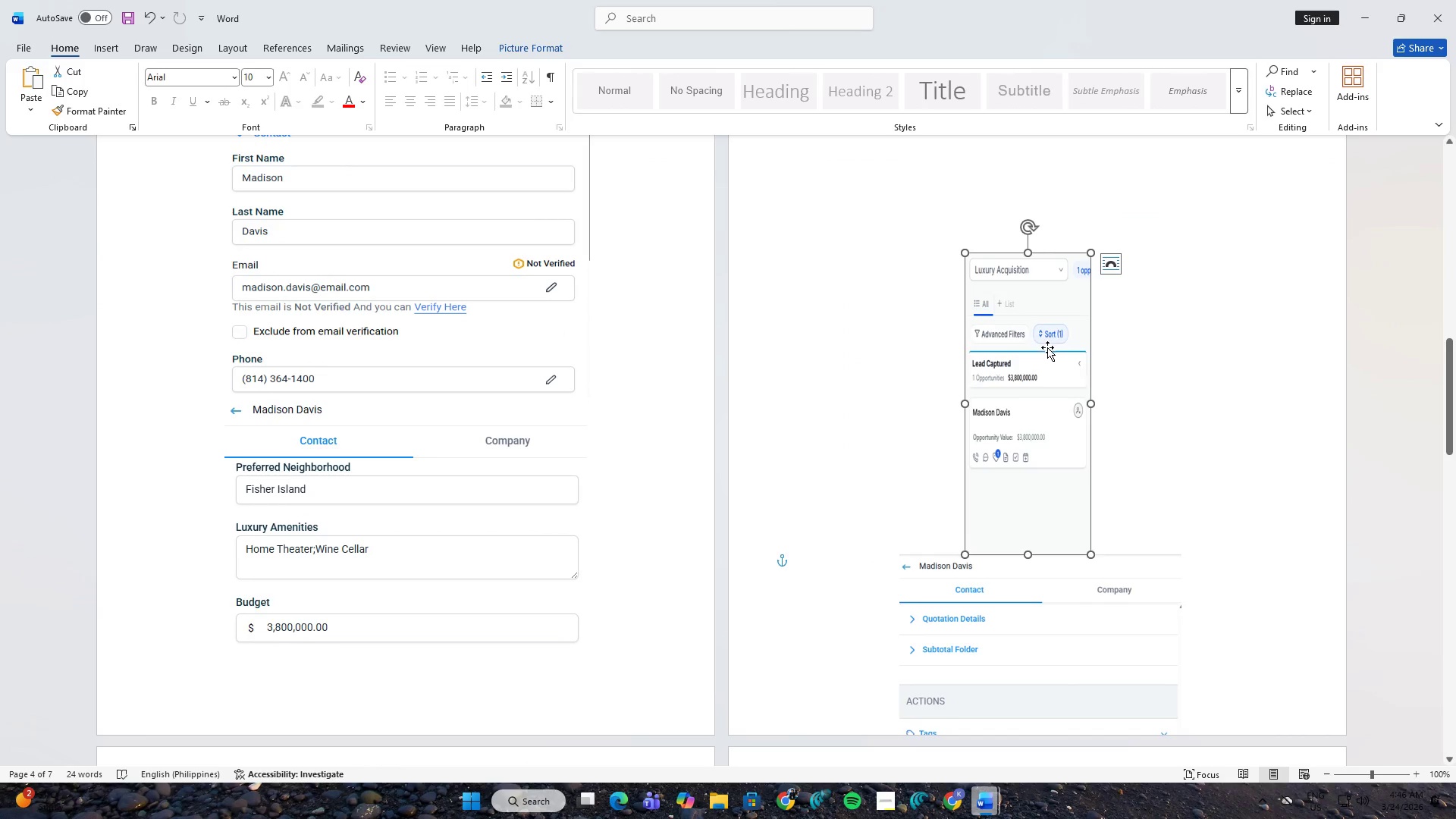 
scroll: coordinate [1046, 344], scroll_direction: up, amount: 3.0
 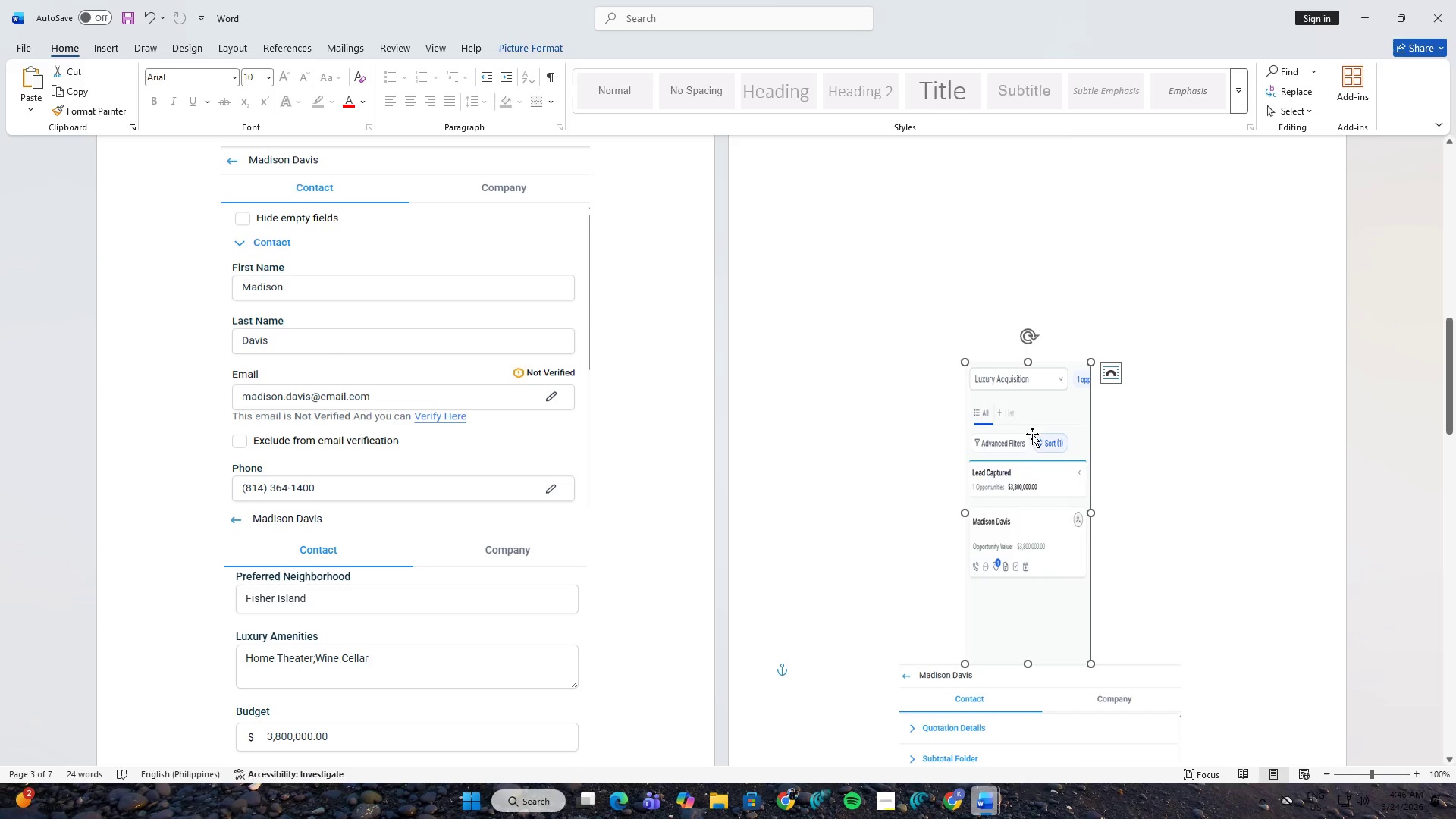 
key(Control+ControlLeft)
 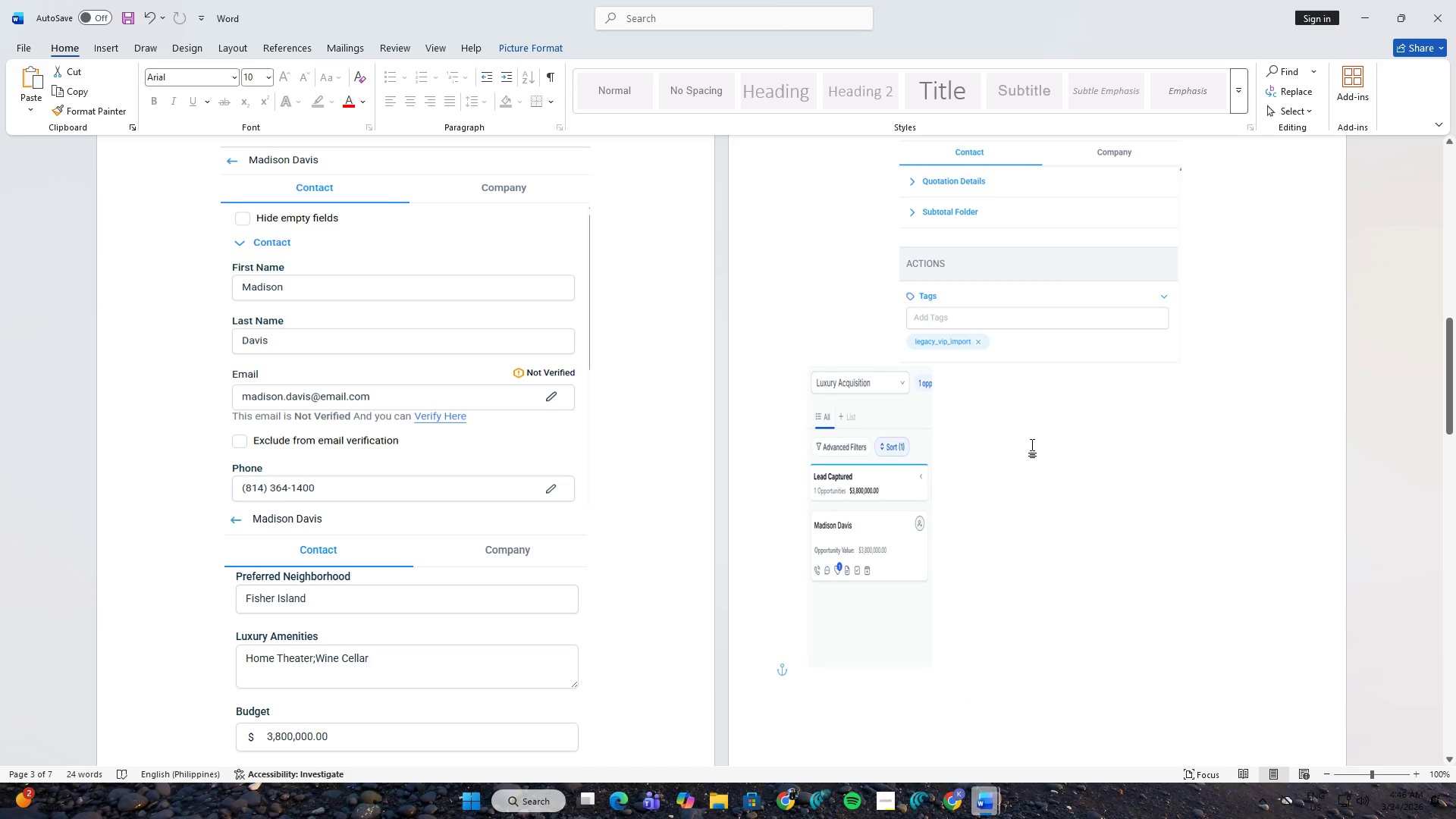 
key(Control+Z)
 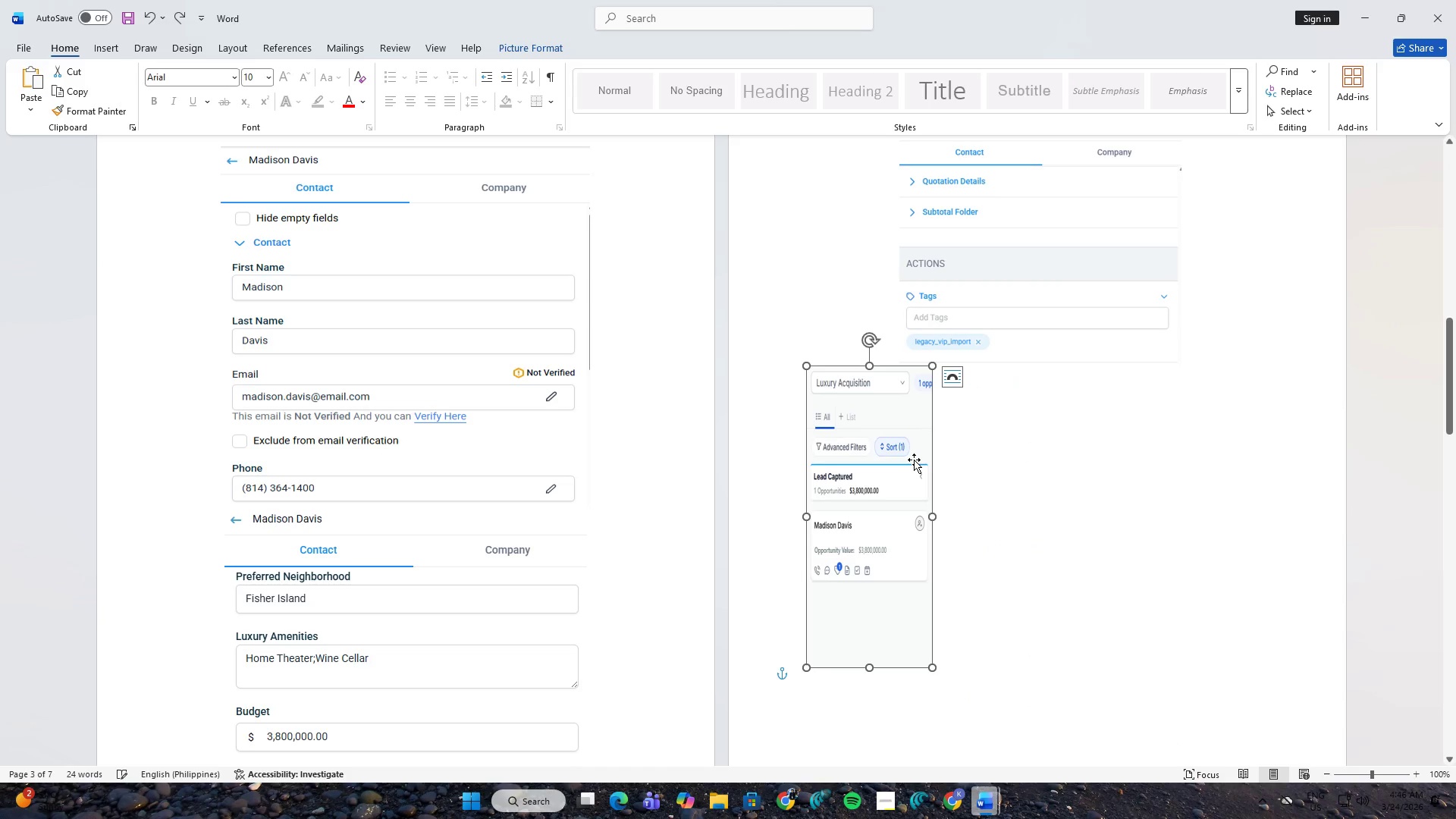 
left_click_drag(start_coordinate=[914, 460], to_coordinate=[1077, 460])
 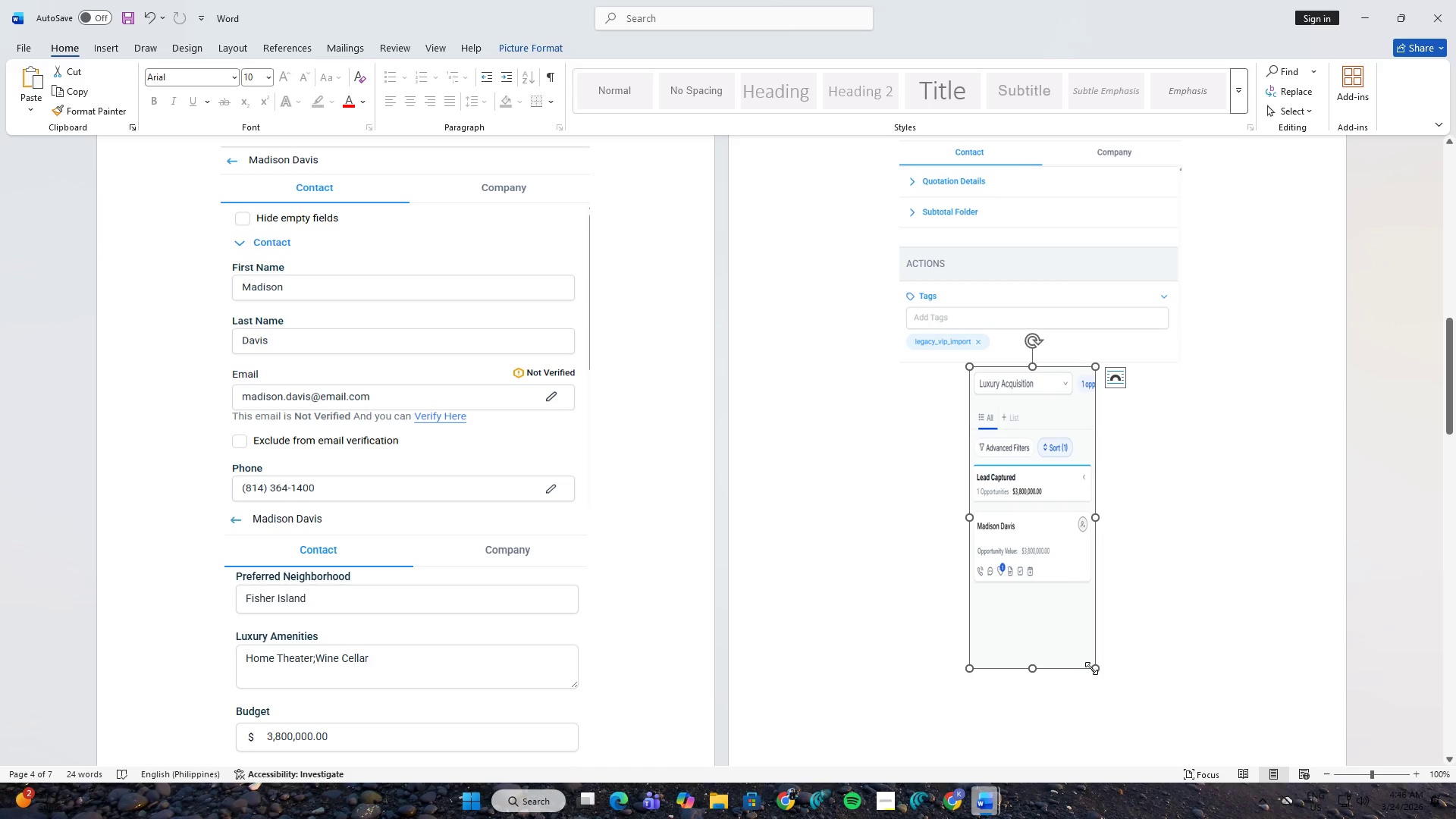 
left_click_drag(start_coordinate=[1091, 668], to_coordinate=[1133, 689])
 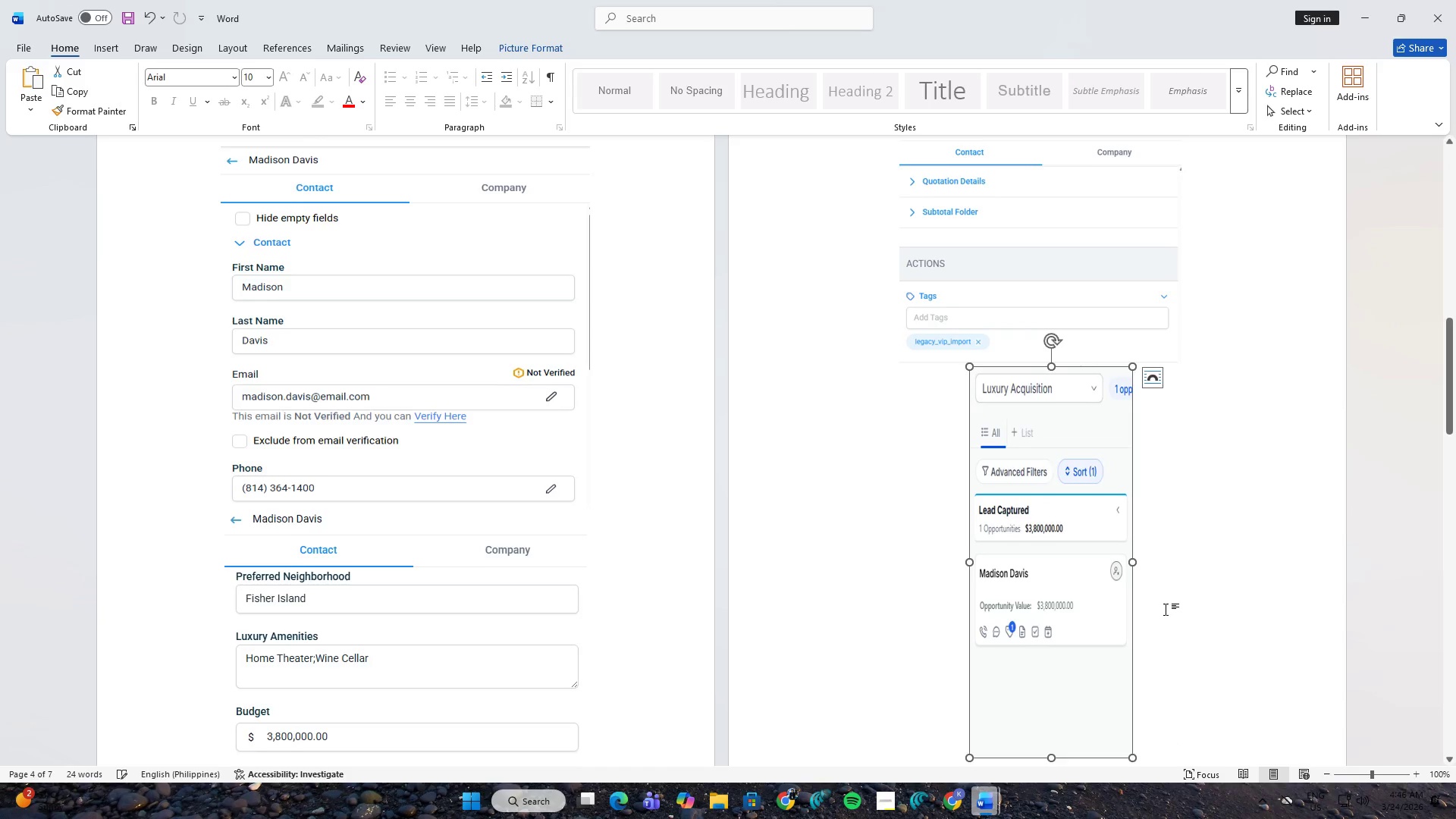 
scroll: coordinate [1166, 606], scroll_direction: down, amount: 4.0
 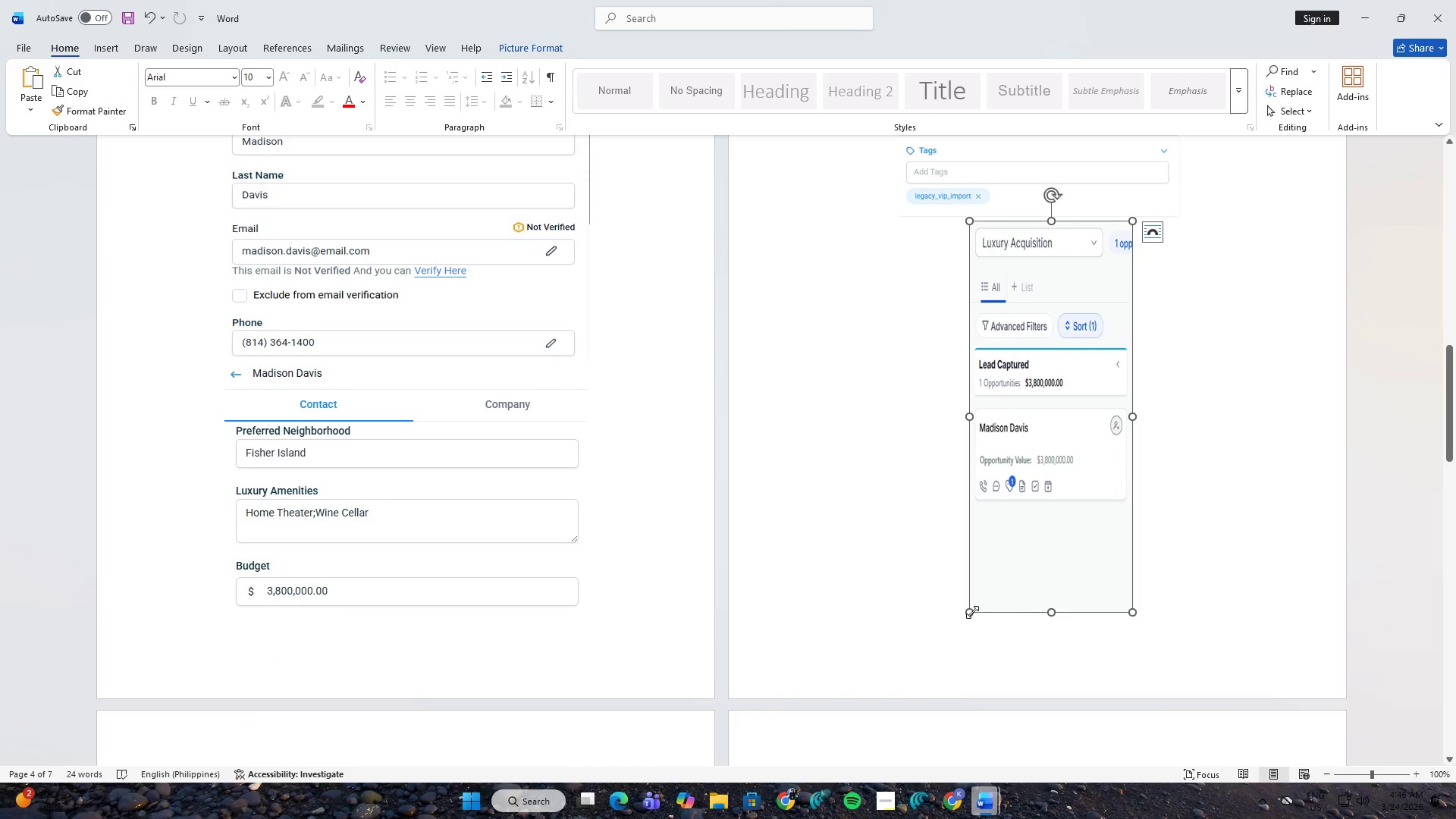 
left_click_drag(start_coordinate=[970, 612], to_coordinate=[969, 607])
 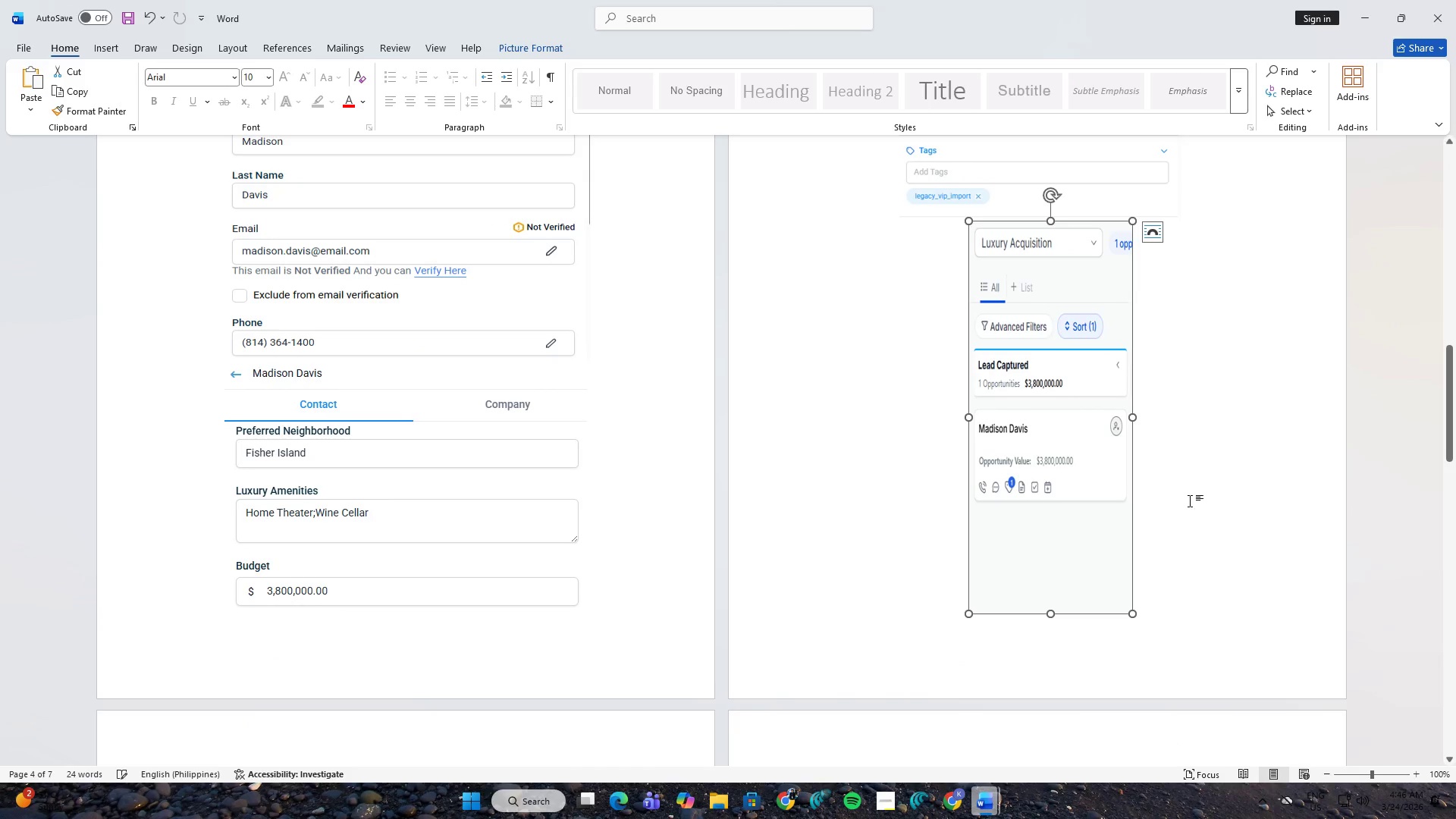 
left_click([1191, 500])
 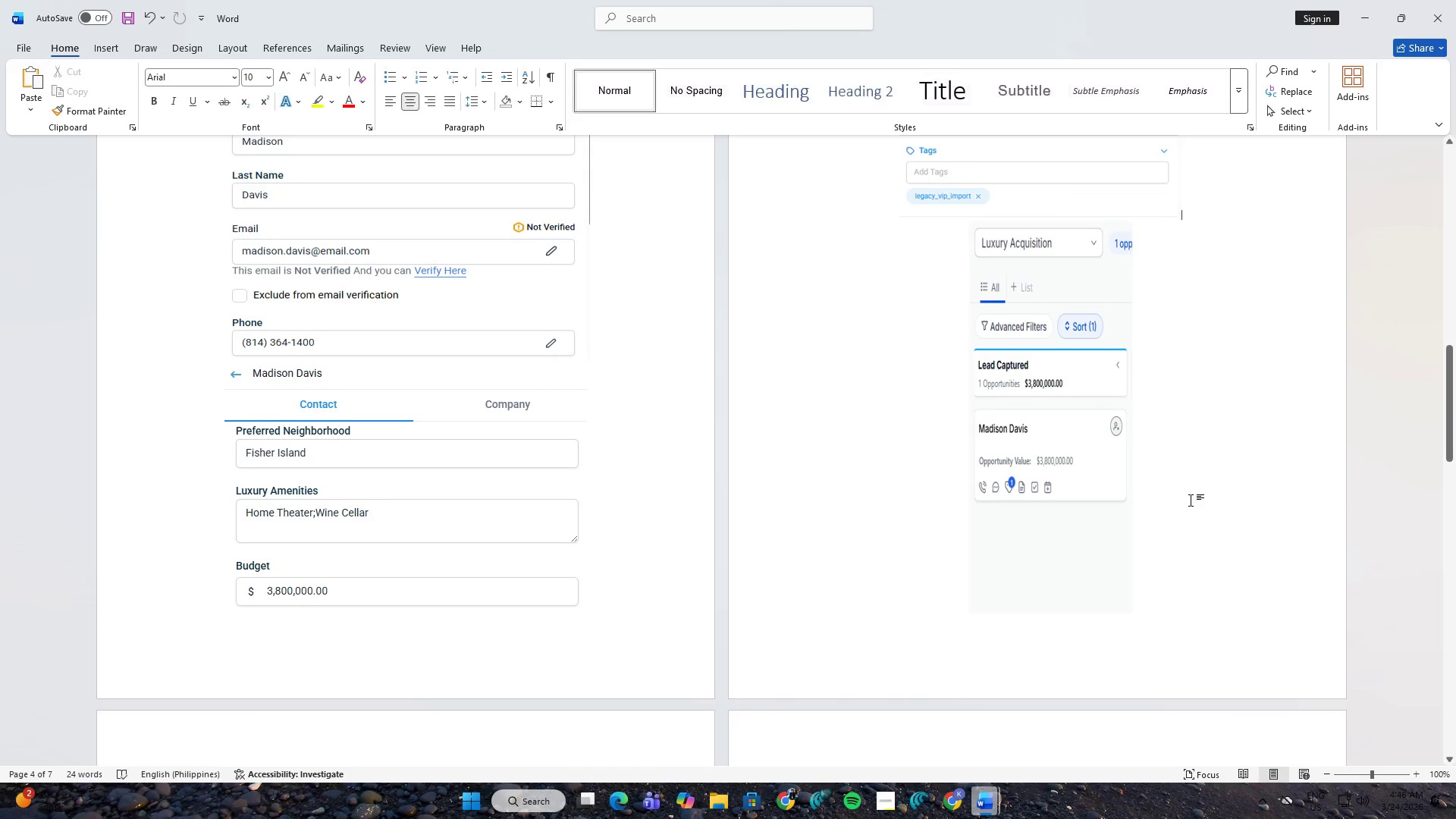 
scroll: coordinate [1191, 497], scroll_direction: up, amount: 8.0
 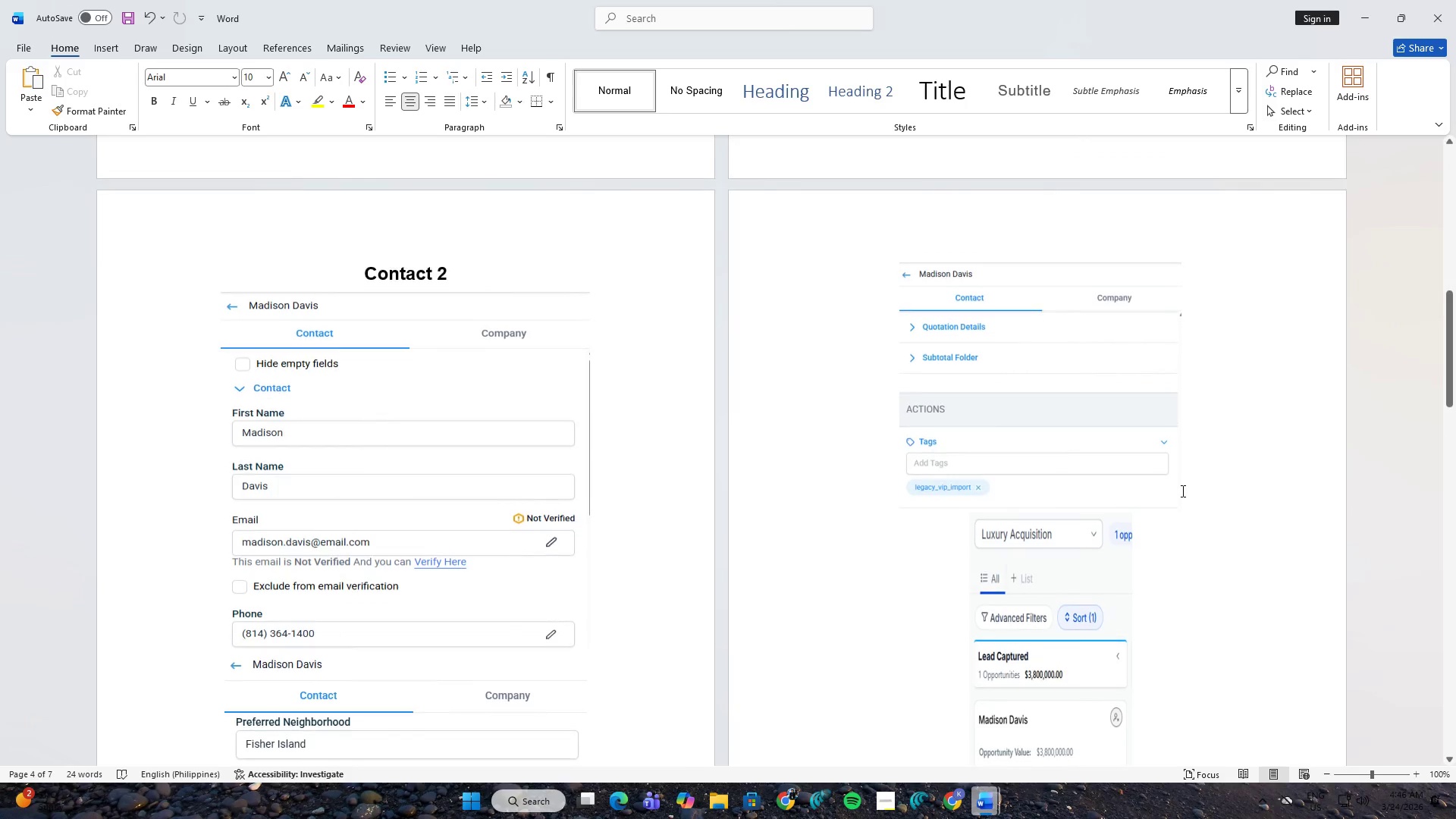 
left_click([442, 432])
 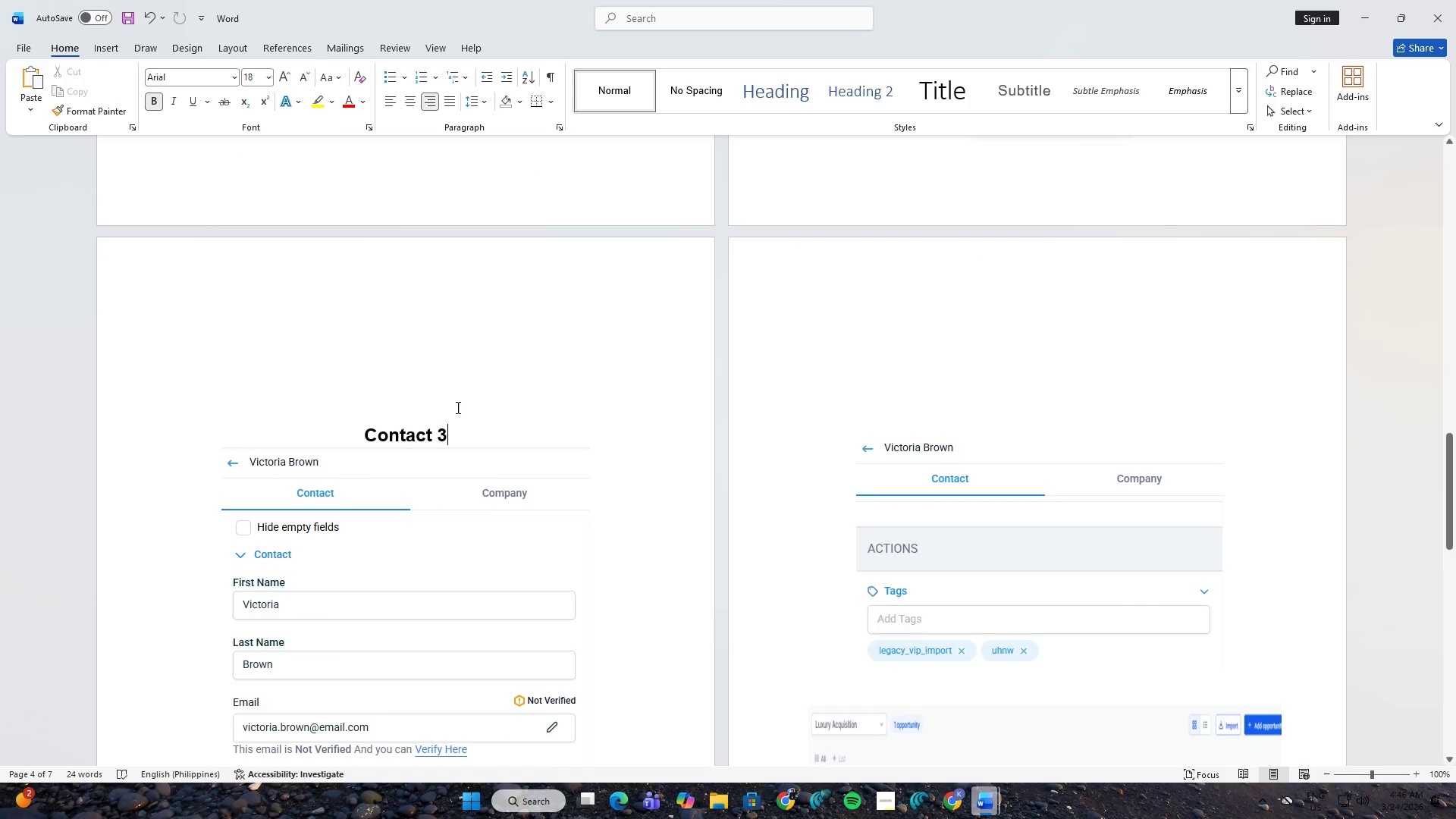 
scroll: coordinate [568, 498], scroll_direction: down, amount: 21.0
 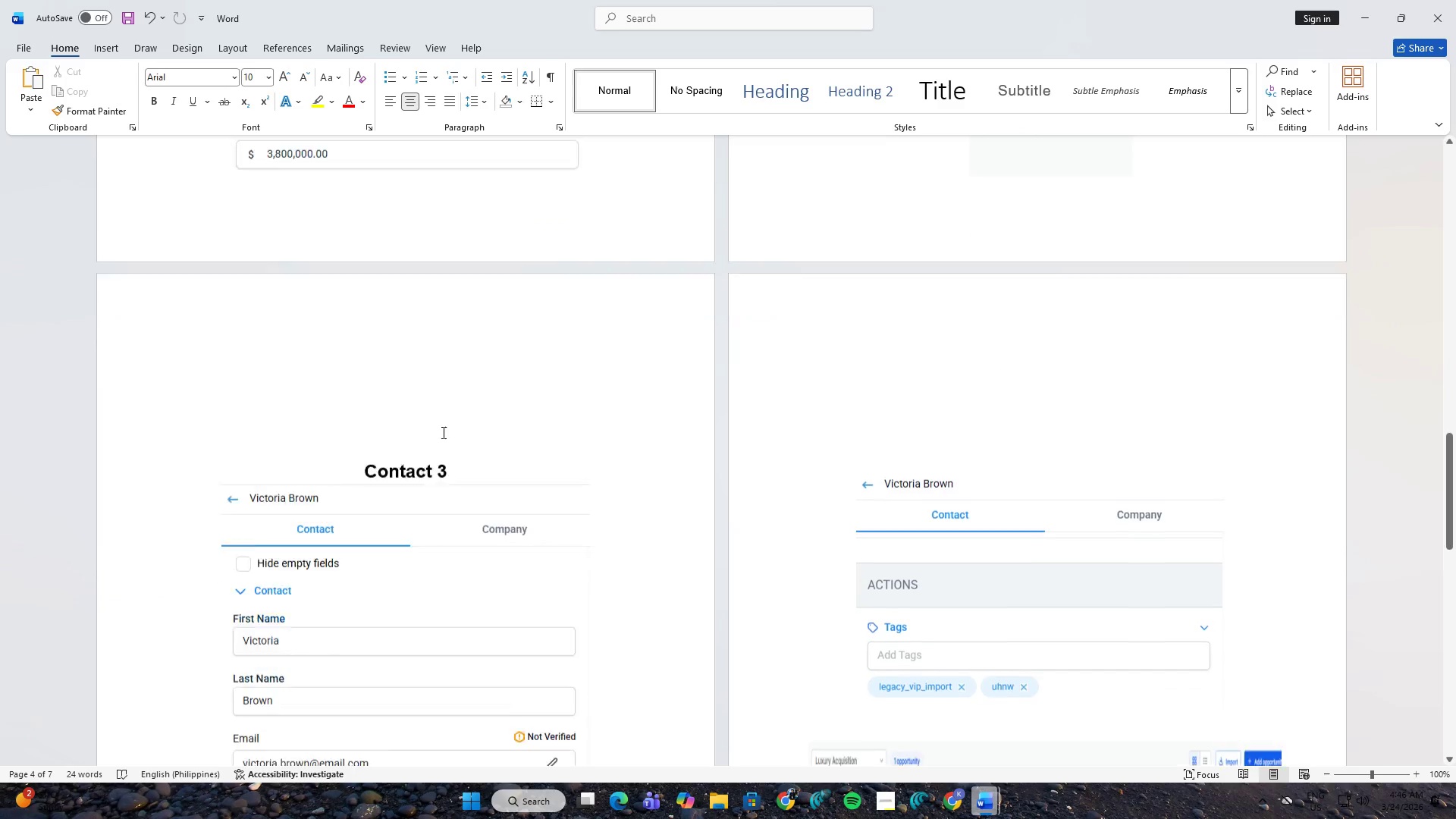 
double_click([461, 393])
 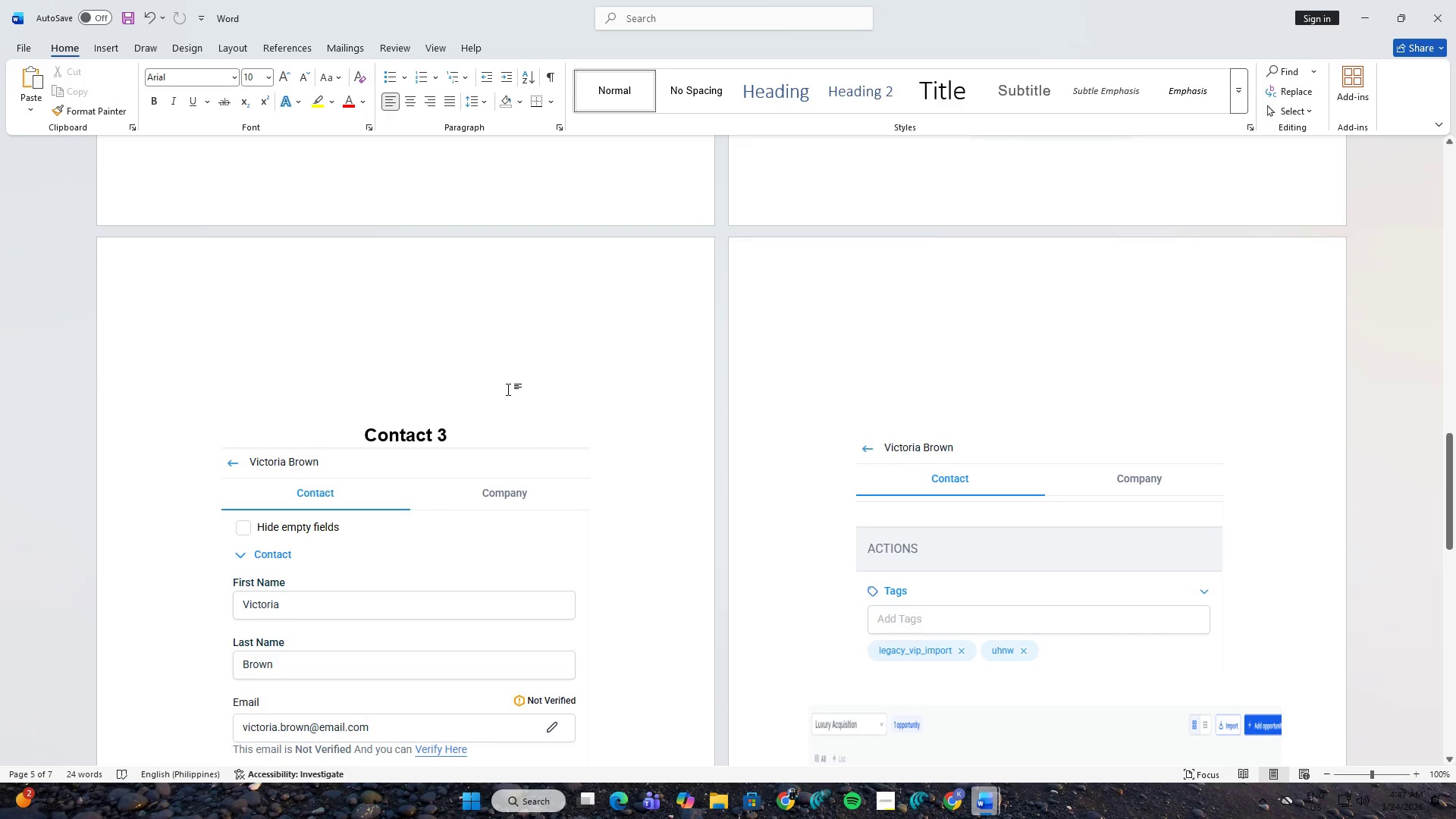 
key(Backspace)
 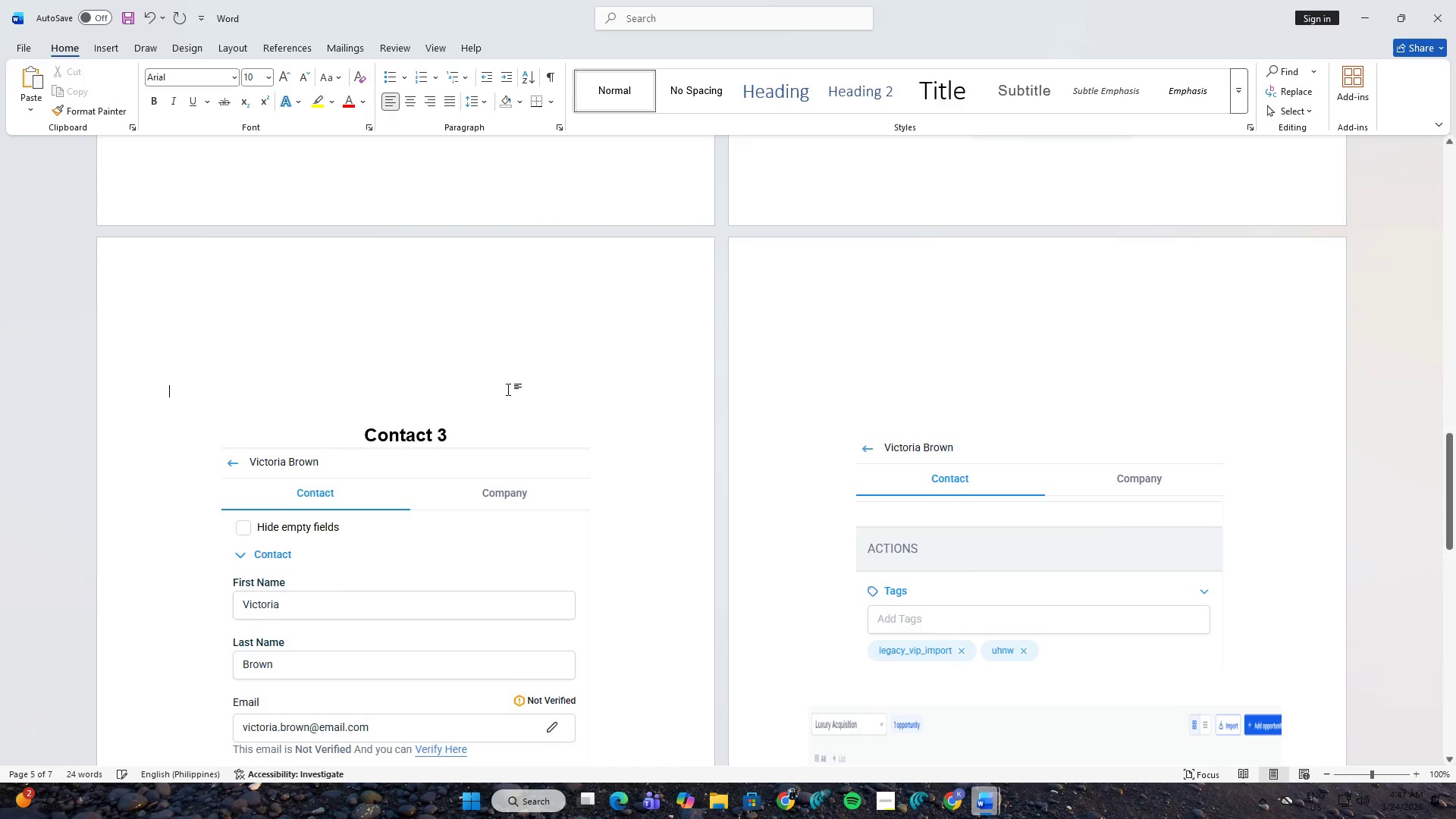 
key(Backspace)
 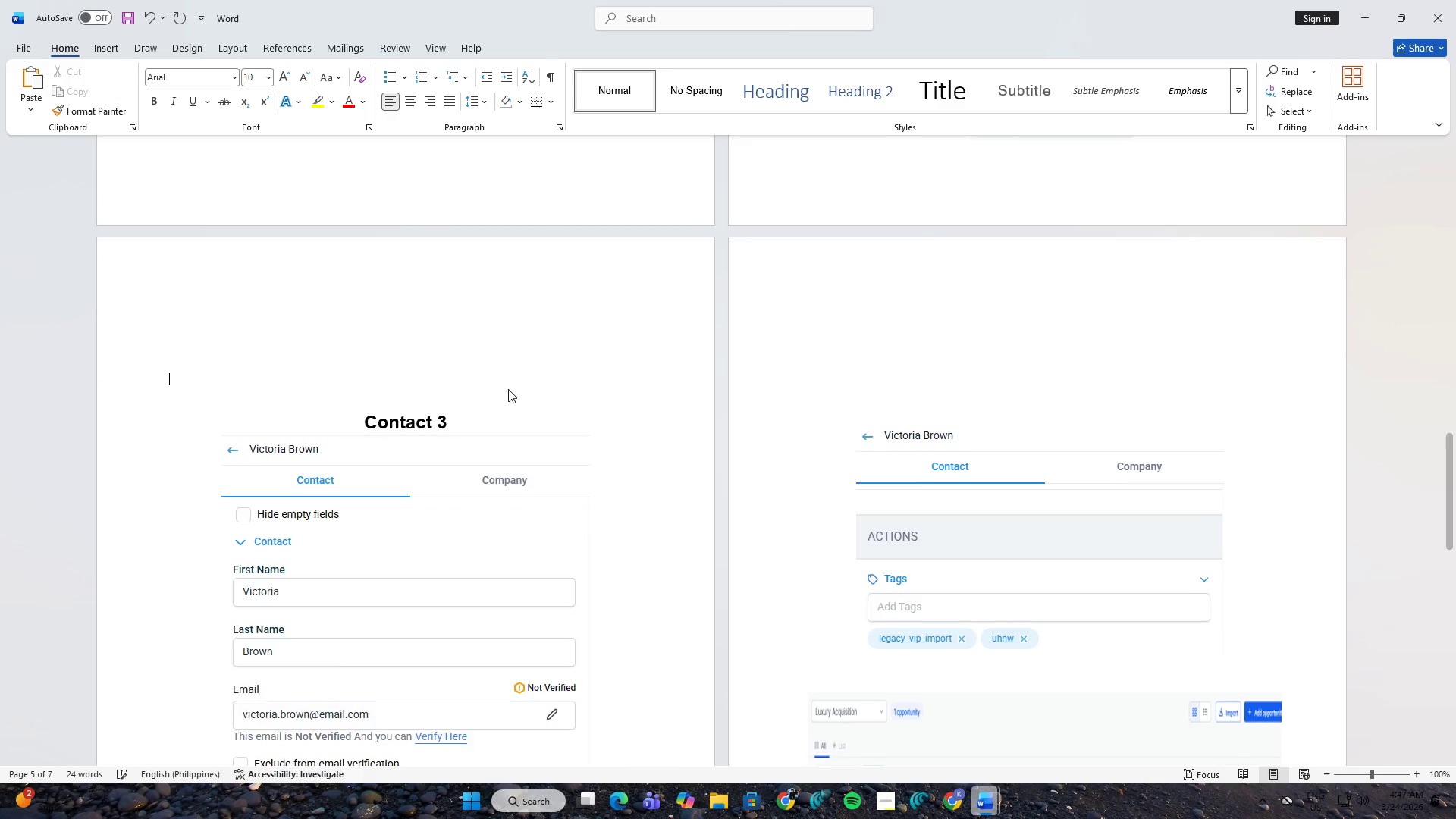 
key(Backspace)
 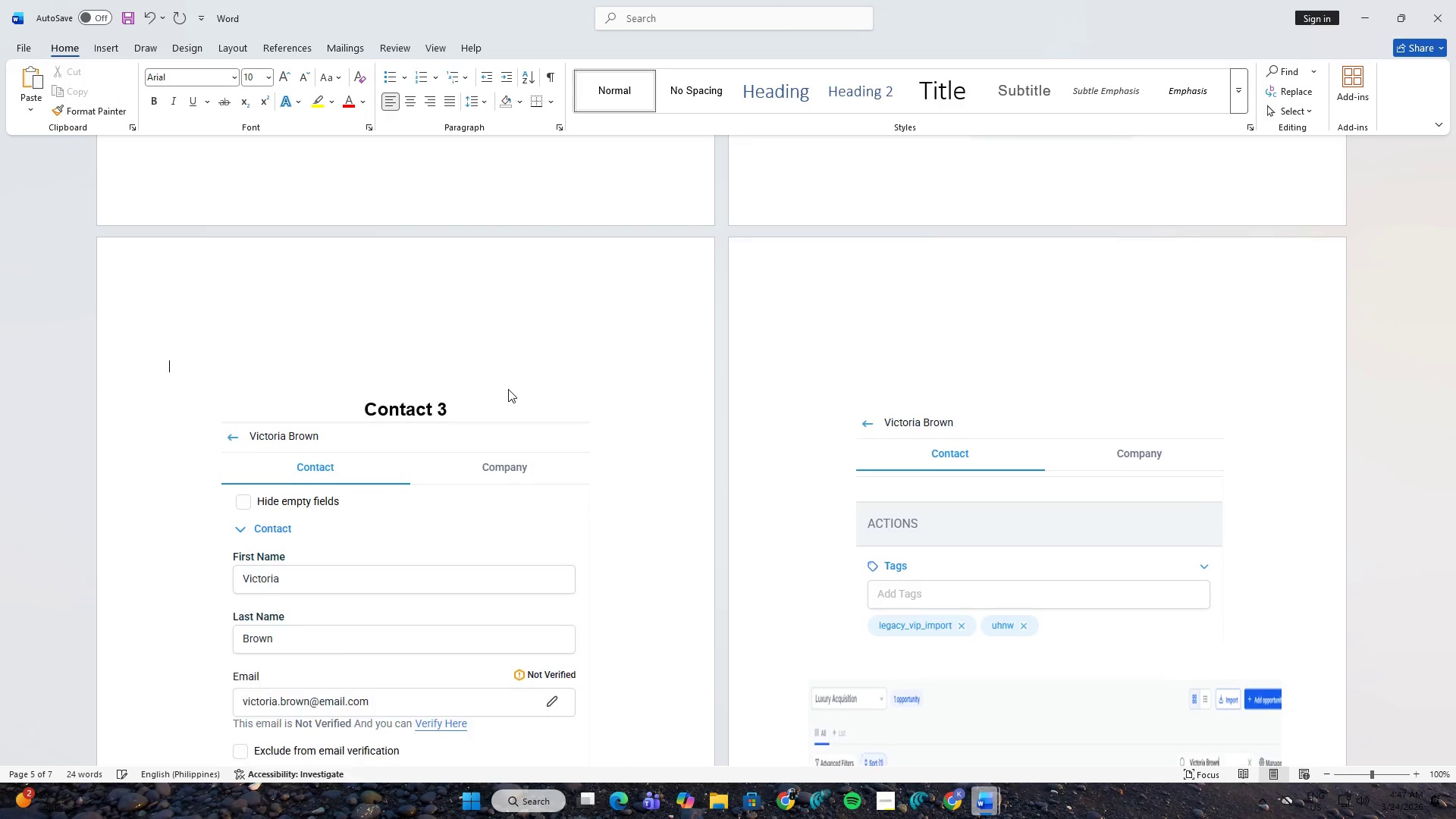 
key(Backspace)
 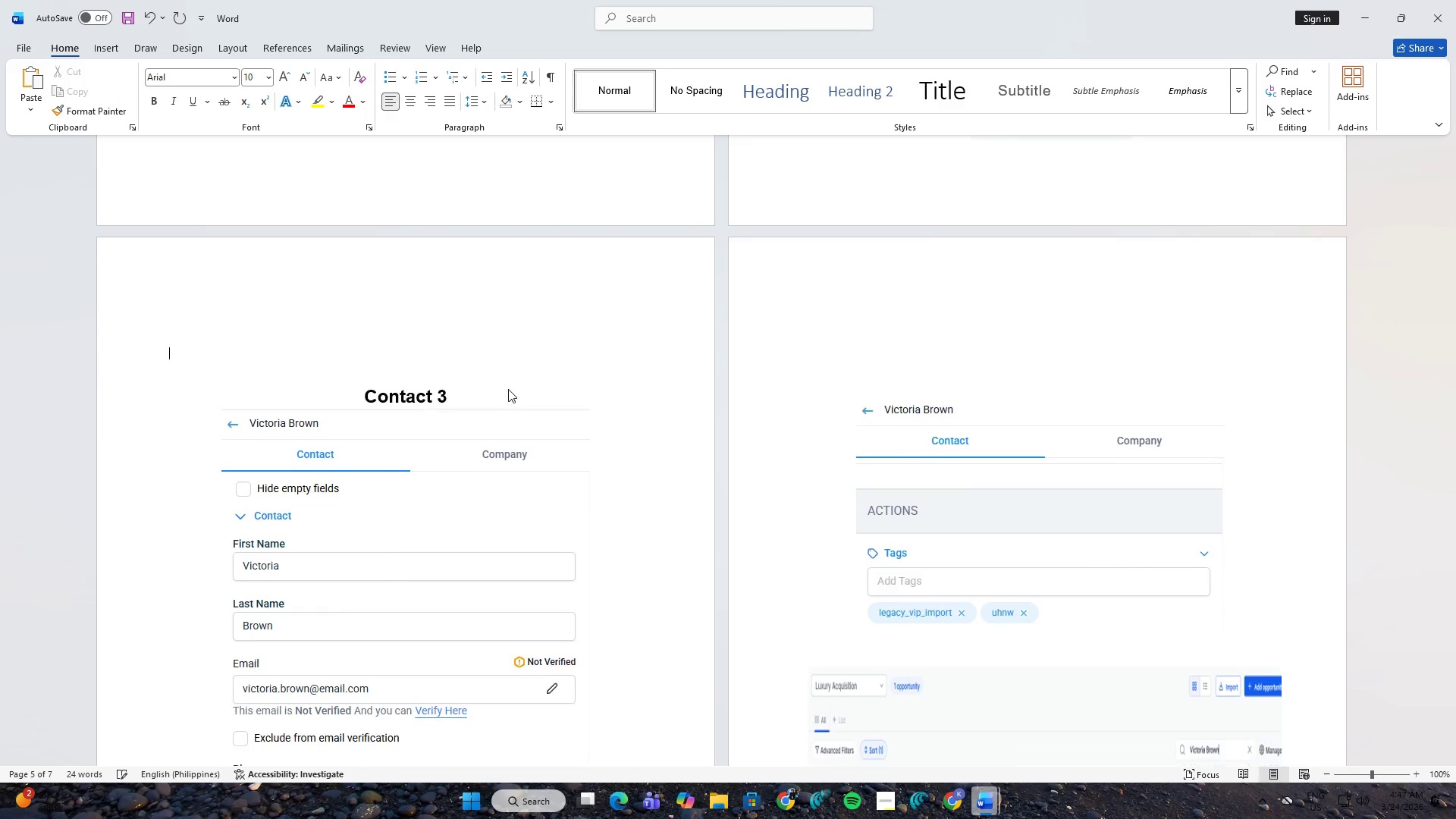 
key(Backspace)
 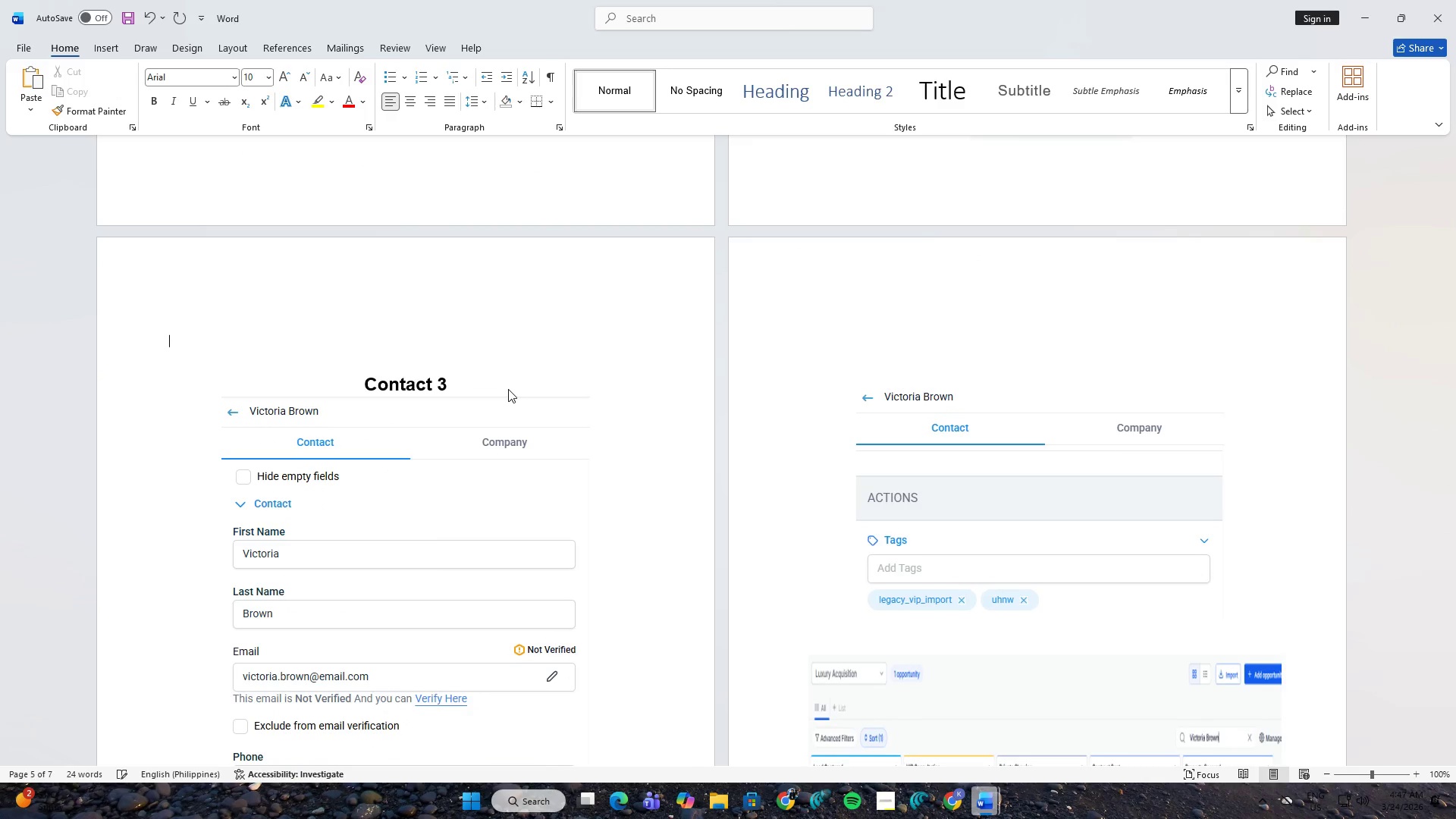 
key(Backspace)
 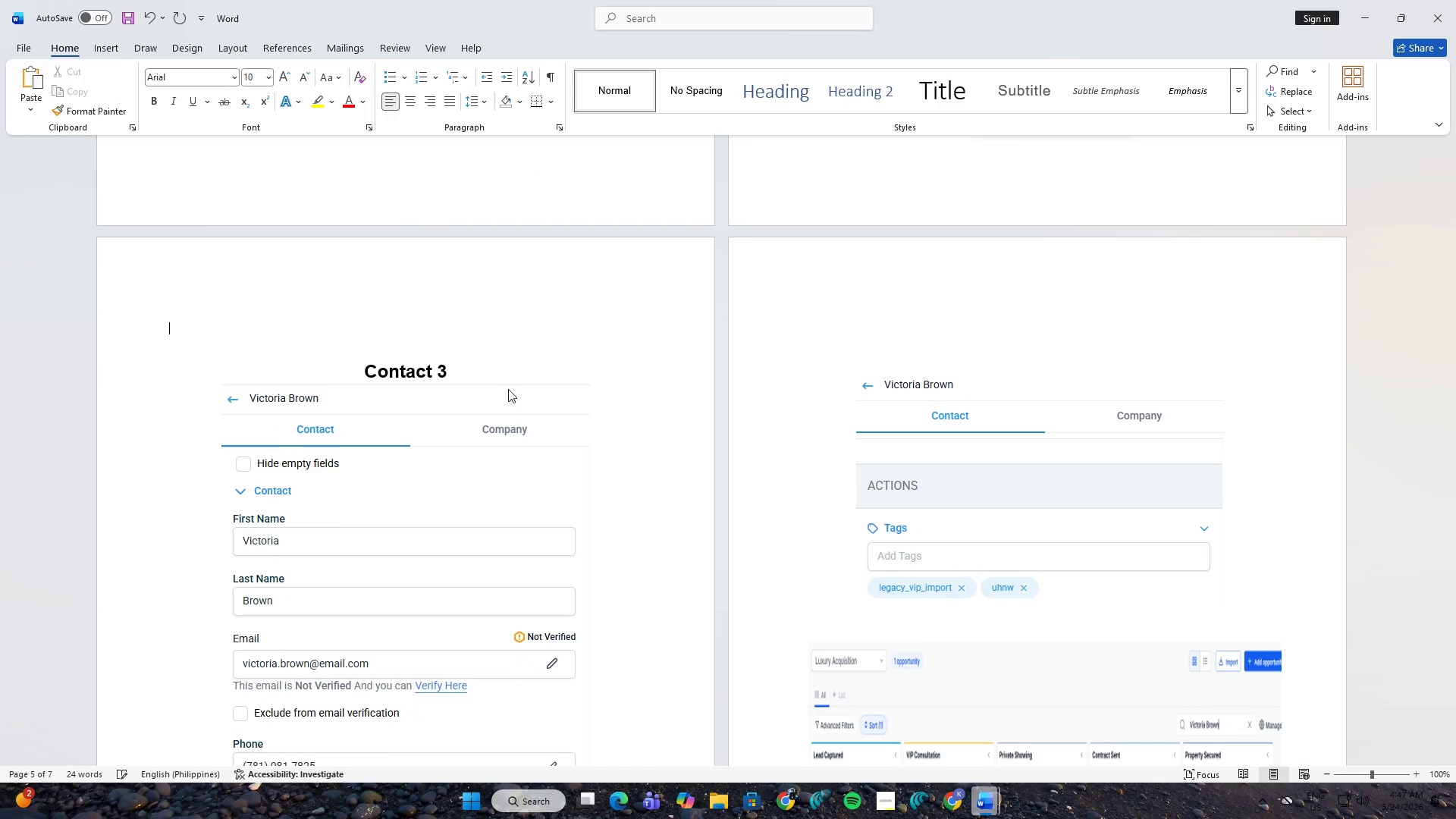 
key(Backspace)
 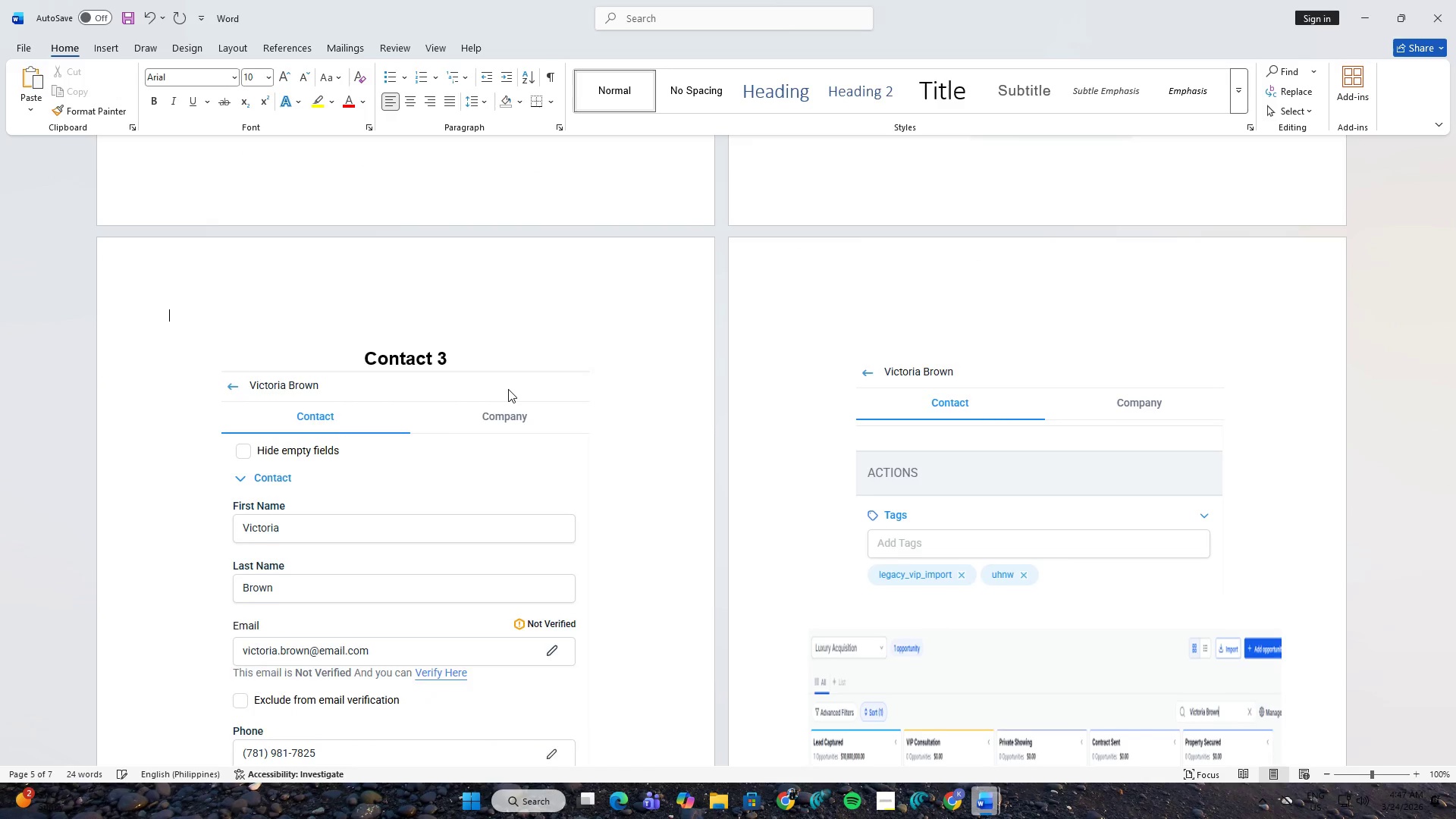 
key(Backspace)
 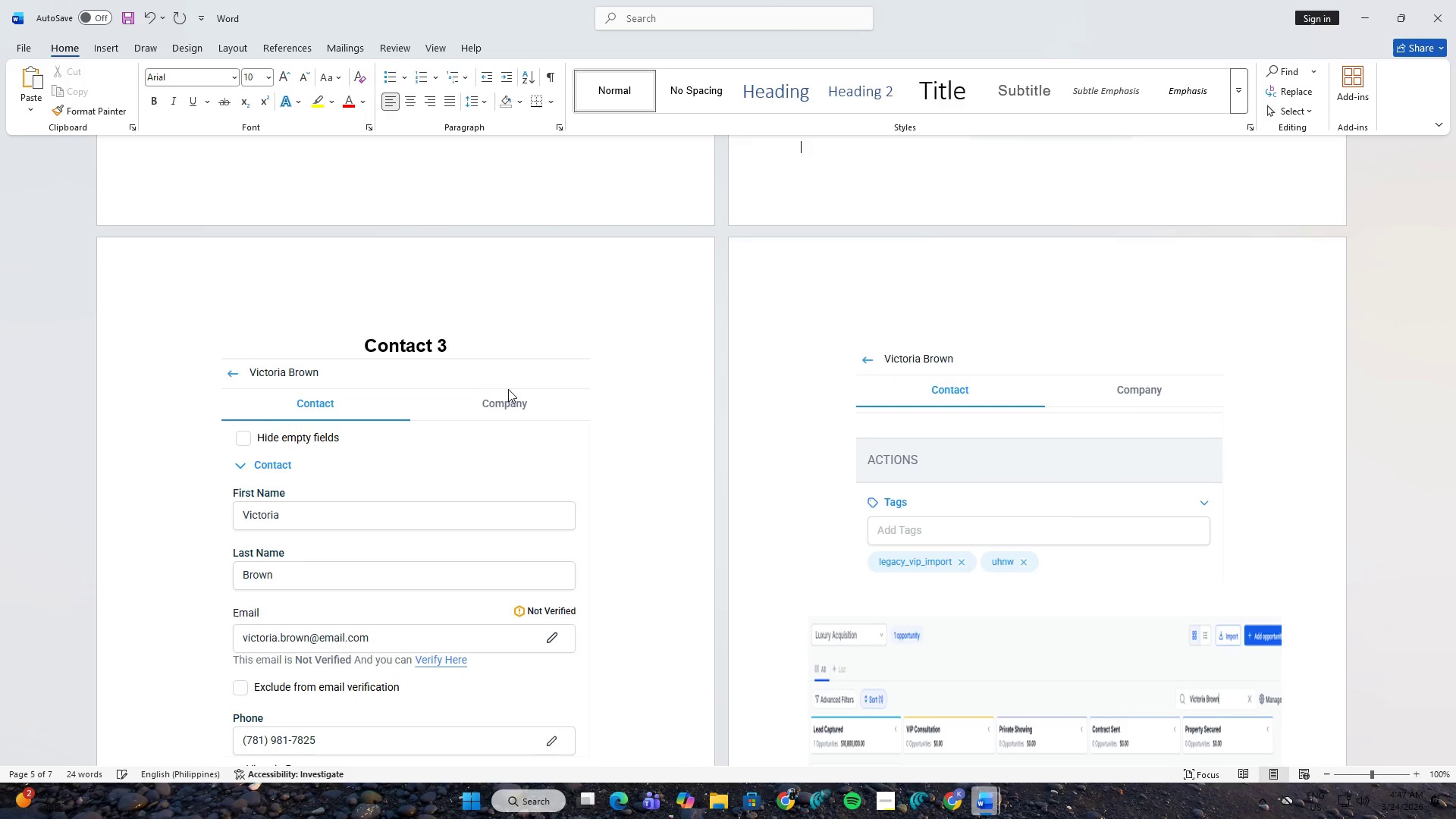 
key(Backspace)
 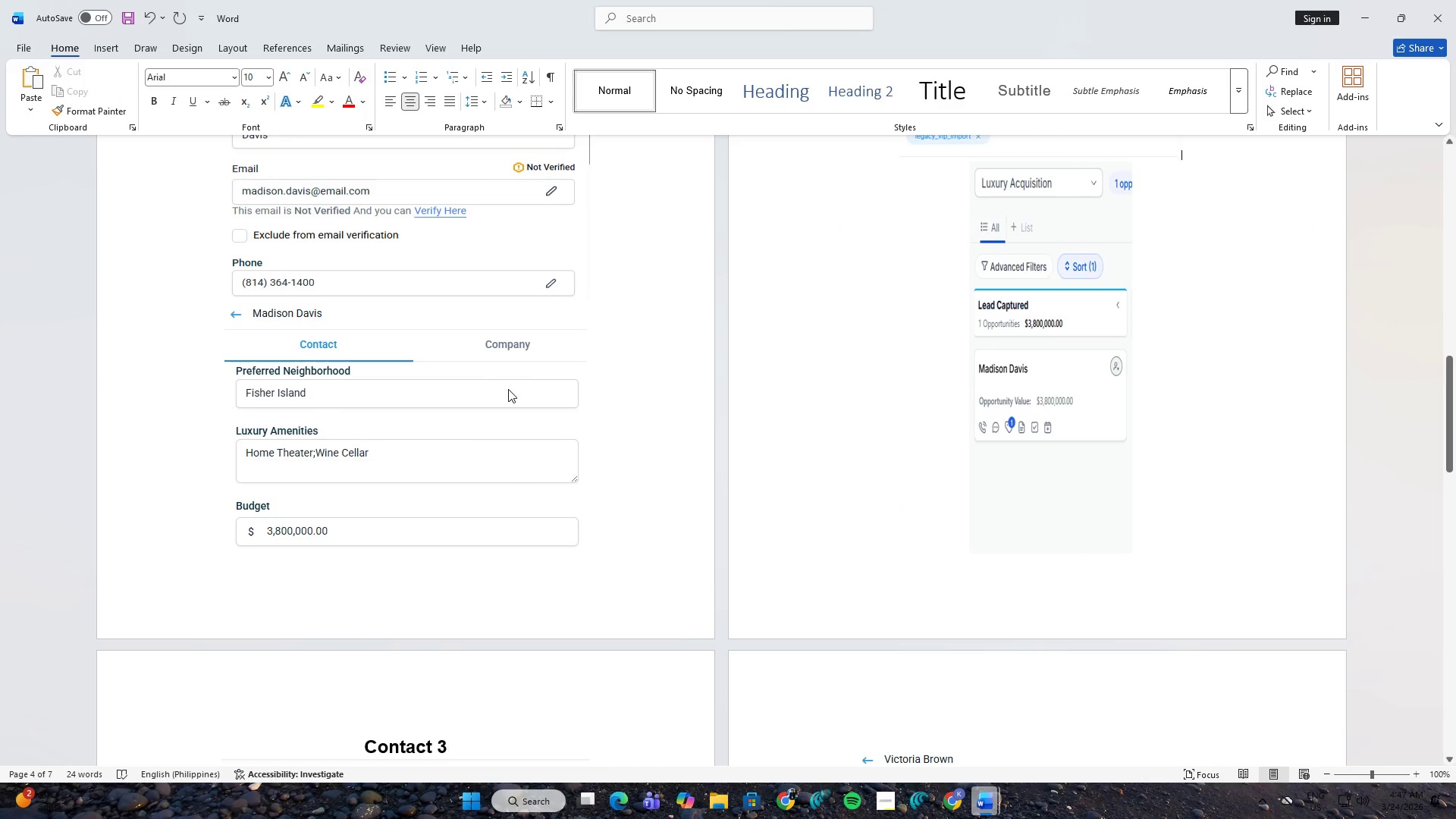 
left_click([297, 566])
 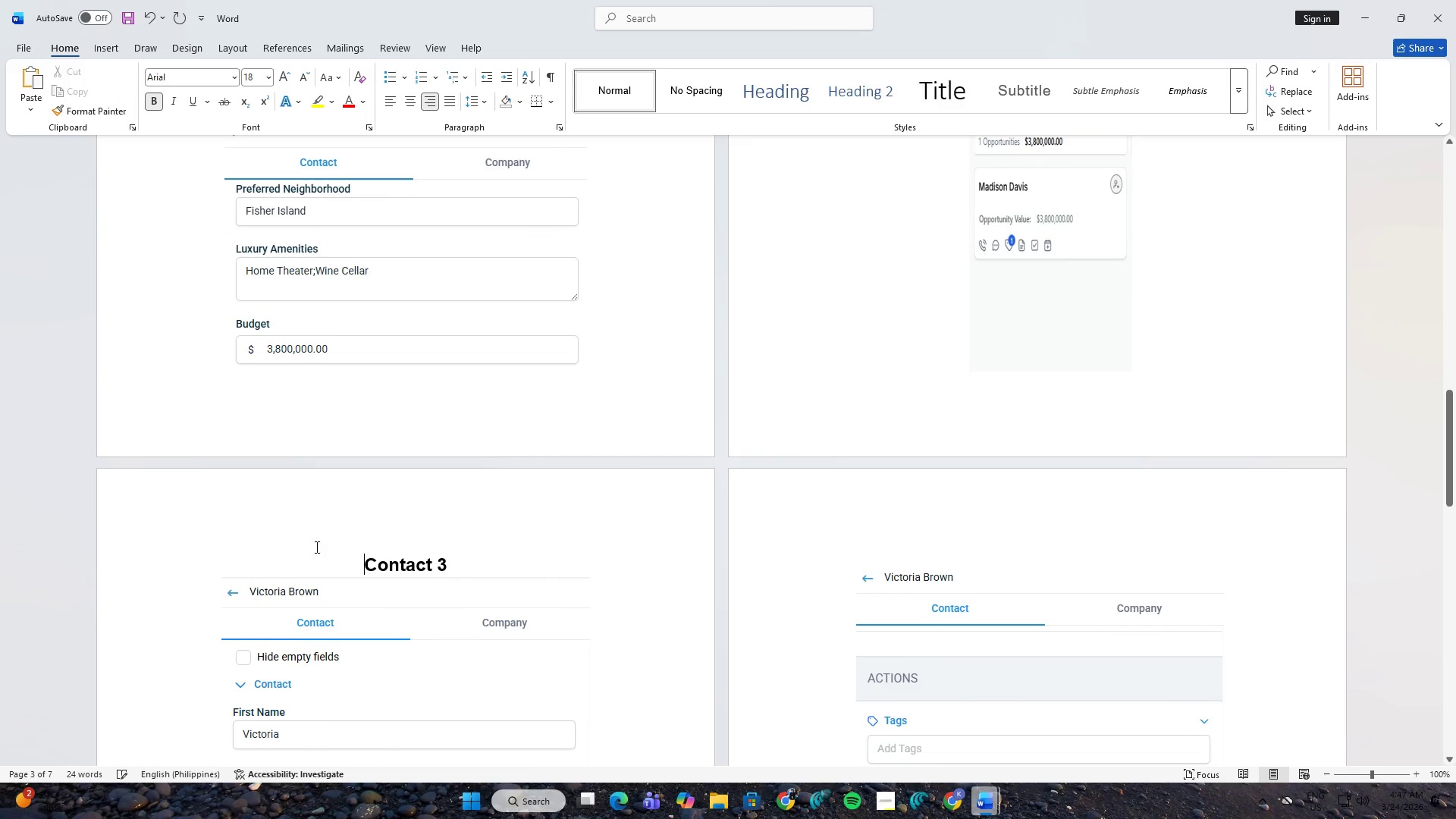 
scroll: coordinate [399, 489], scroll_direction: down, amount: 5.0
 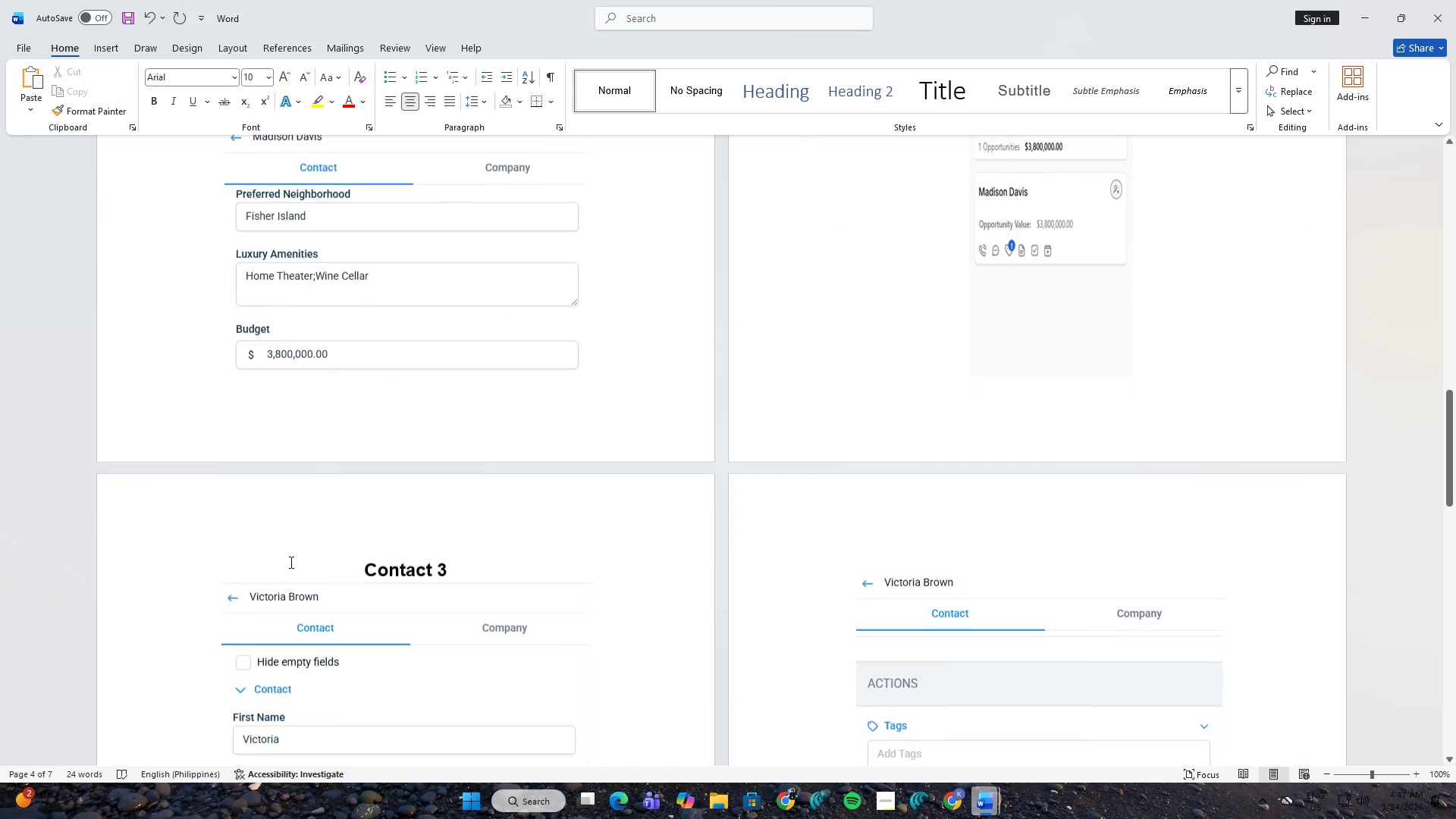 
double_click([325, 542])
 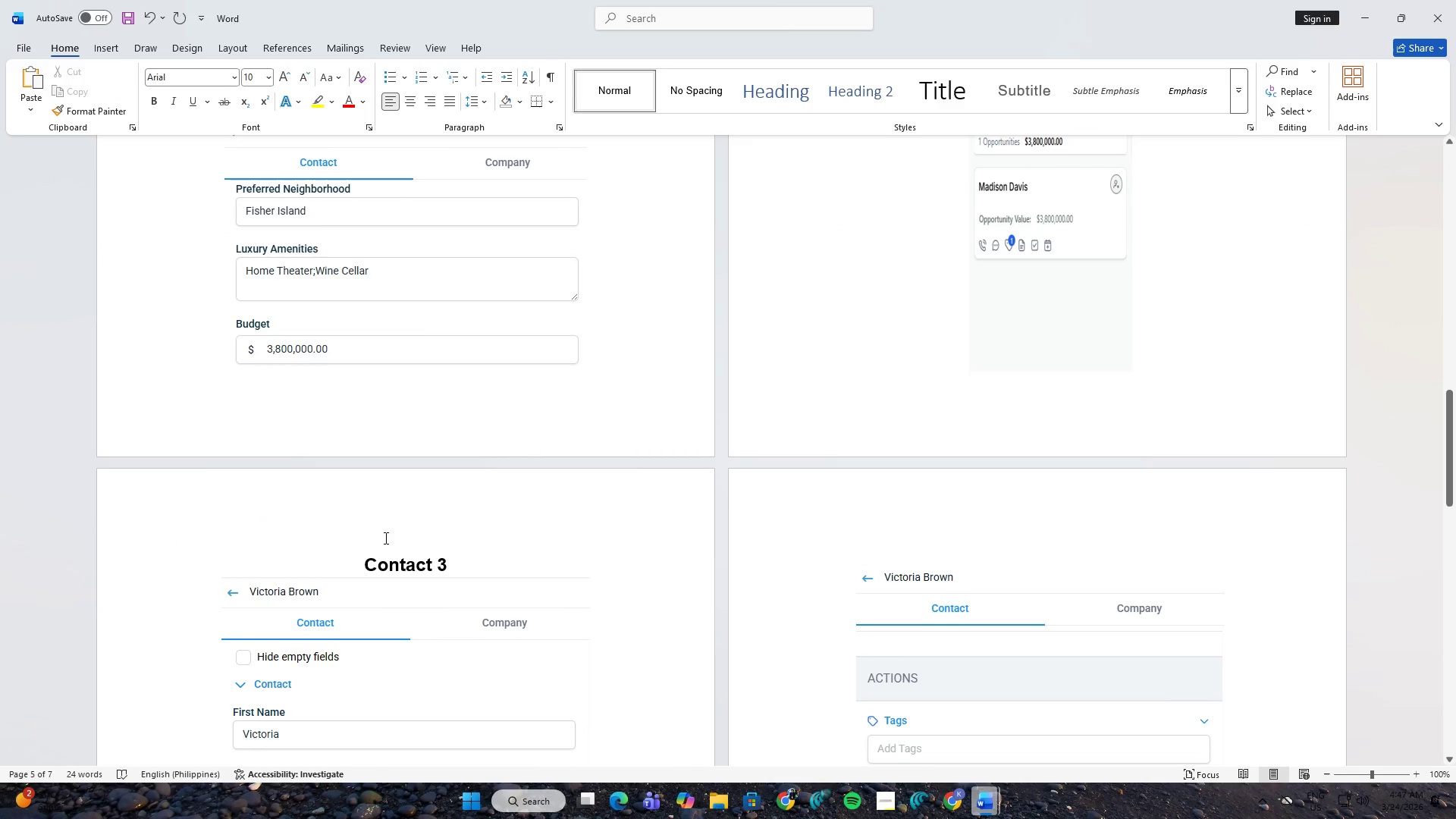 
key(Backspace)
 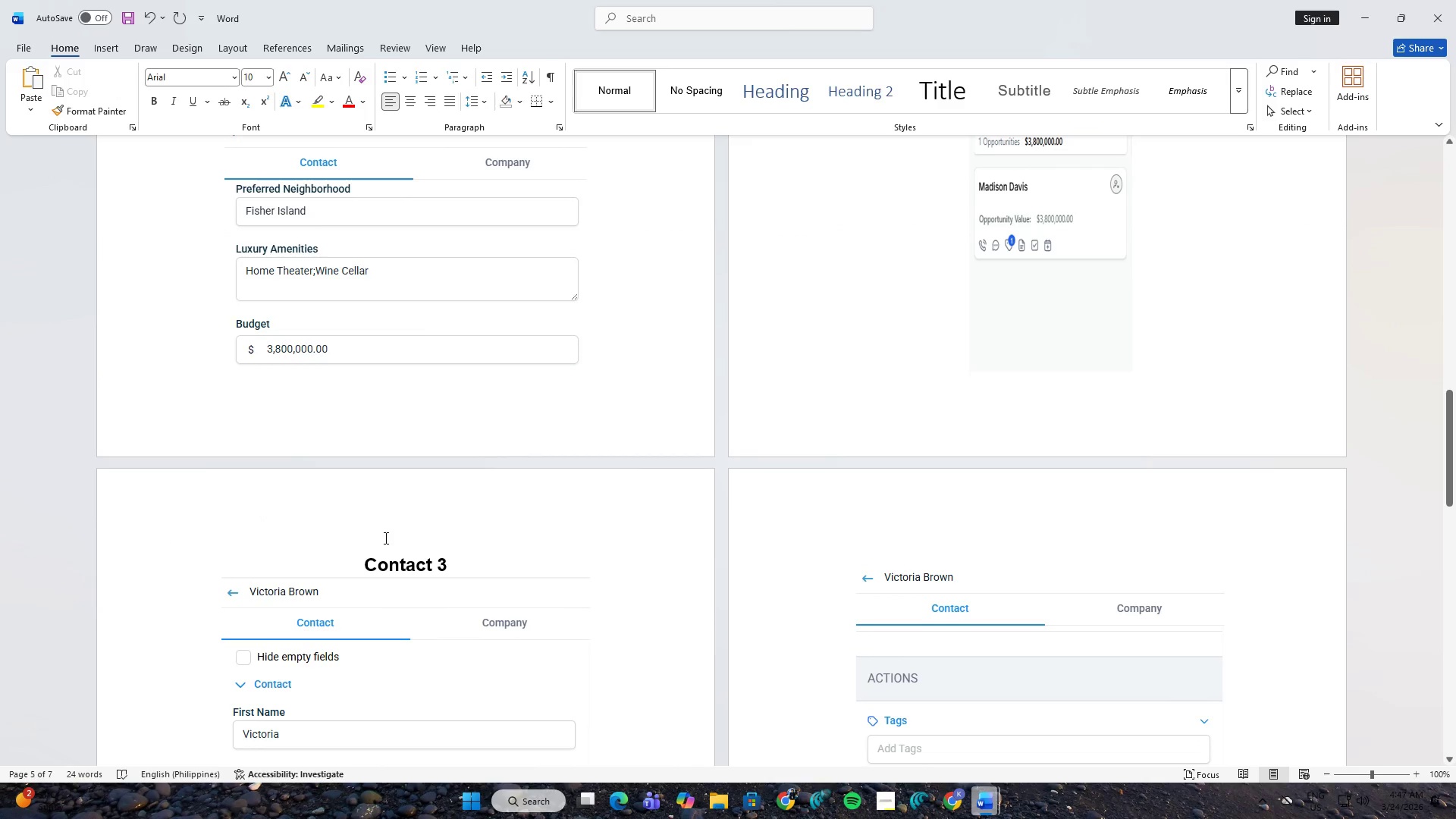 
scroll: coordinate [384, 538], scroll_direction: down, amount: 12.0
 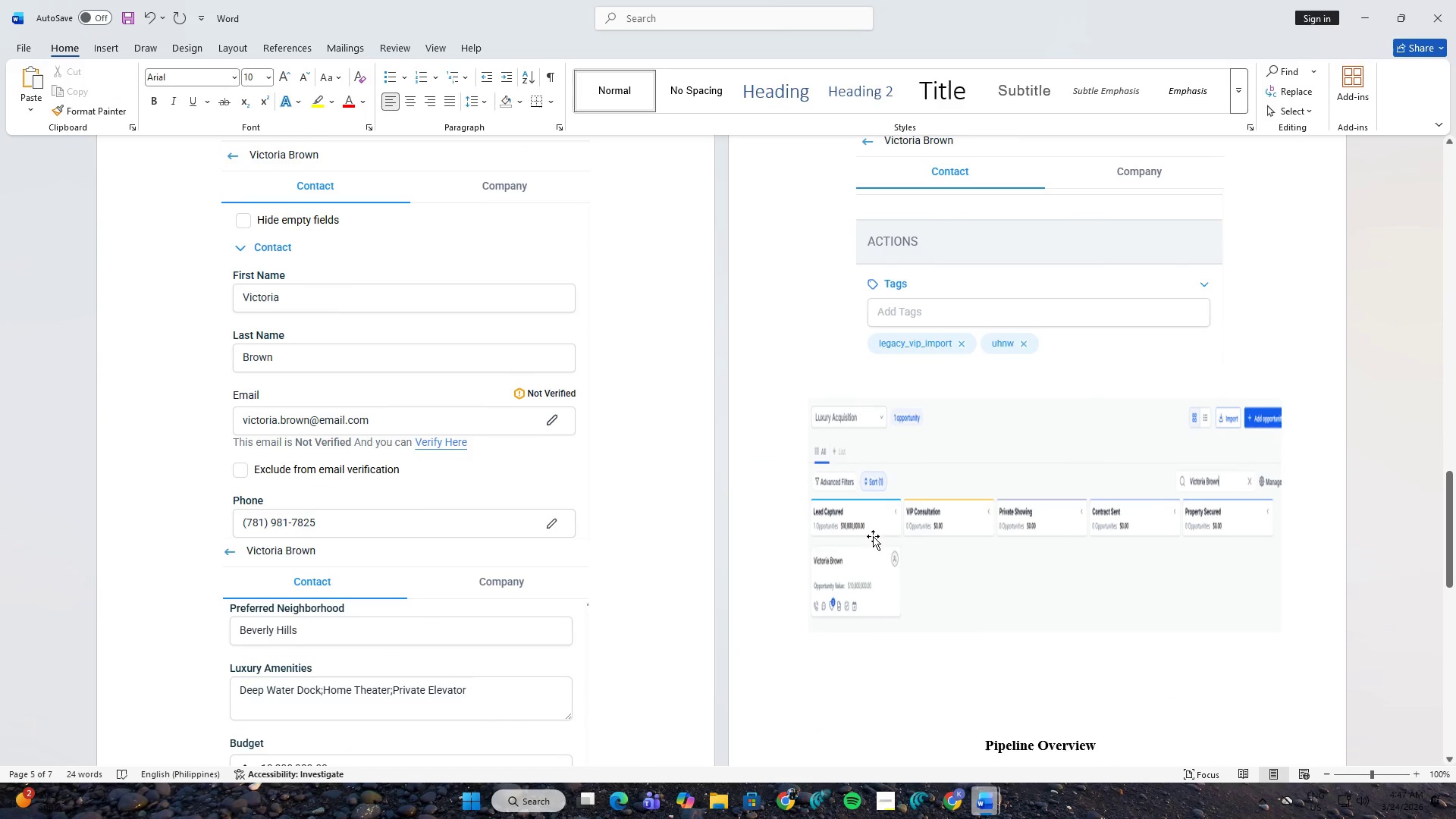 
left_click([1057, 519])
 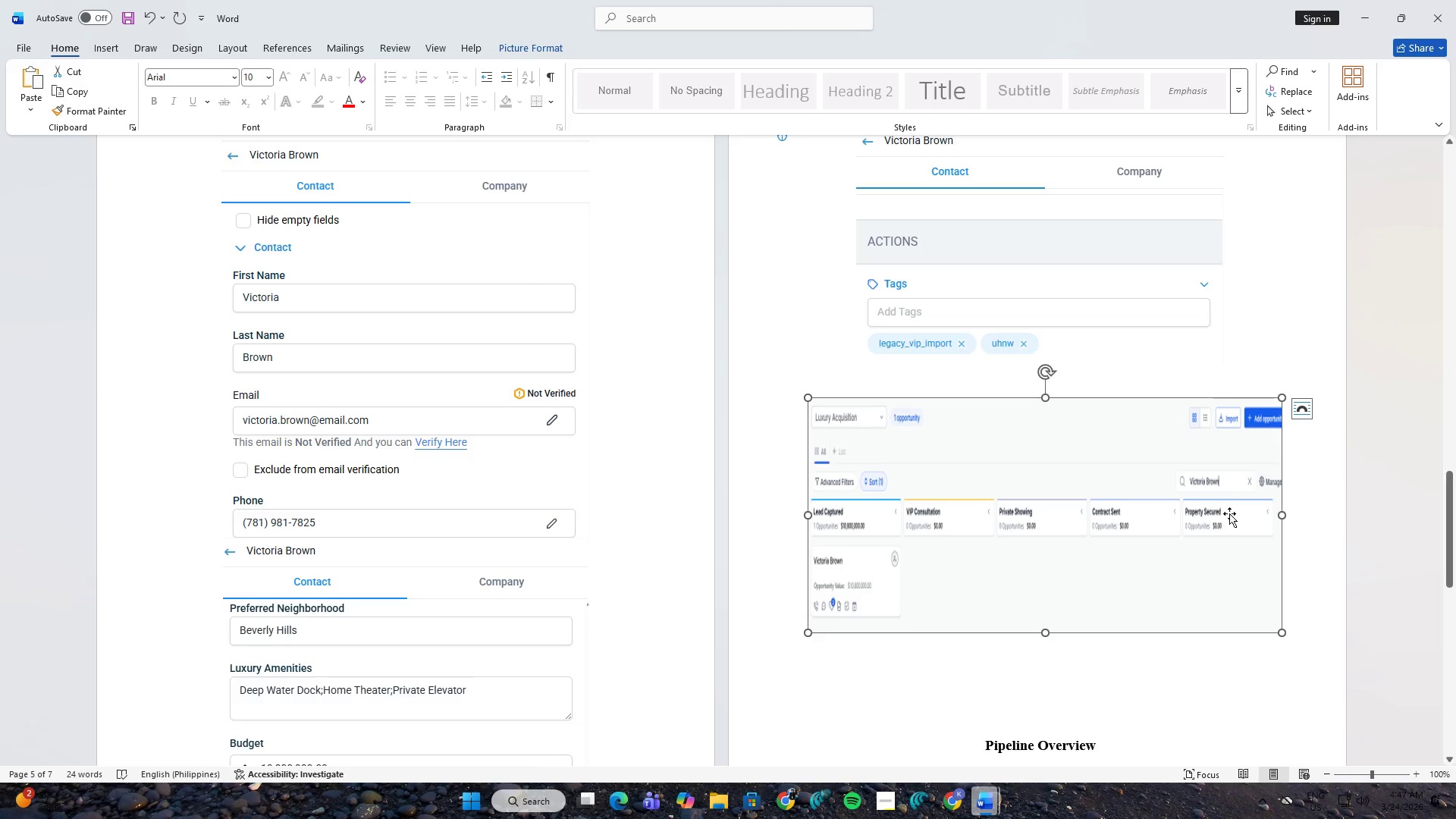 
right_click([1216, 505])
 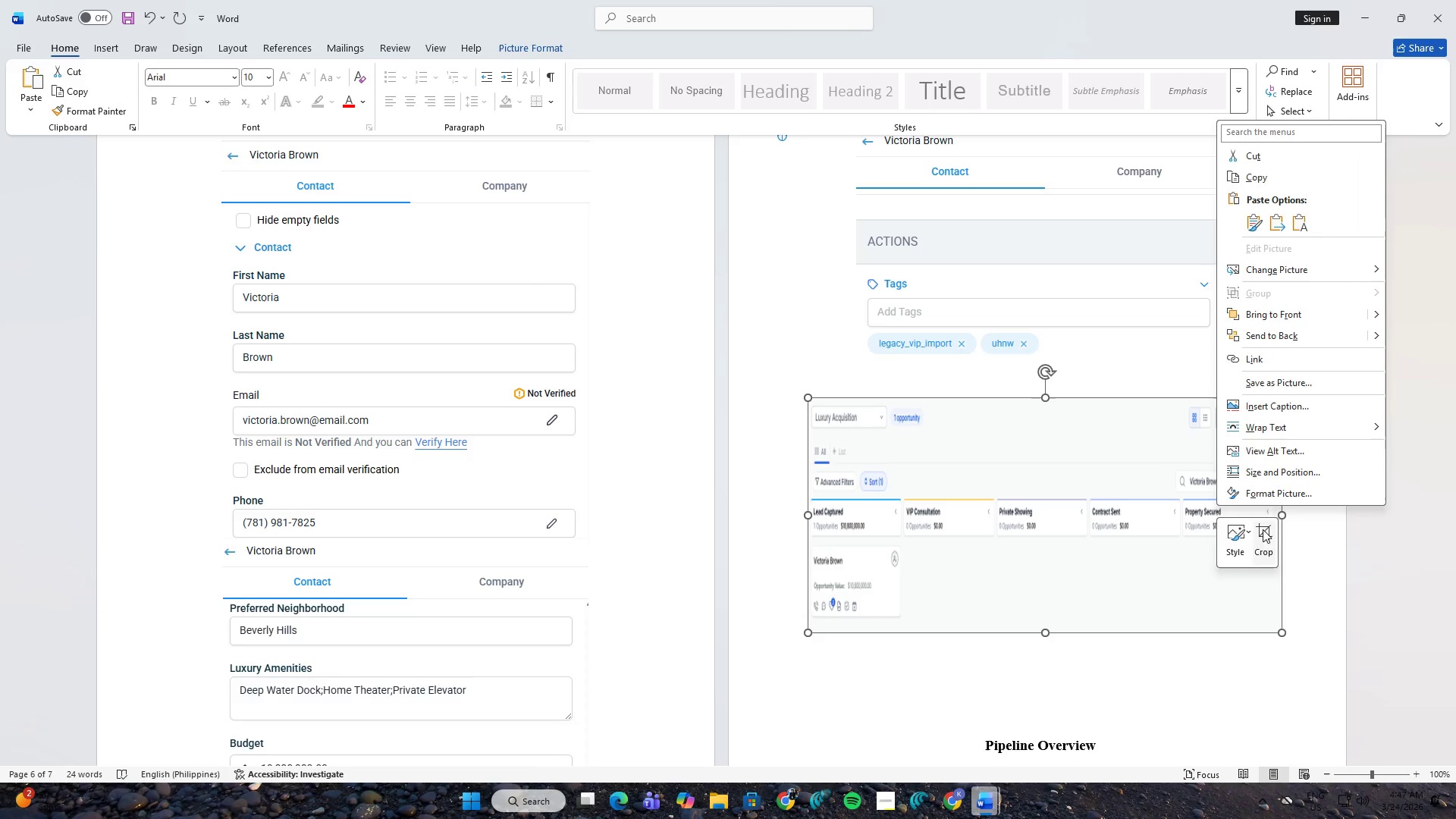 
left_click([1267, 539])
 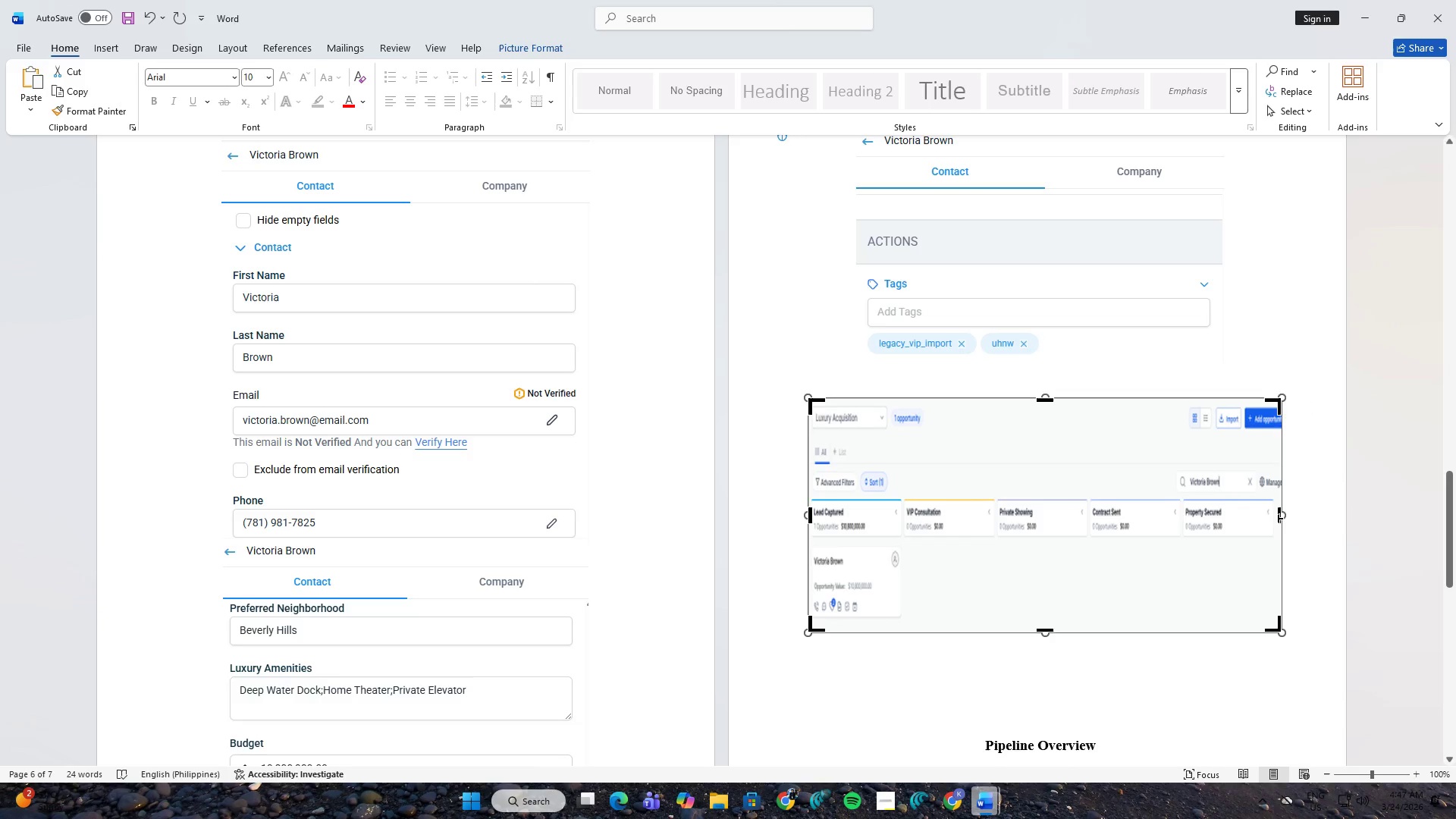 
left_click_drag(start_coordinate=[1278, 518], to_coordinate=[905, 538])
 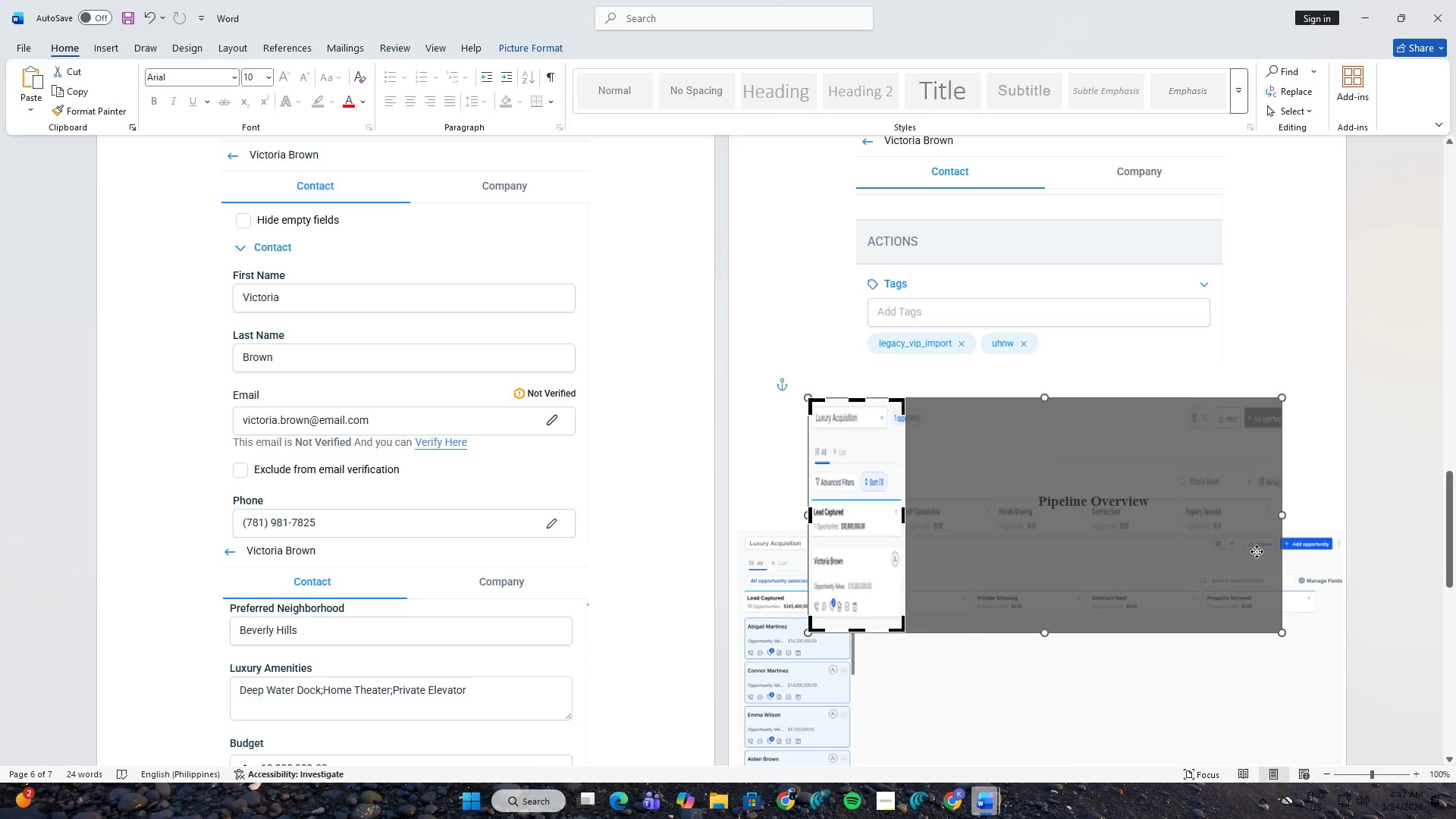 
left_click([1316, 489])
 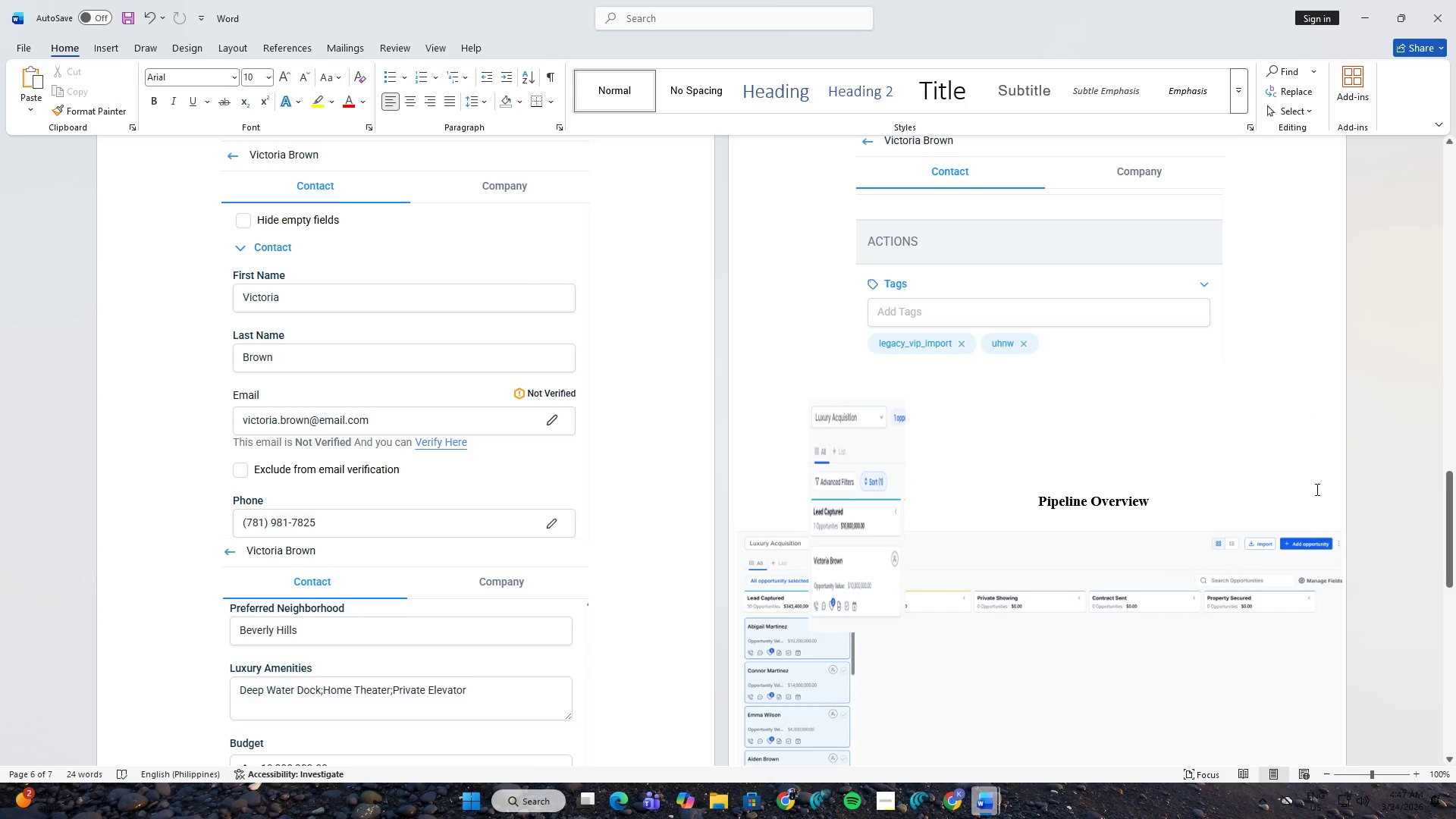 
hold_key(key=NumpadEnter, duration=1.44)
 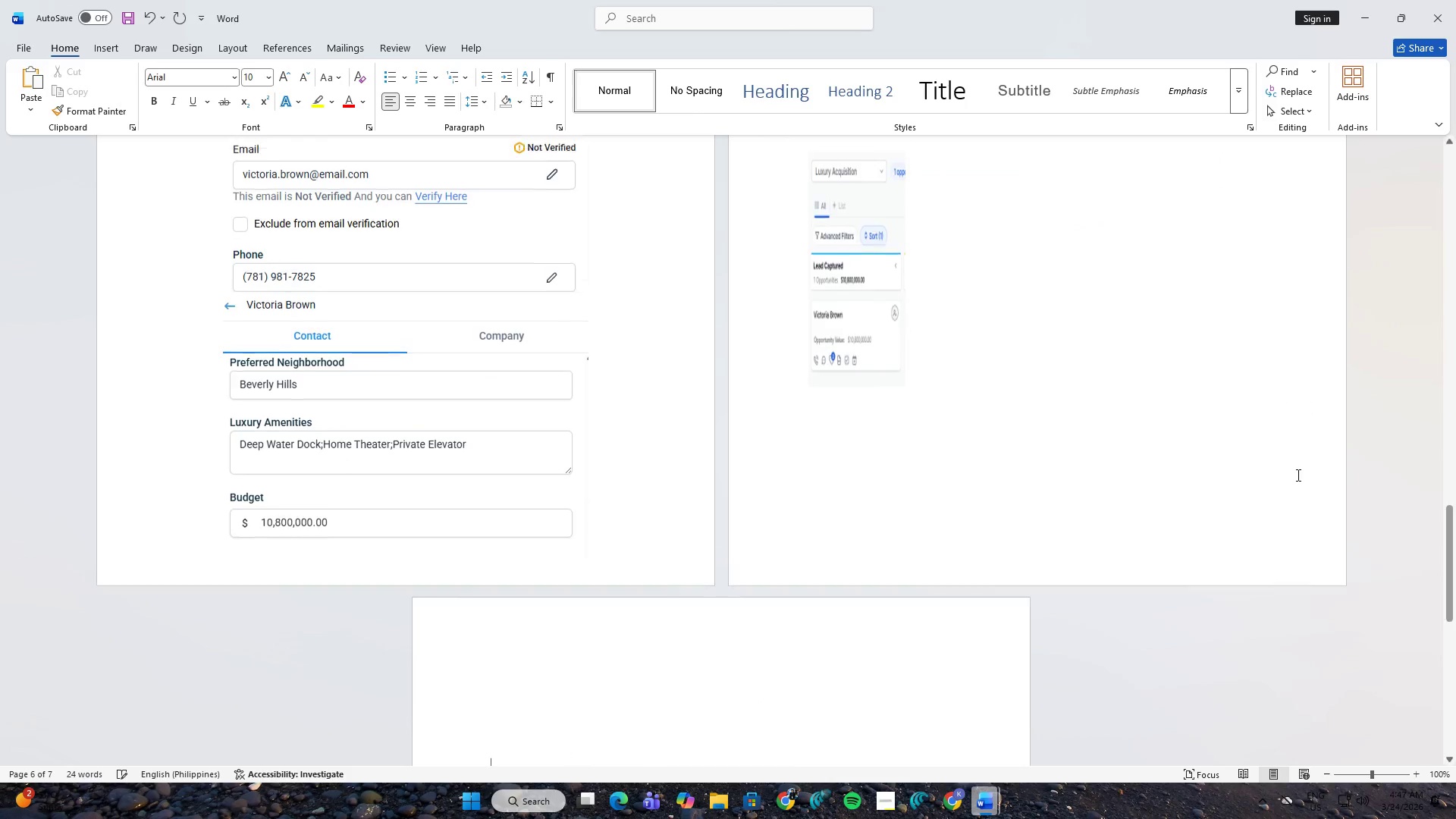 
scroll: coordinate [1286, 471], scroll_direction: up, amount: 5.0
 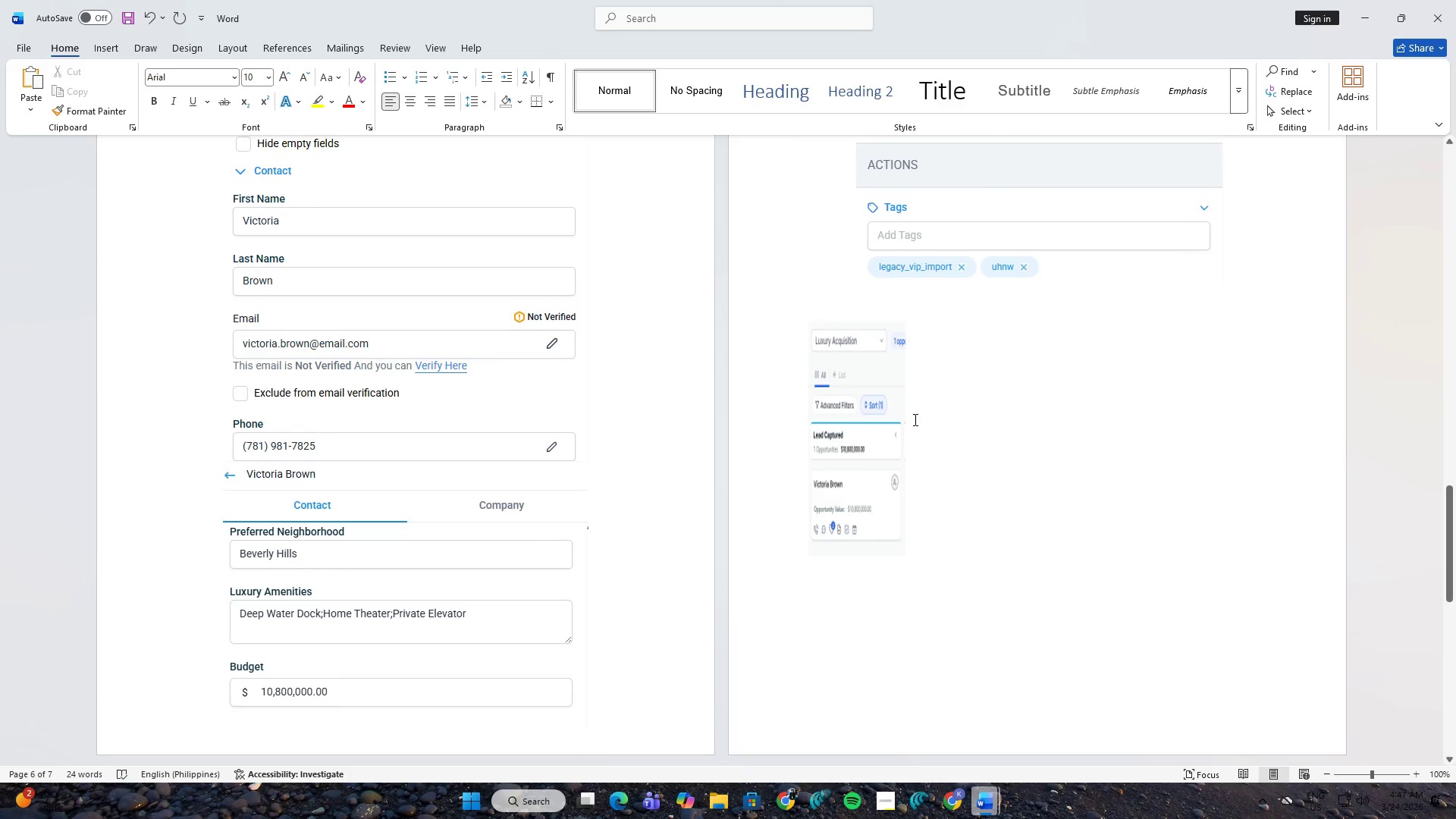 
left_click([871, 411])
 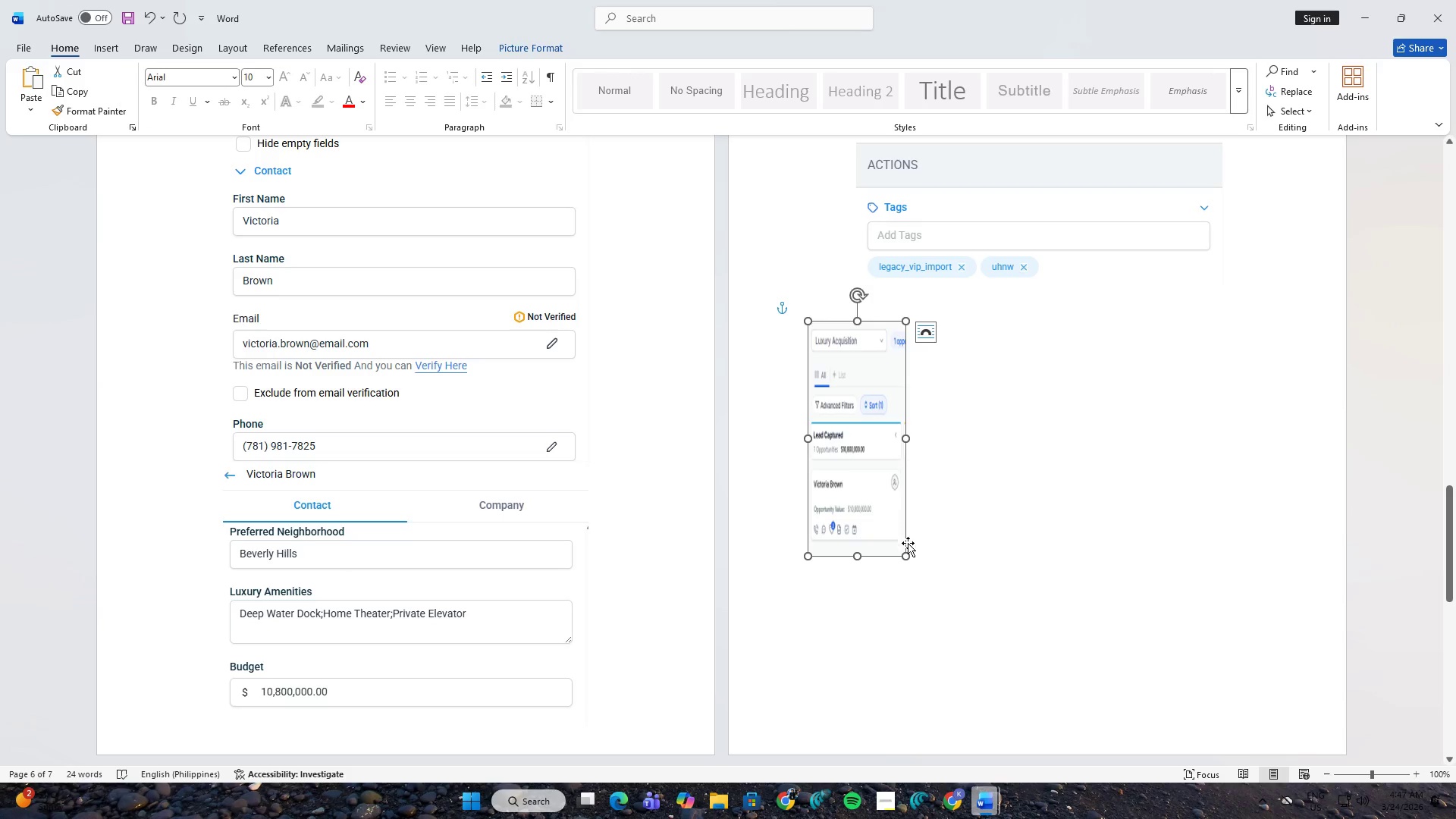 
left_click_drag(start_coordinate=[905, 554], to_coordinate=[955, 593])
 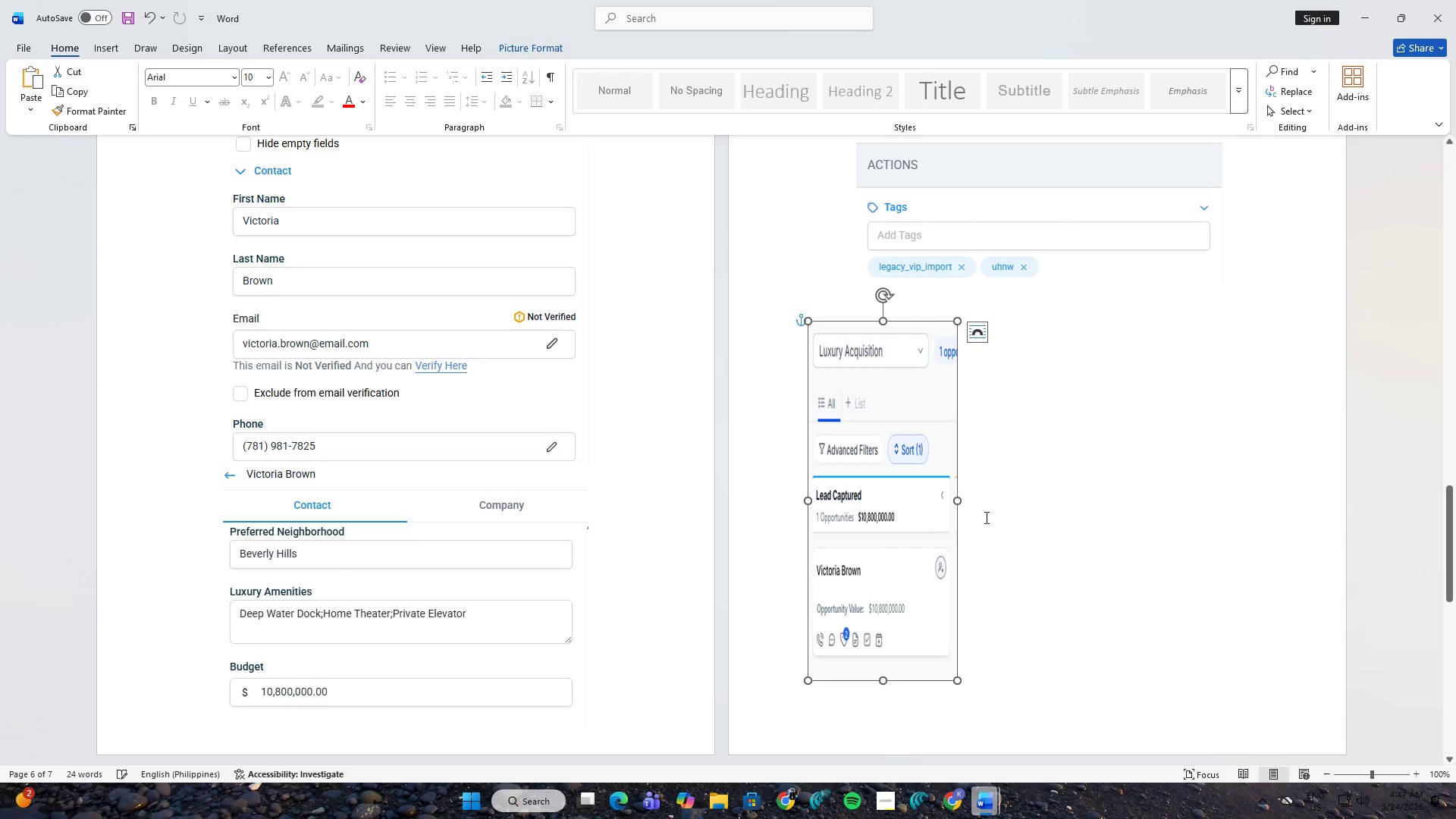 
left_click([1053, 385])
 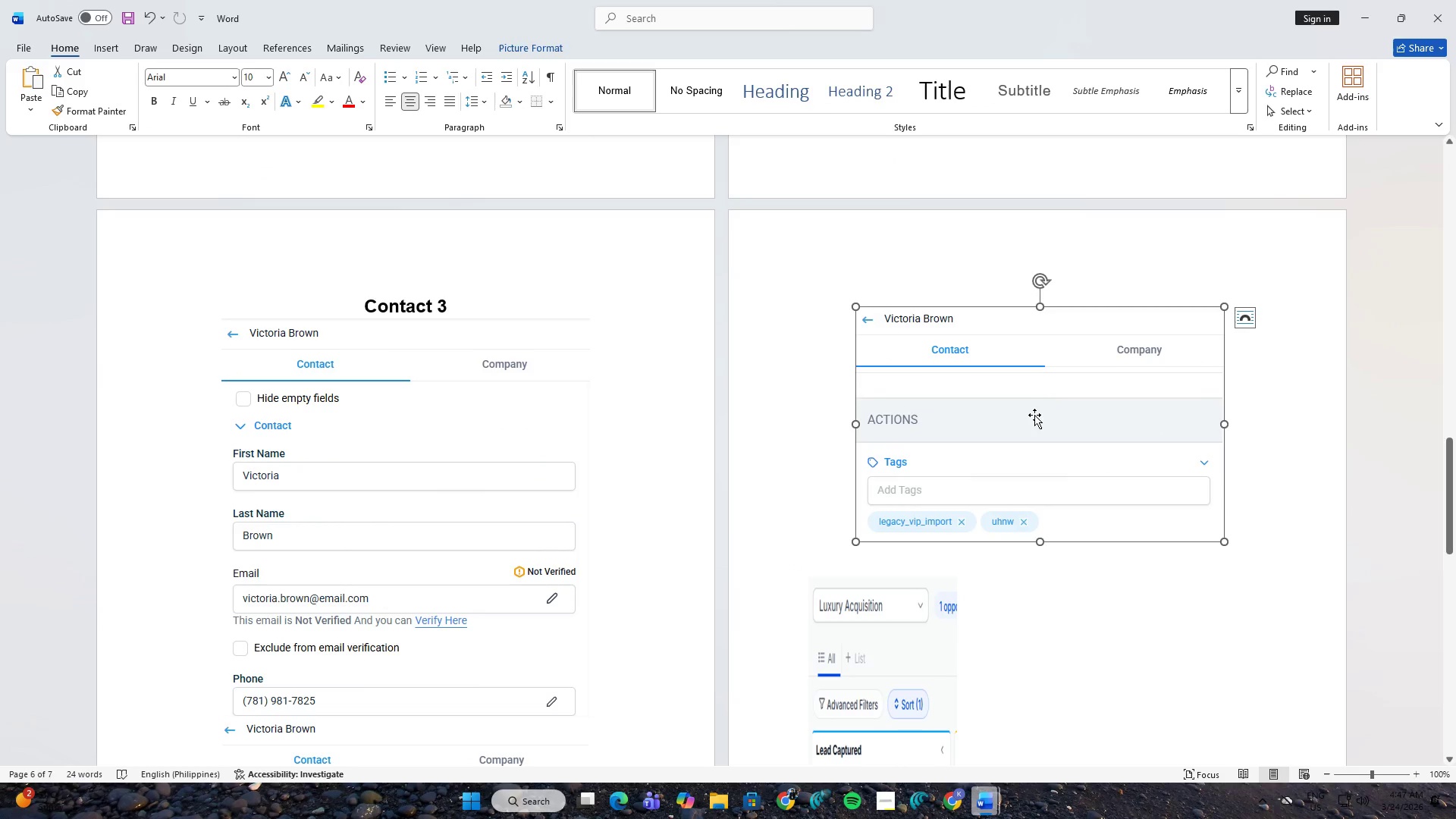 
scroll: coordinate [1047, 460], scroll_direction: up, amount: 7.0
 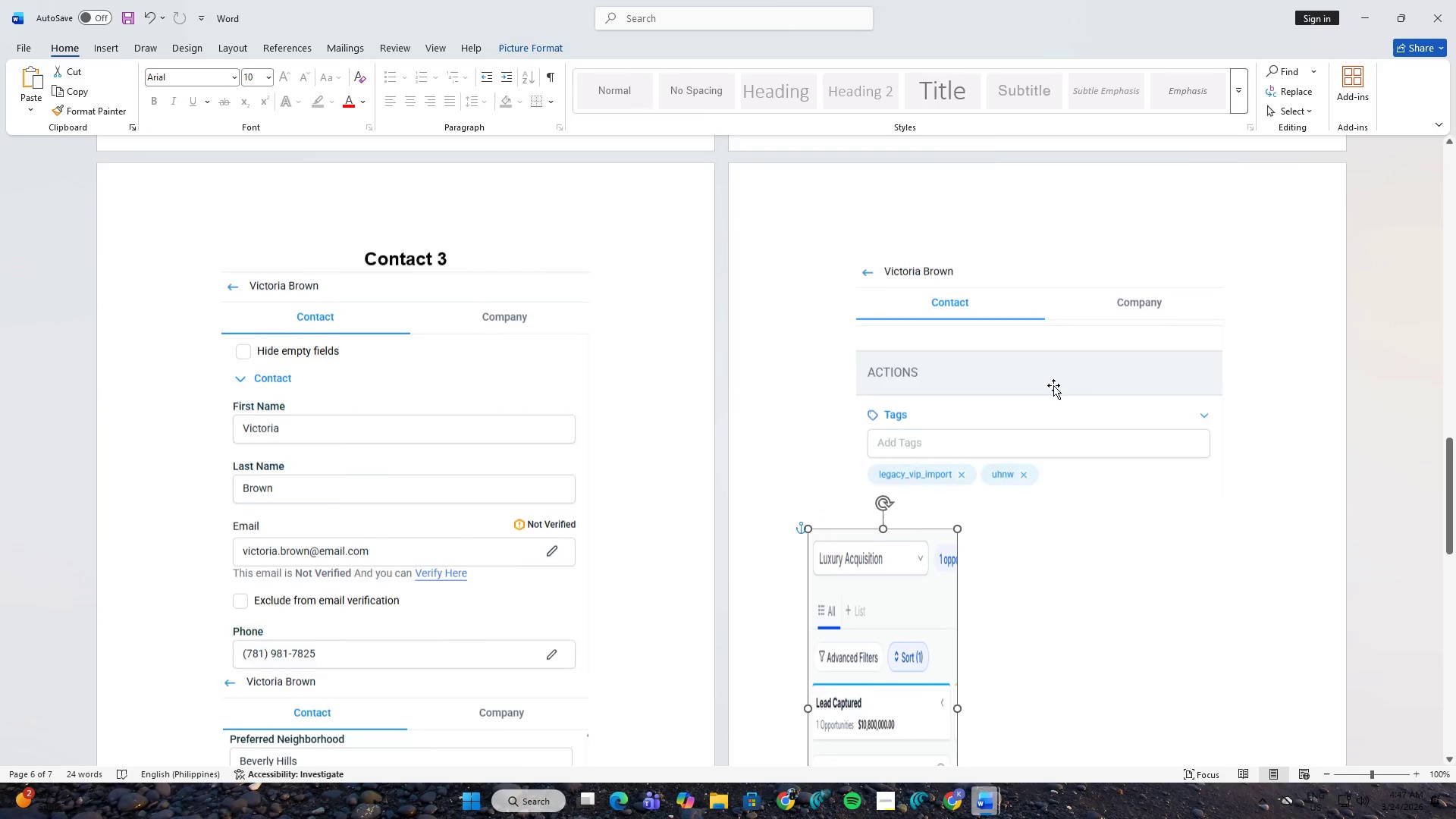 
left_click_drag(start_coordinate=[1034, 415], to_coordinate=[1034, 392])
 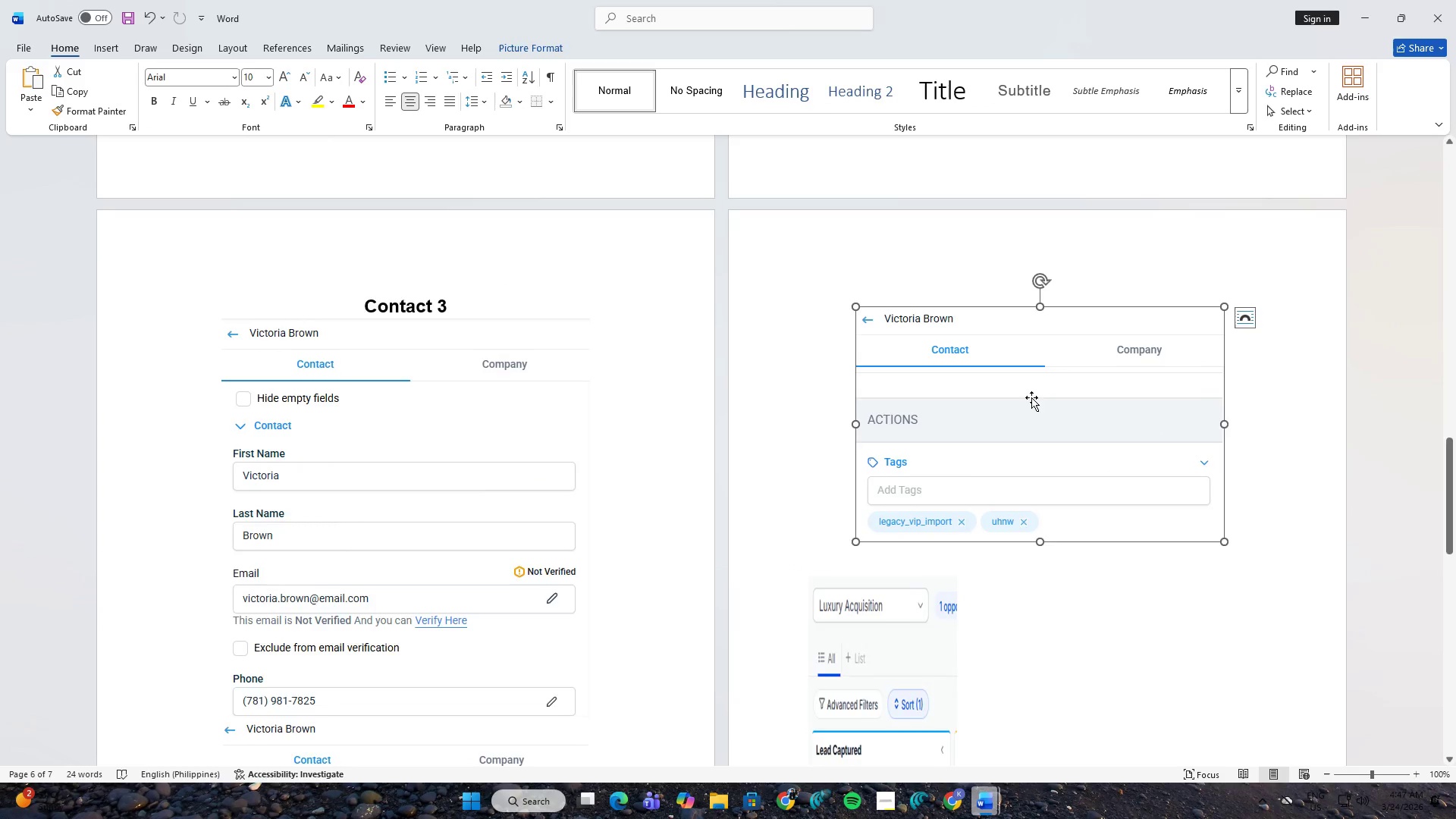 
left_click([892, 555])
 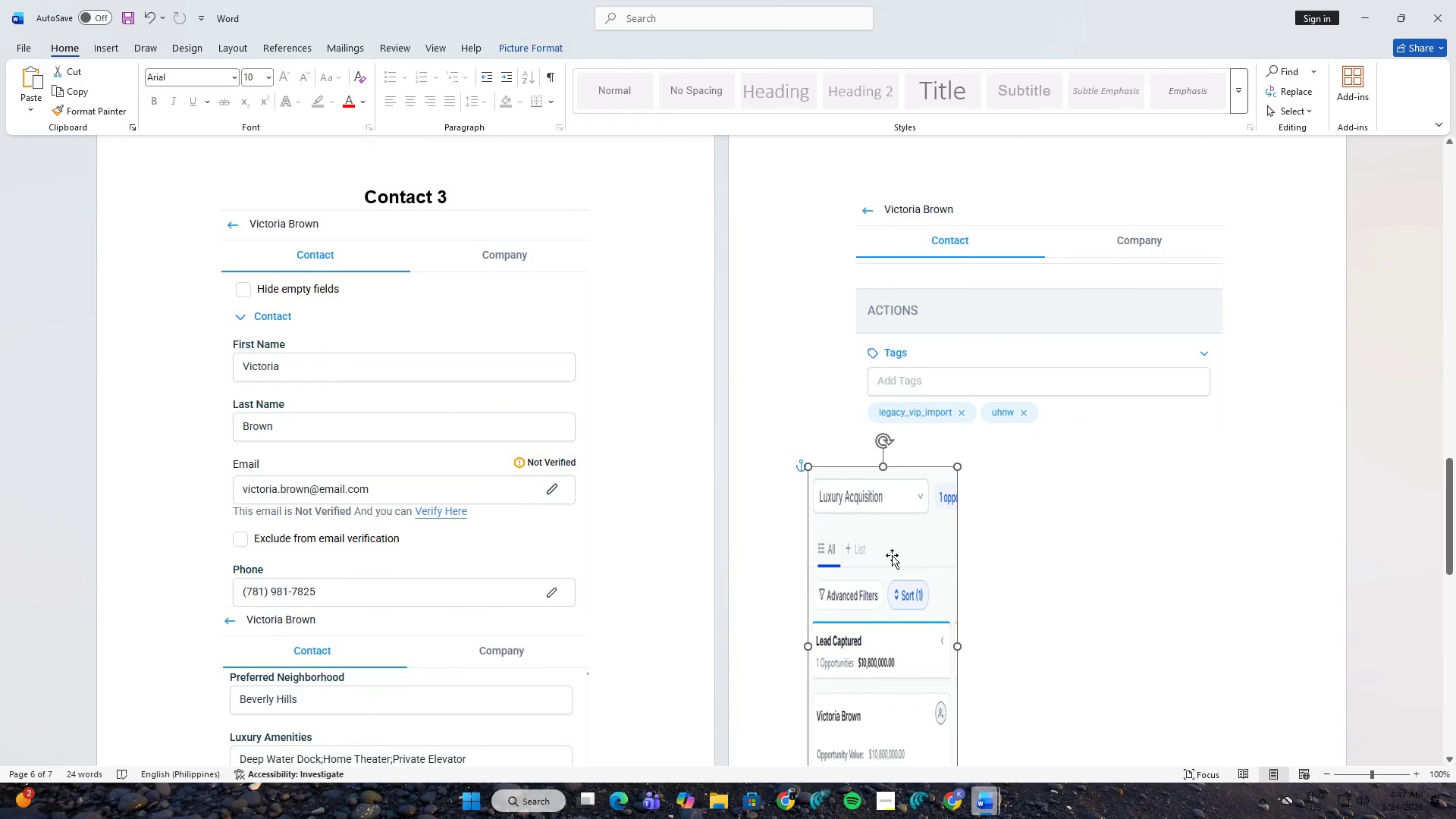 
scroll: coordinate [1016, 432], scroll_direction: down, amount: 3.0
 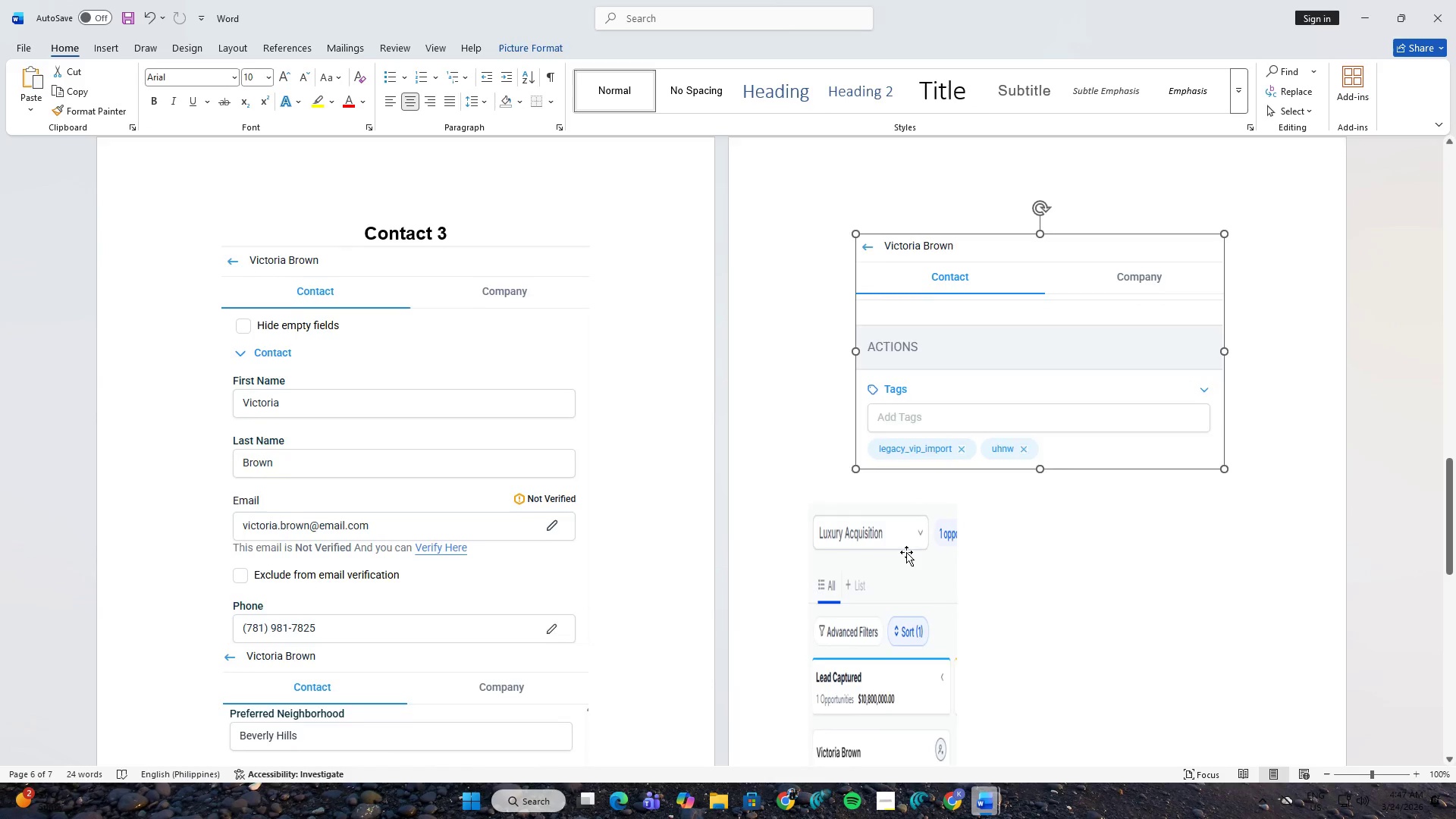 
left_click_drag(start_coordinate=[892, 555], to_coordinate=[1003, 527])
 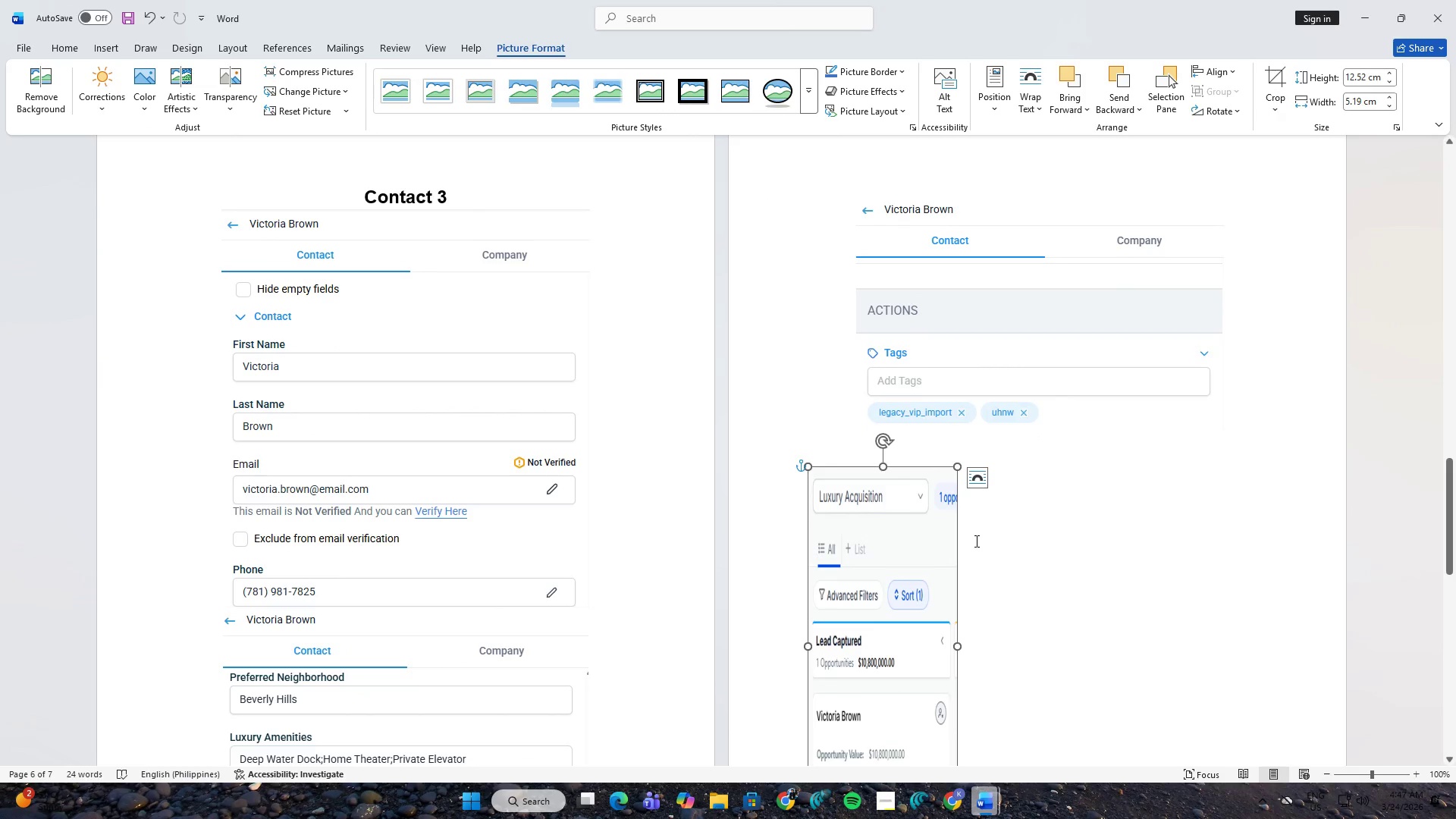 
left_click([1065, 545])
 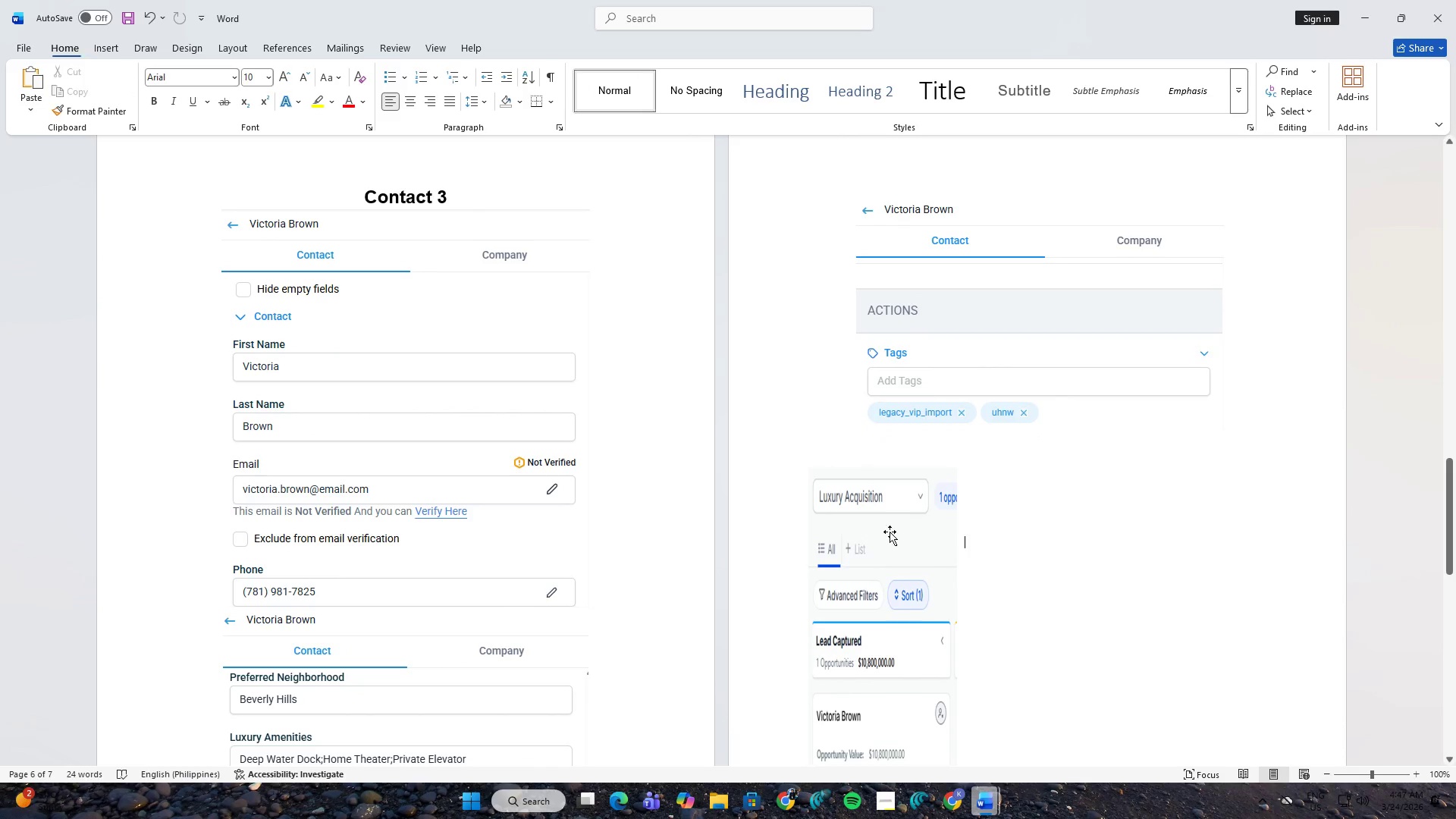 
left_click([880, 537])
 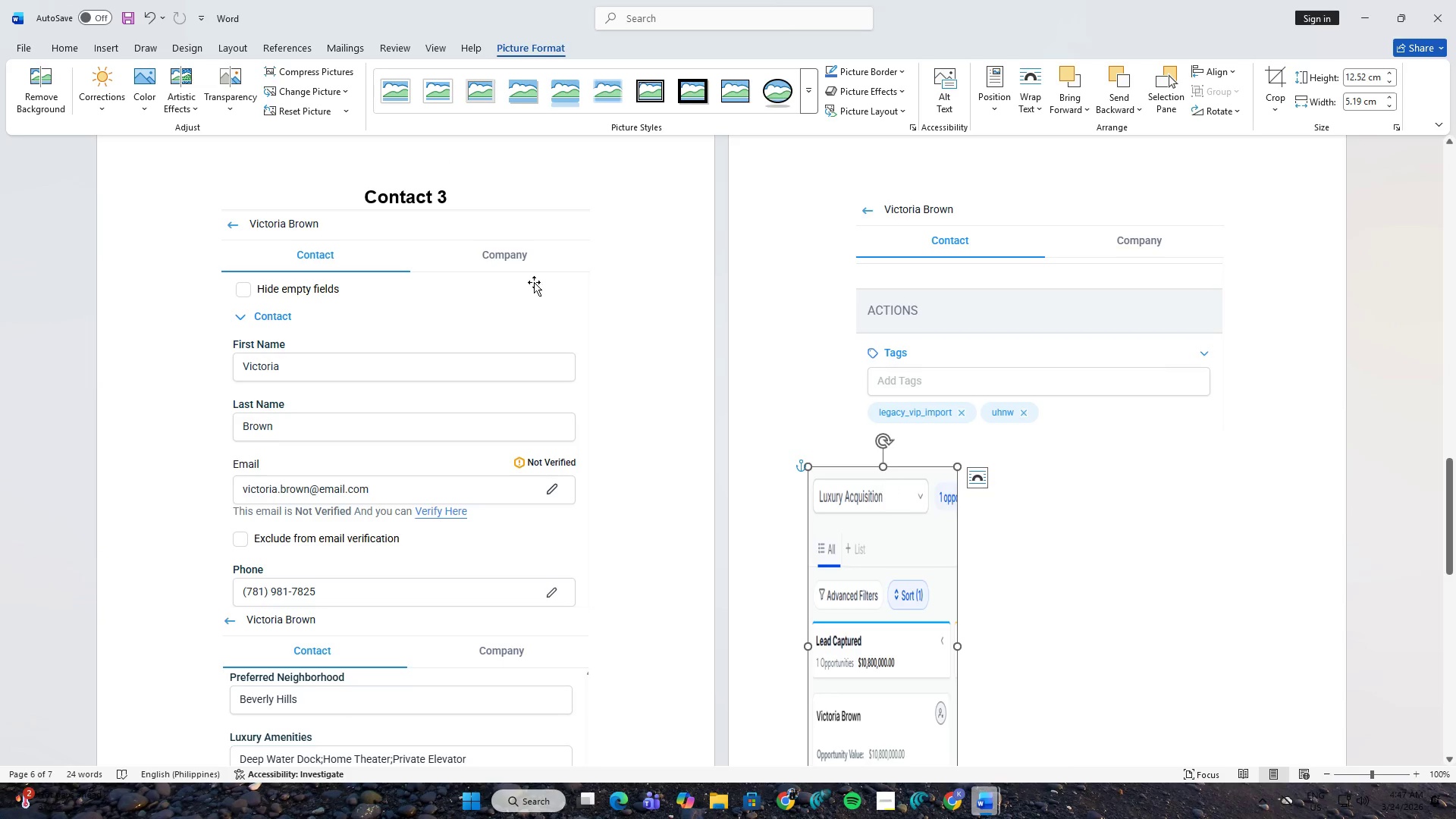 
left_click([65, 48])
 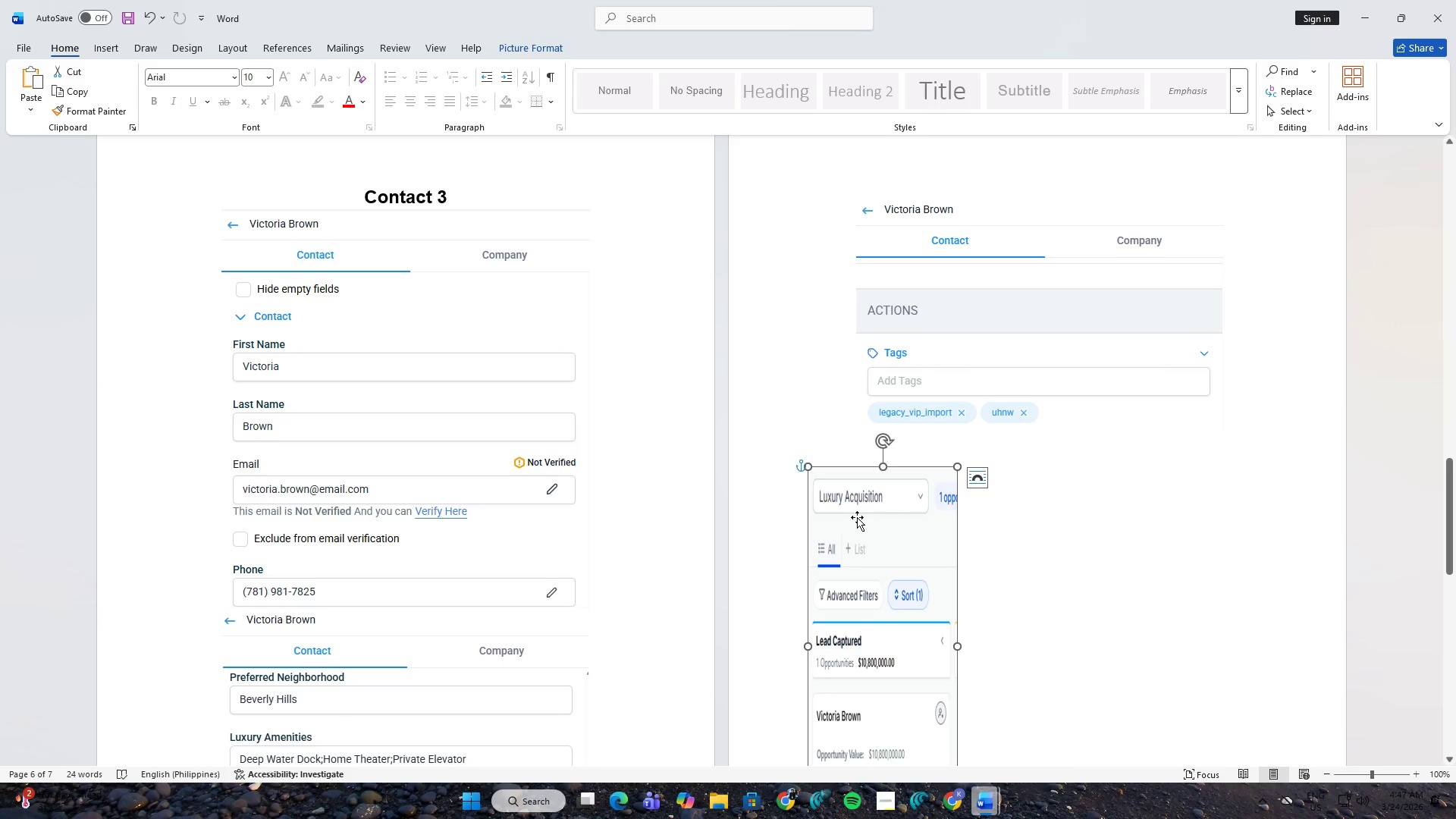 
left_click([1089, 554])
 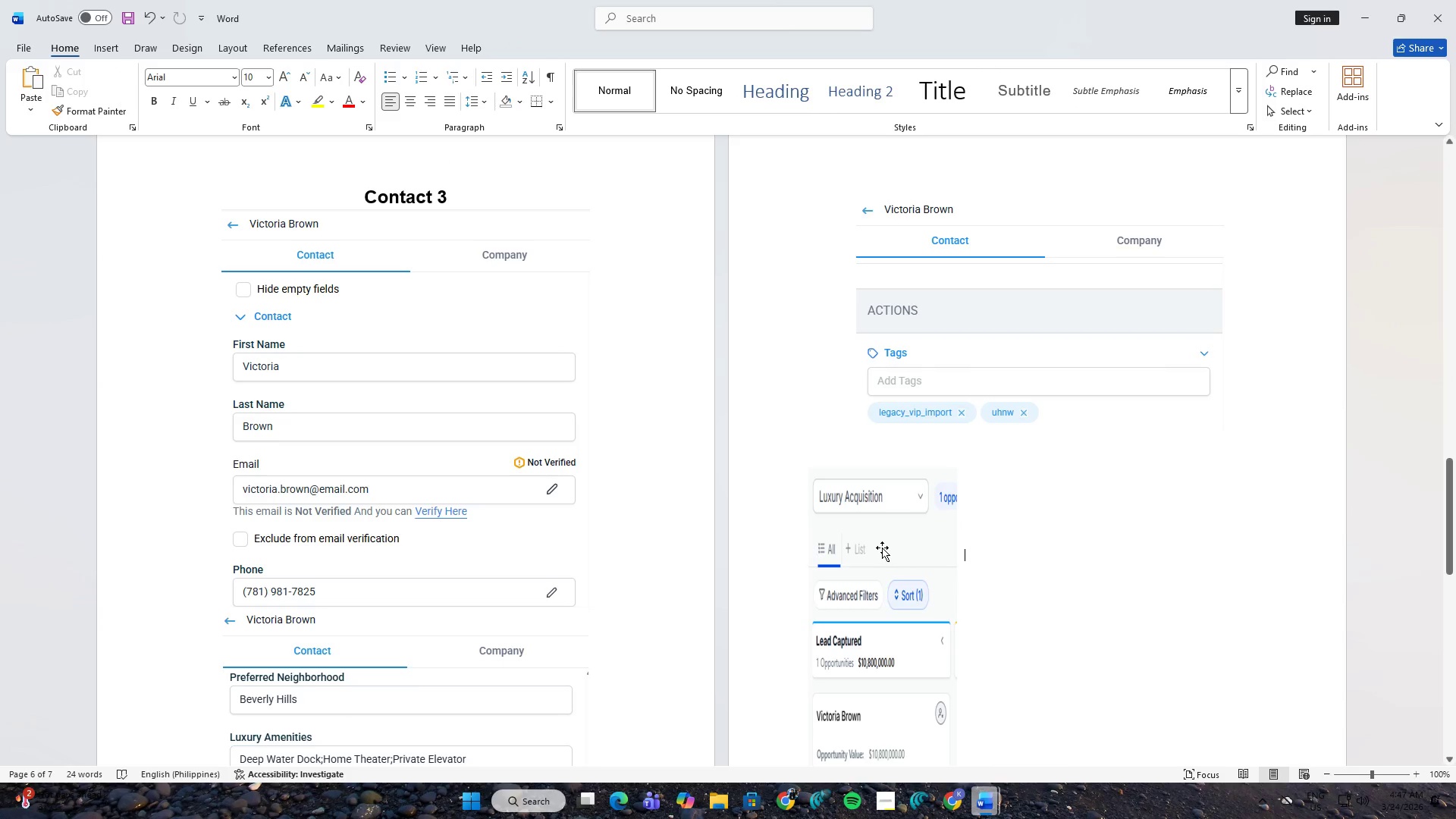 
left_click([880, 548])
 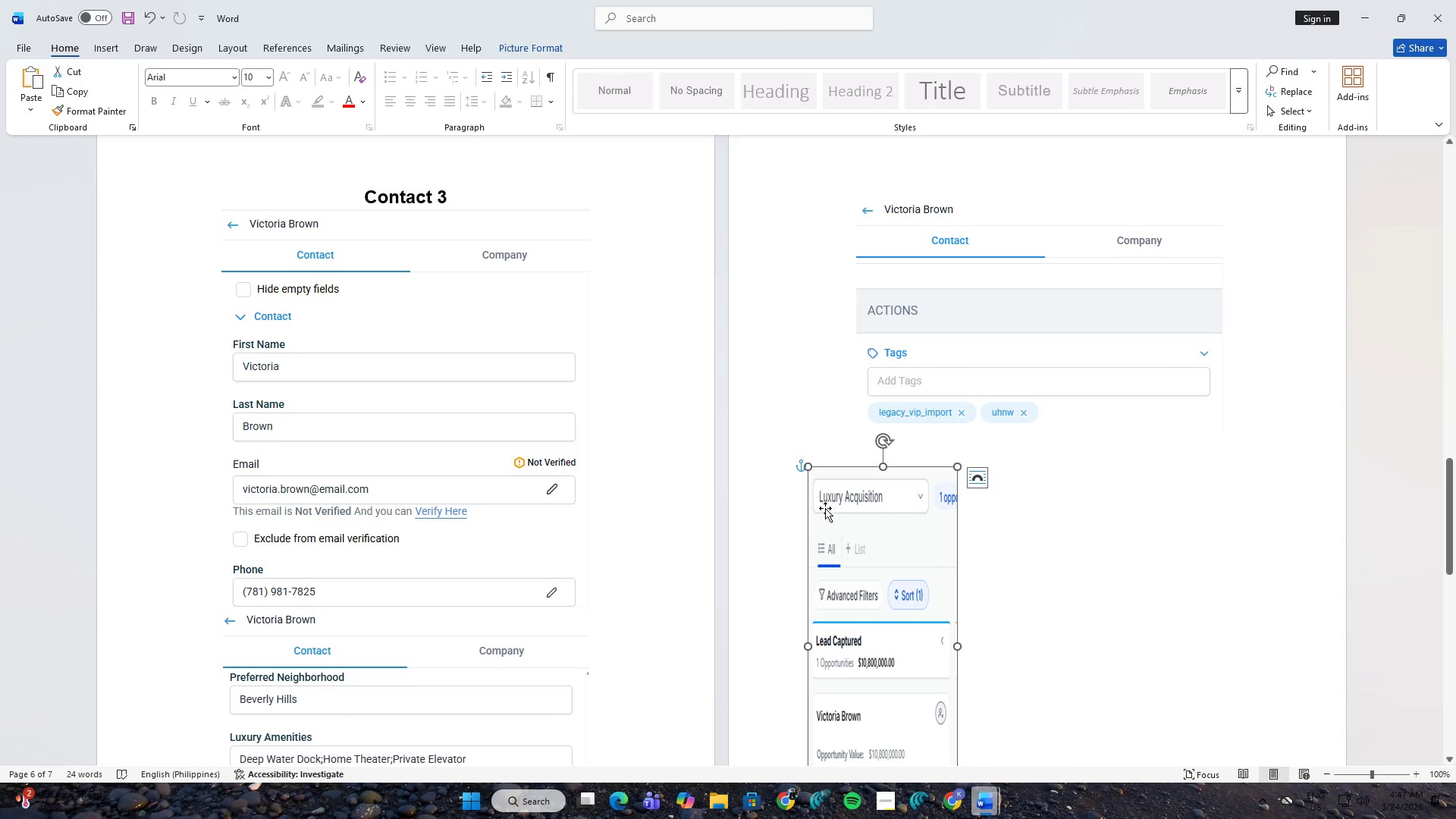 
scroll: coordinate [893, 516], scroll_direction: down, amount: 4.0
 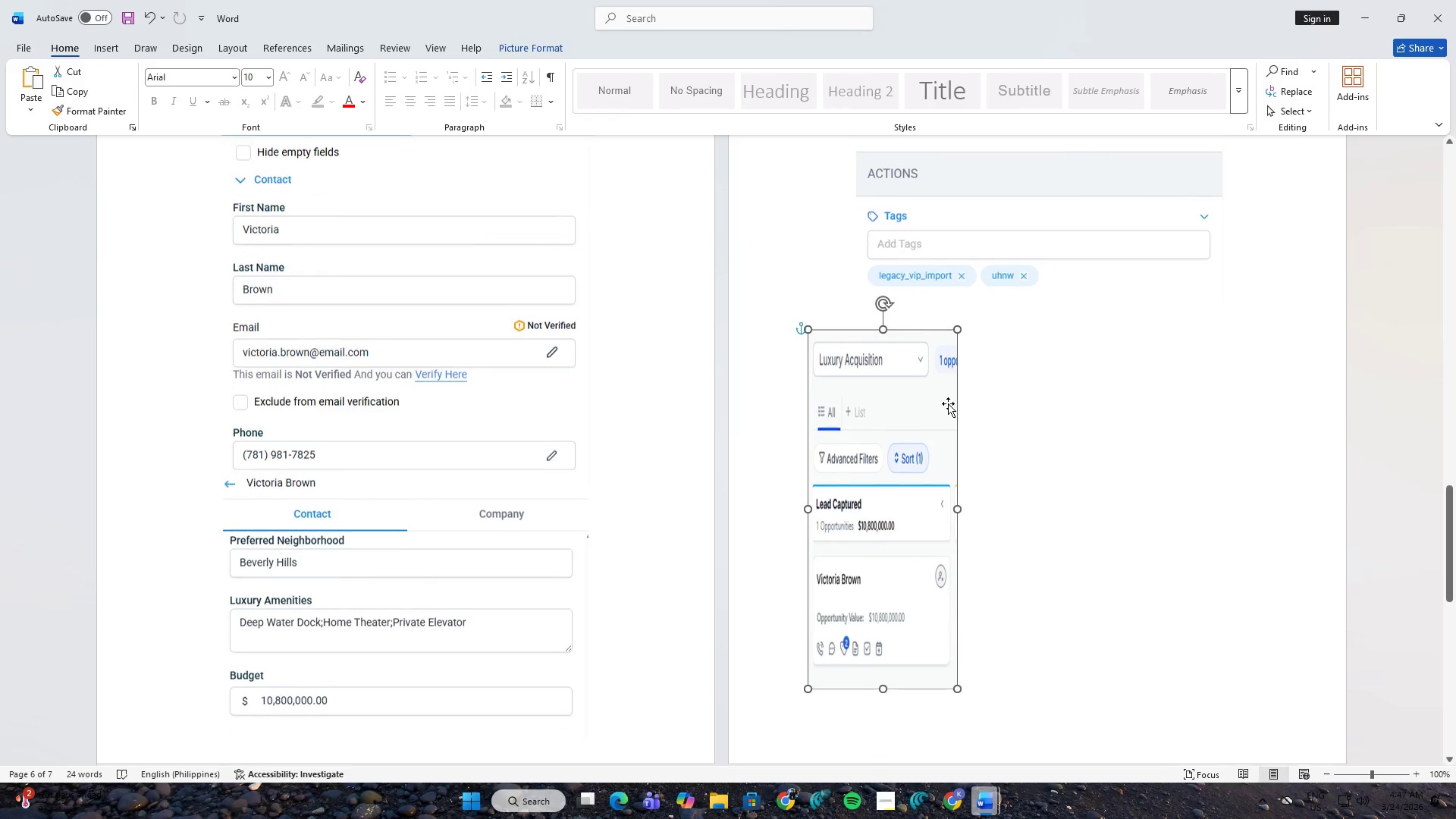 
left_click([901, 403])
 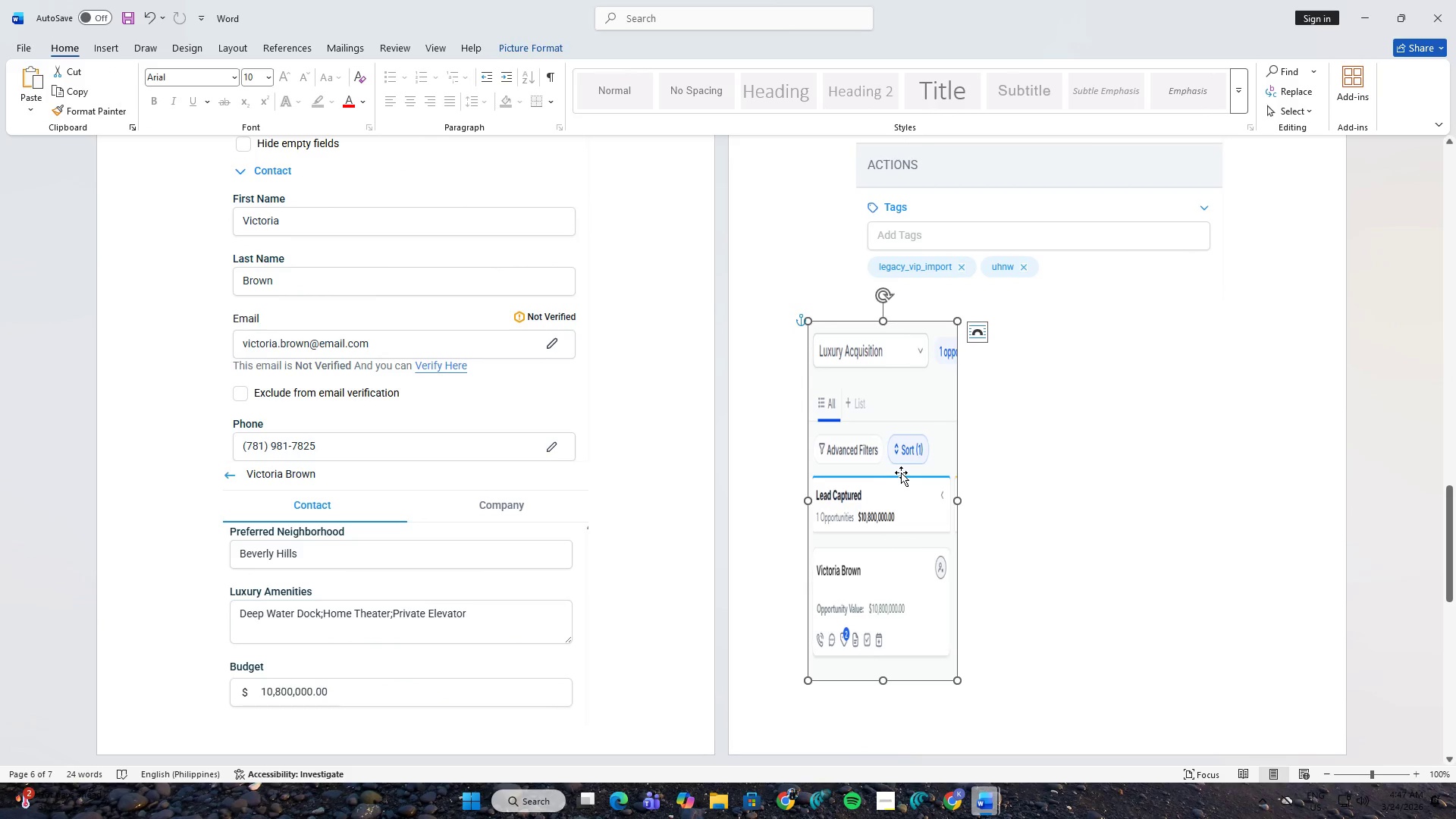 
left_click_drag(start_coordinate=[901, 469], to_coordinate=[1042, 446])
 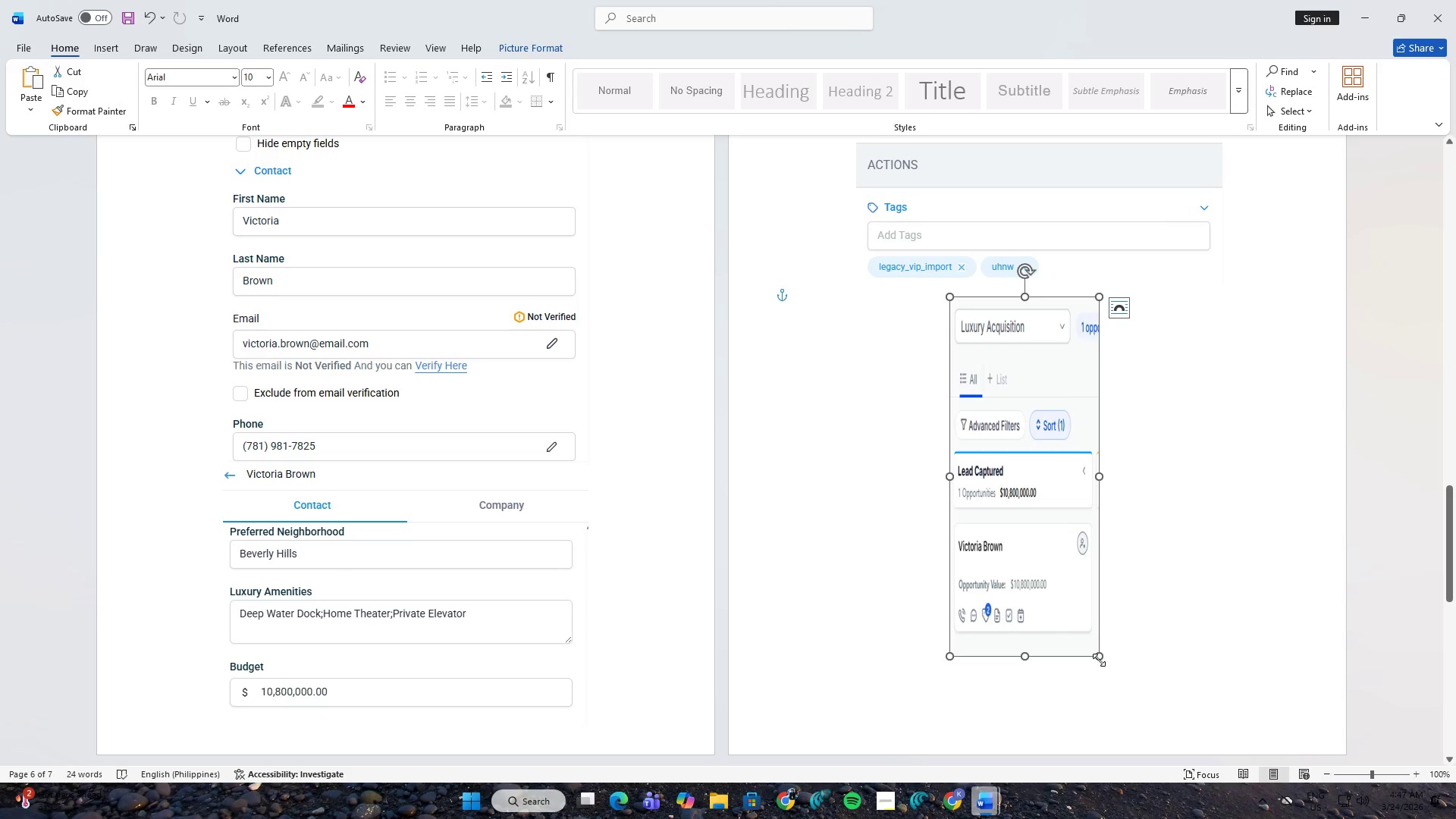 
left_click_drag(start_coordinate=[1100, 657], to_coordinate=[1108, 666])
 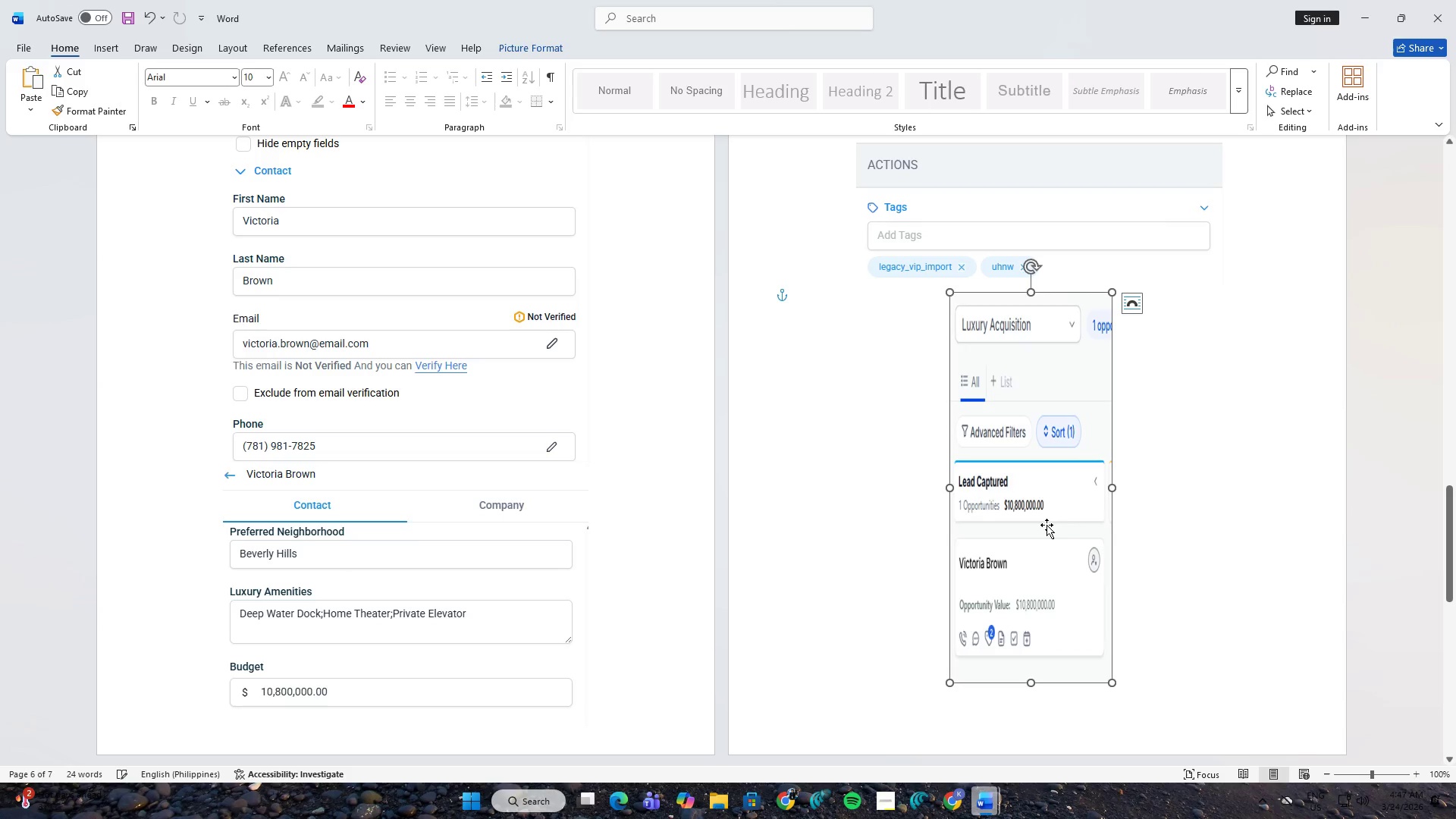 
left_click([1188, 494])
 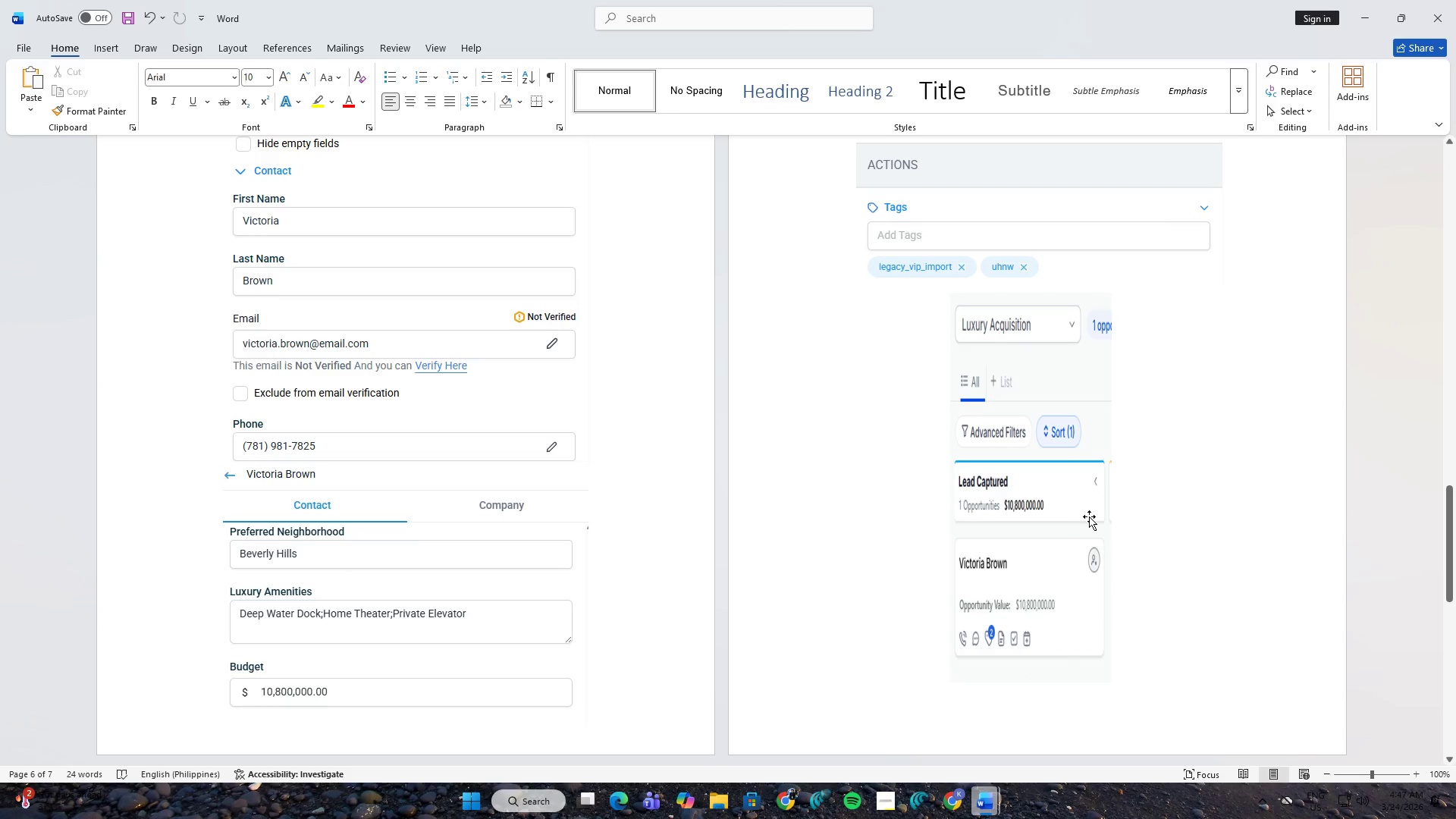 
left_click([1024, 524])
 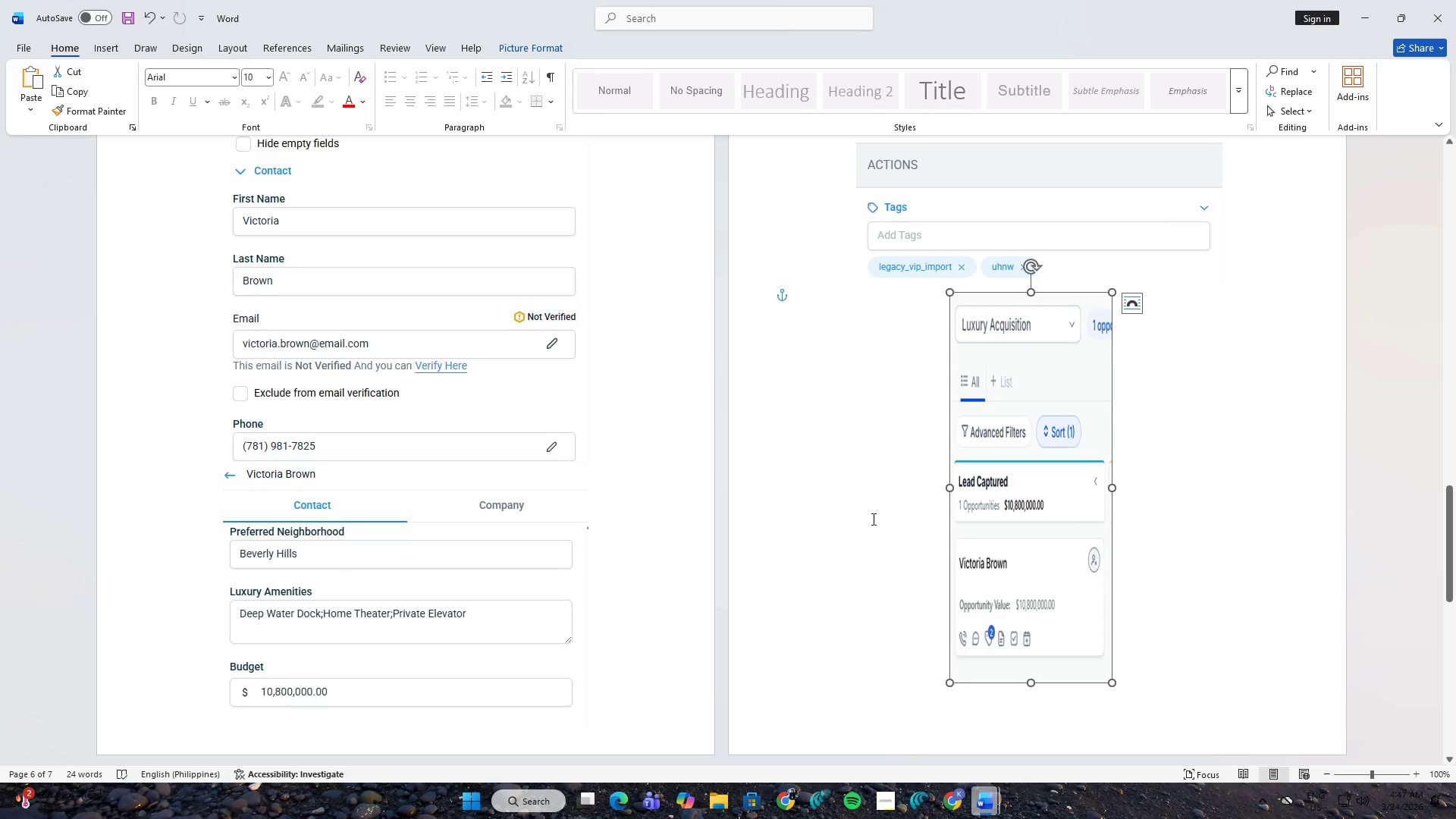 
left_click([872, 519])
 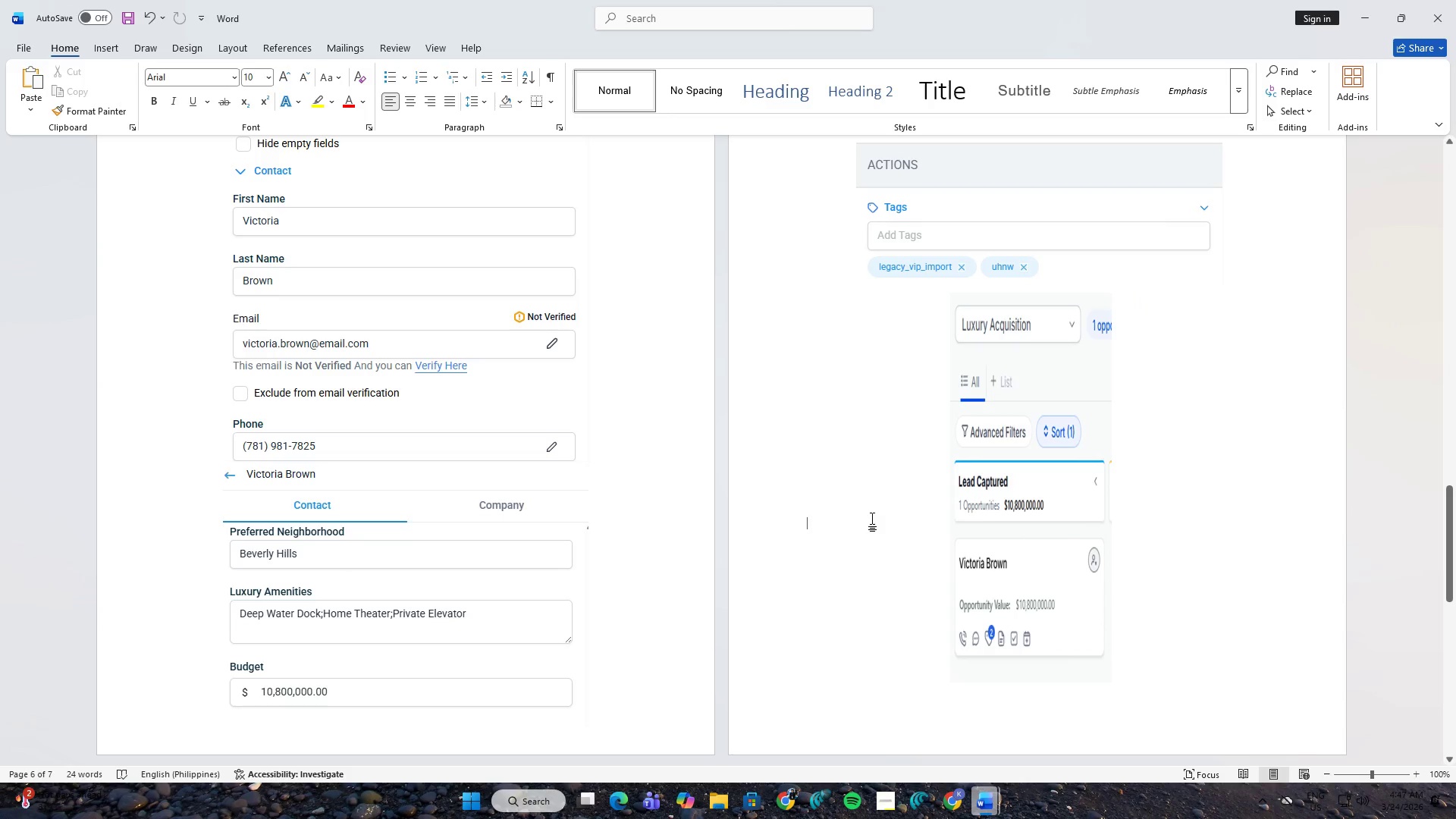 
scroll: coordinate [865, 509], scroll_direction: down, amount: 14.0
 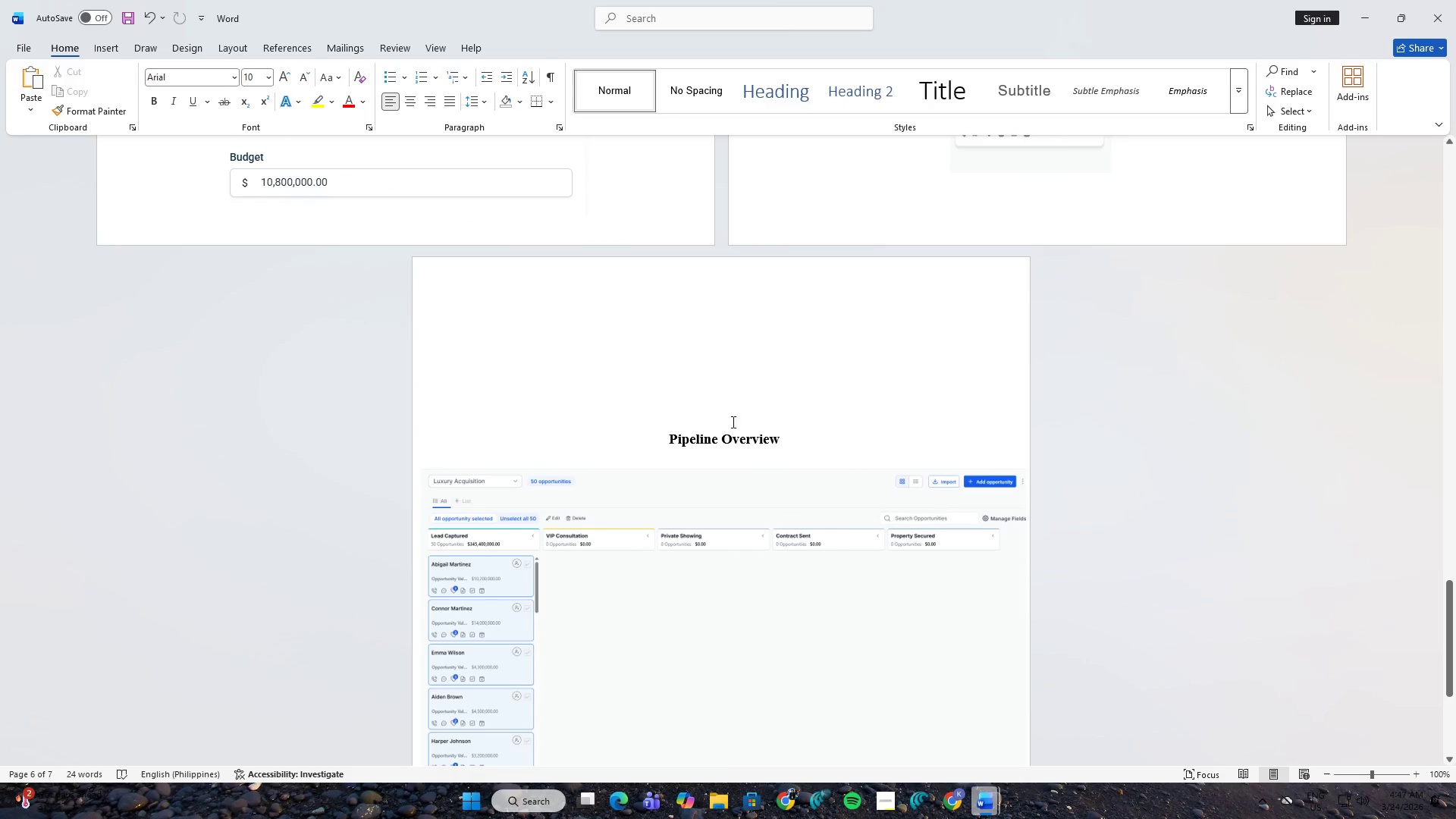 
left_click([726, 403])
 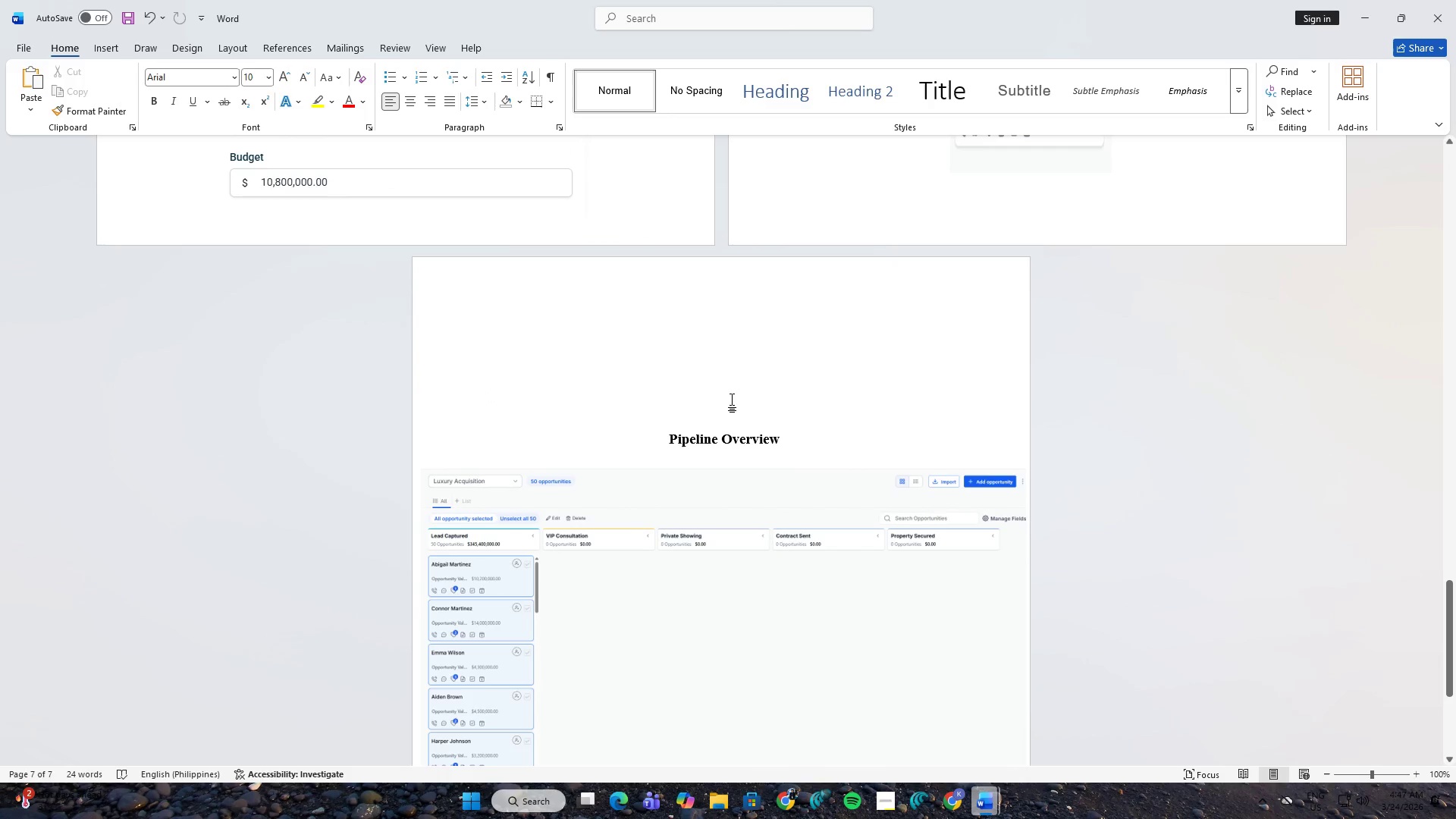 
key(Backspace)
 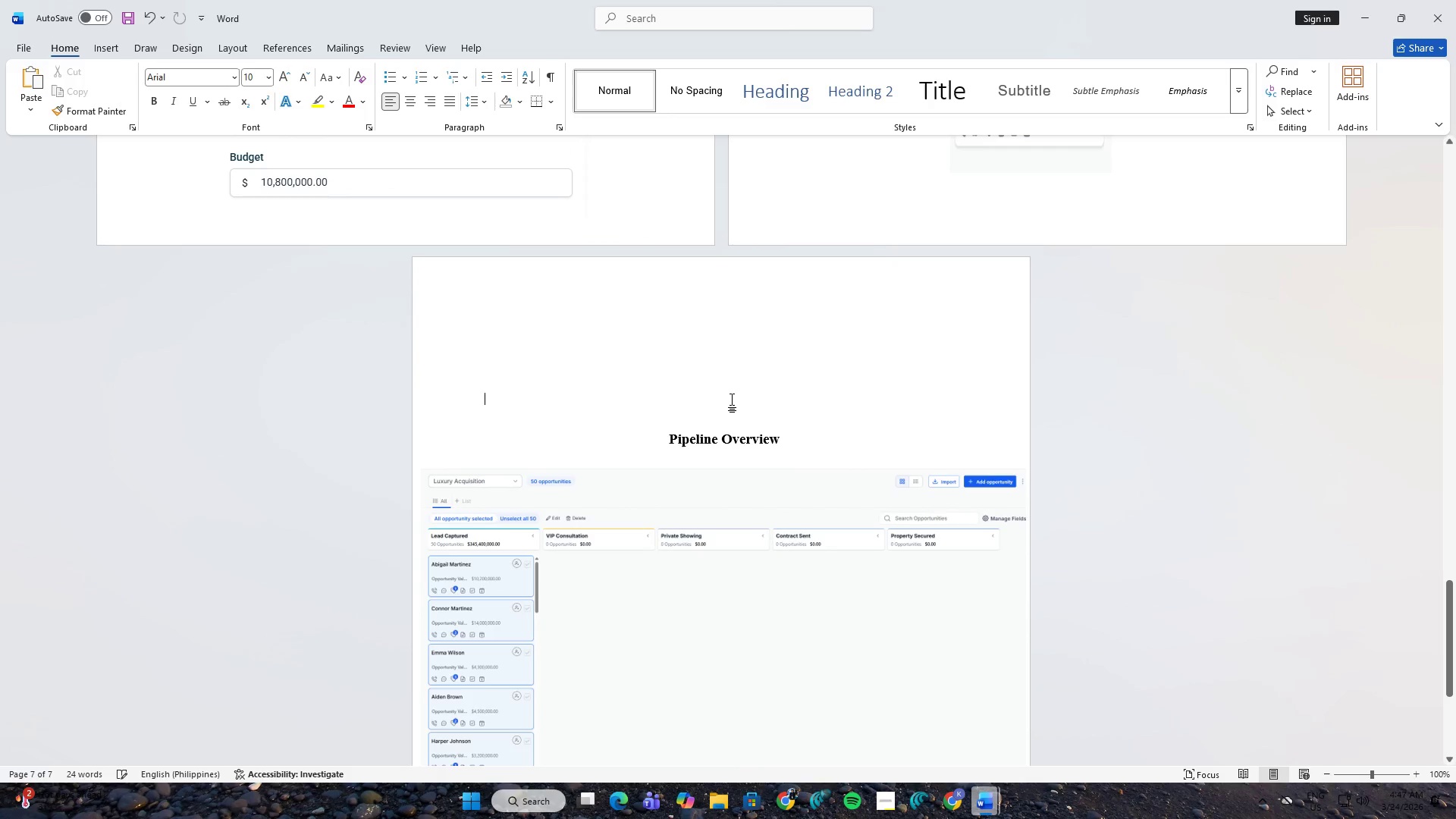 
key(Backspace)
 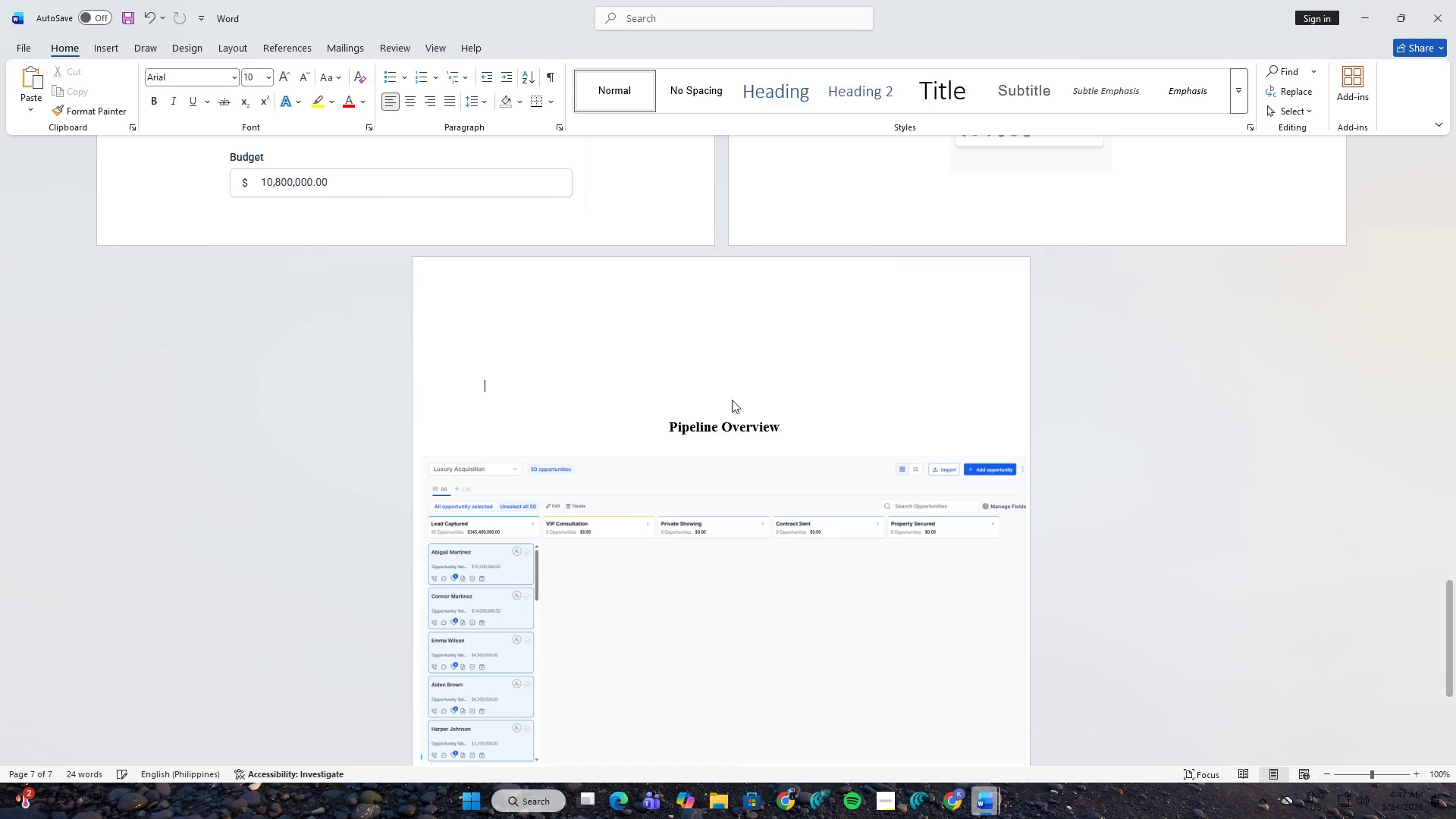 
key(Backspace)
 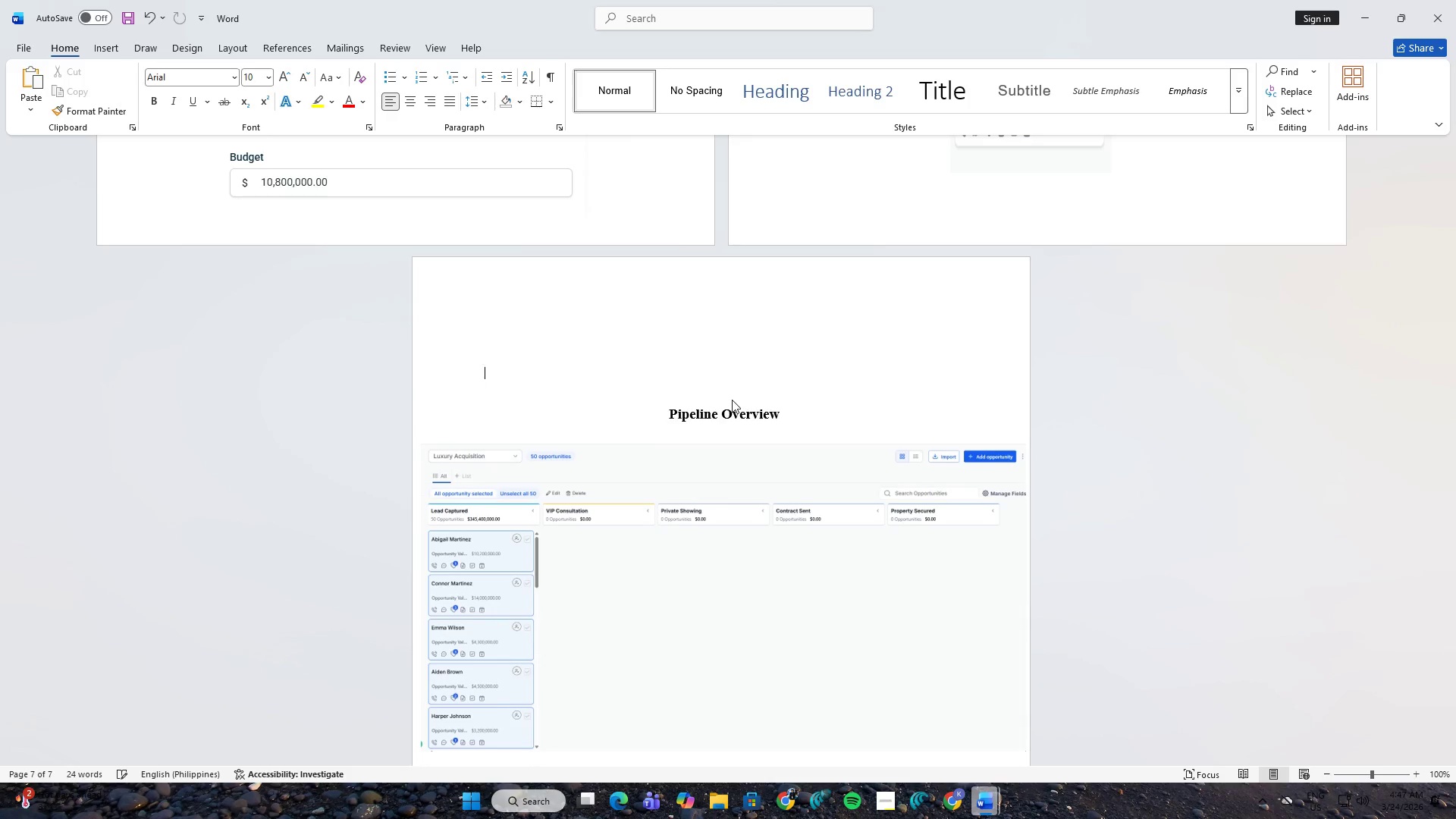 
key(Backspace)
 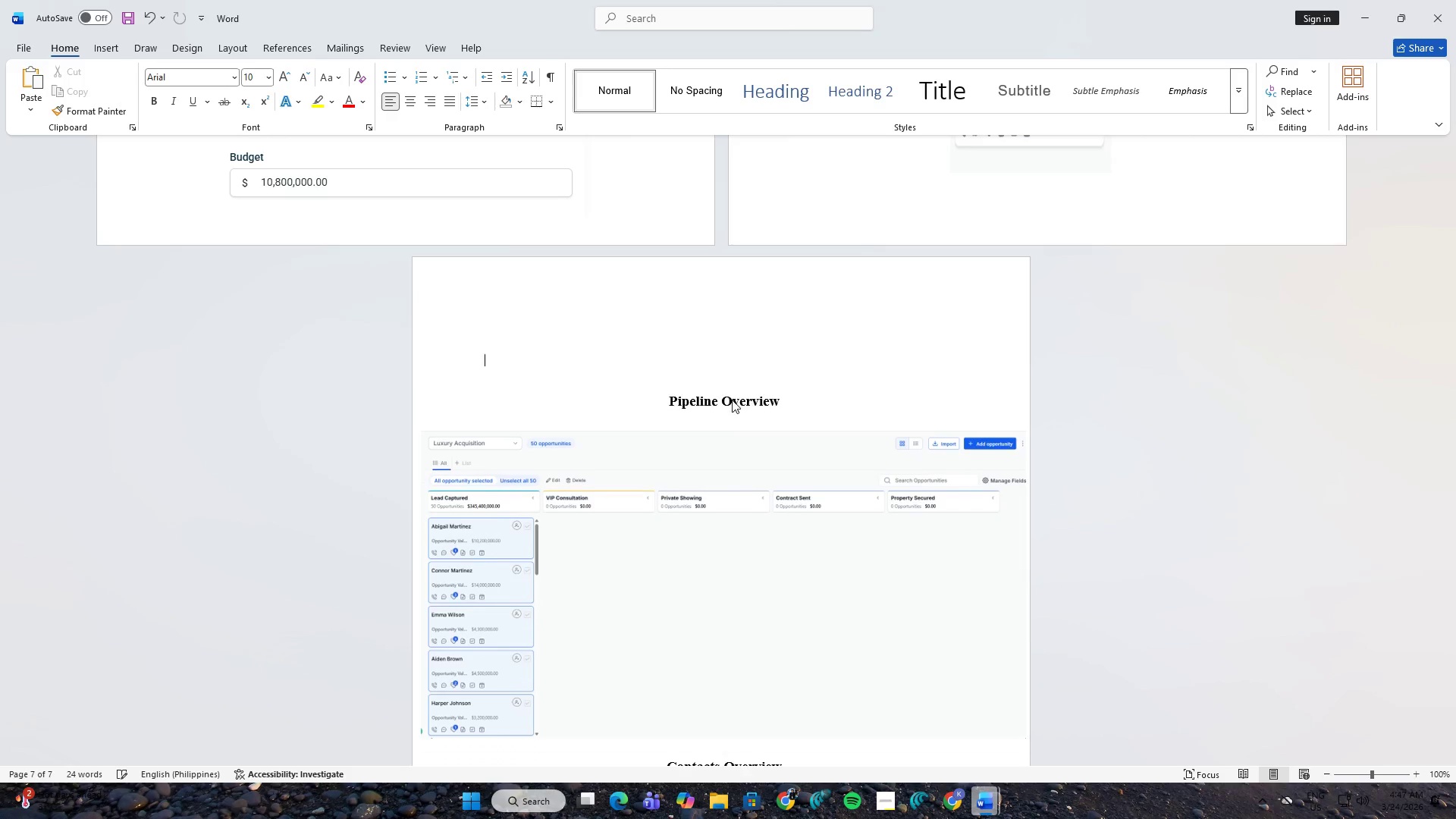 
key(Backspace)
 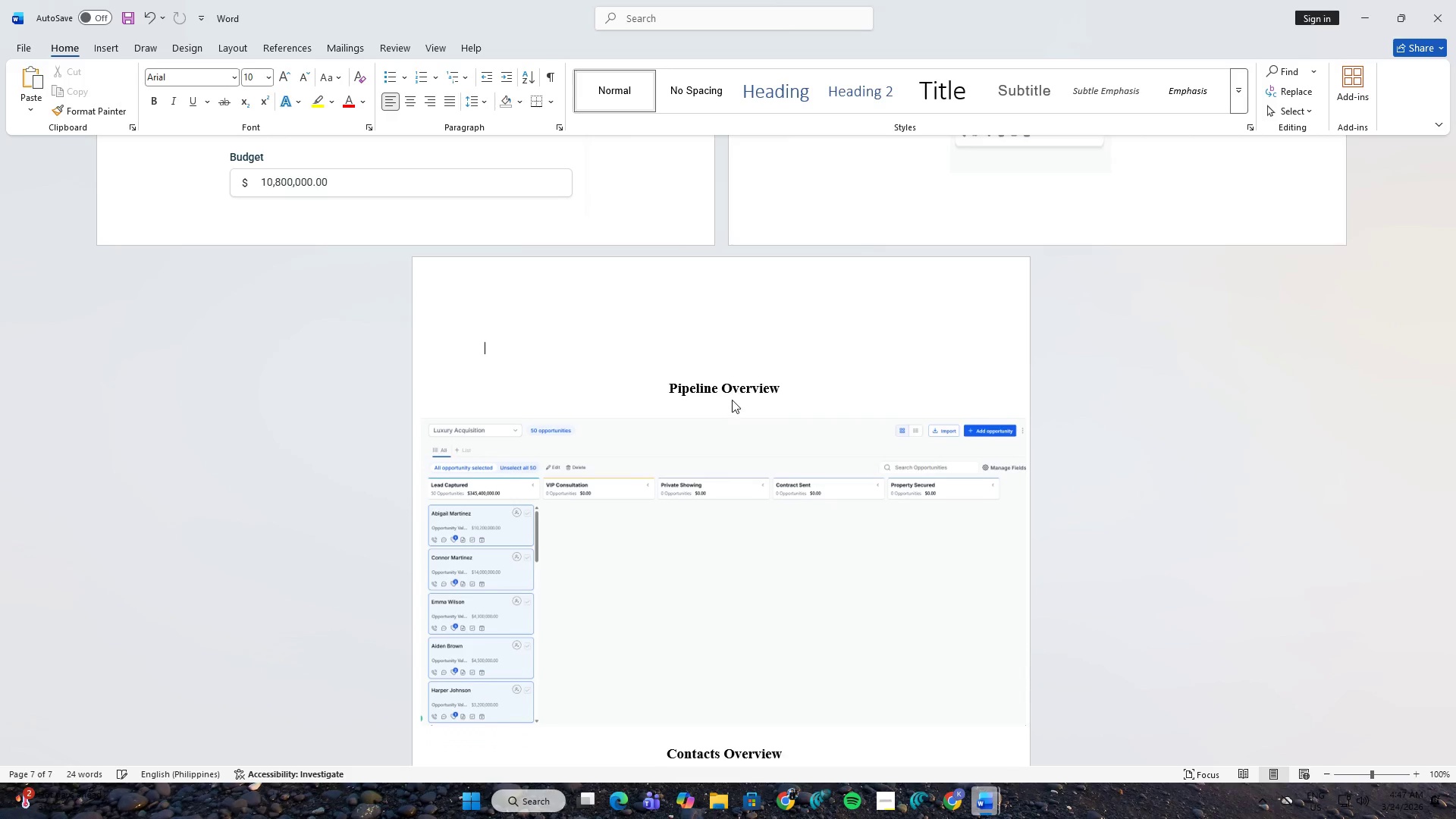 
key(Backspace)
 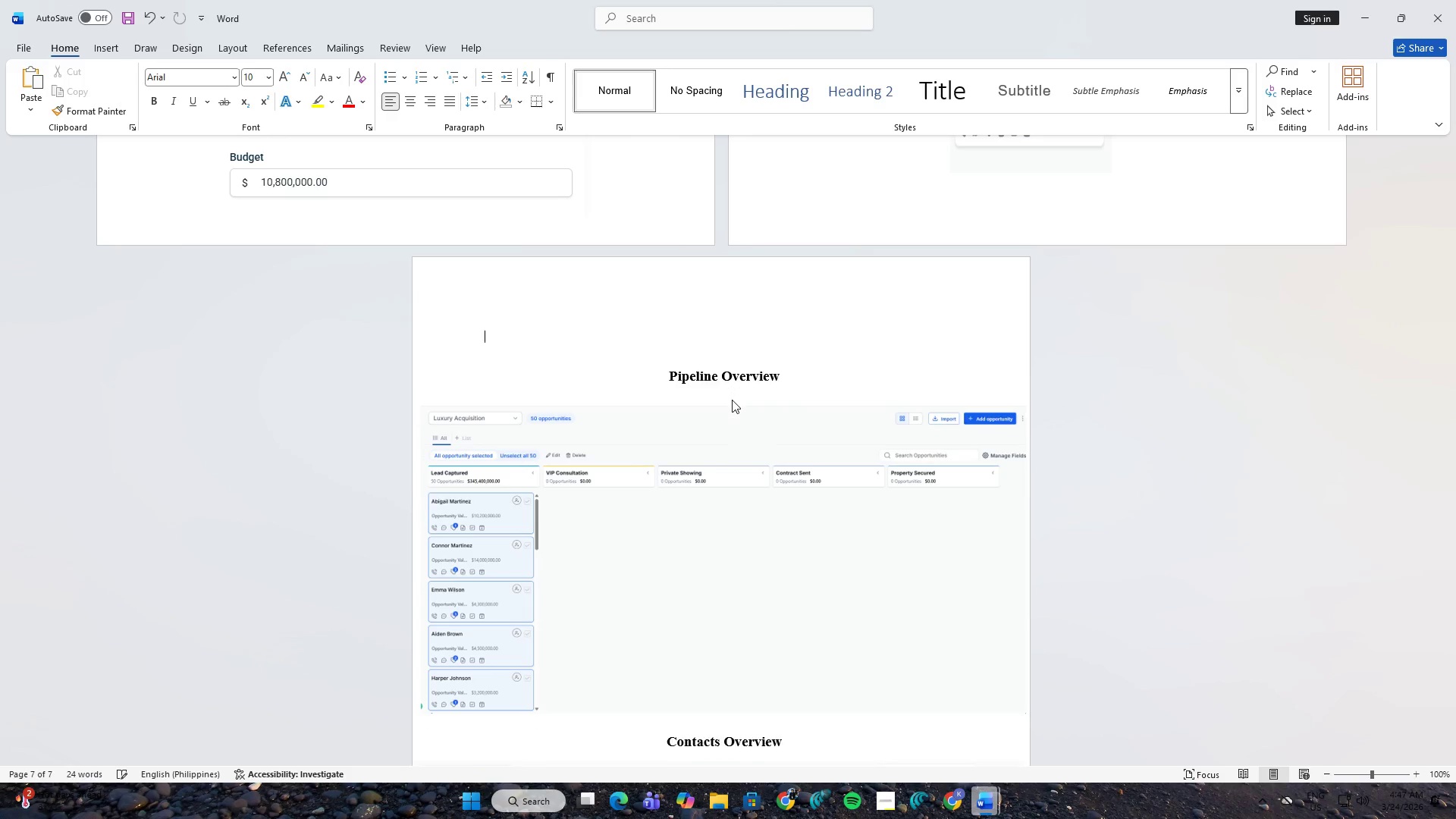 
key(Backspace)
 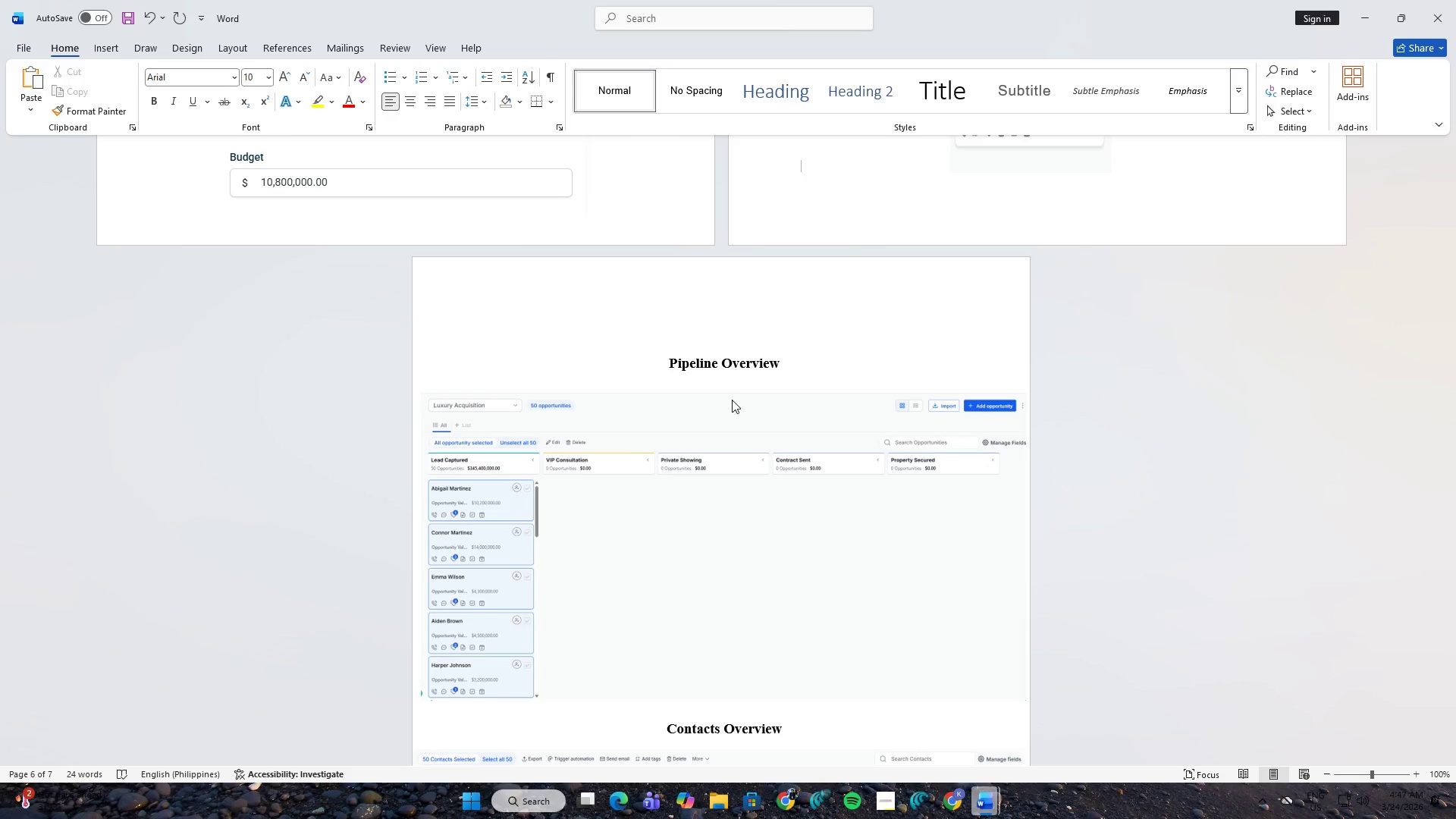 
left_click([592, 343])
 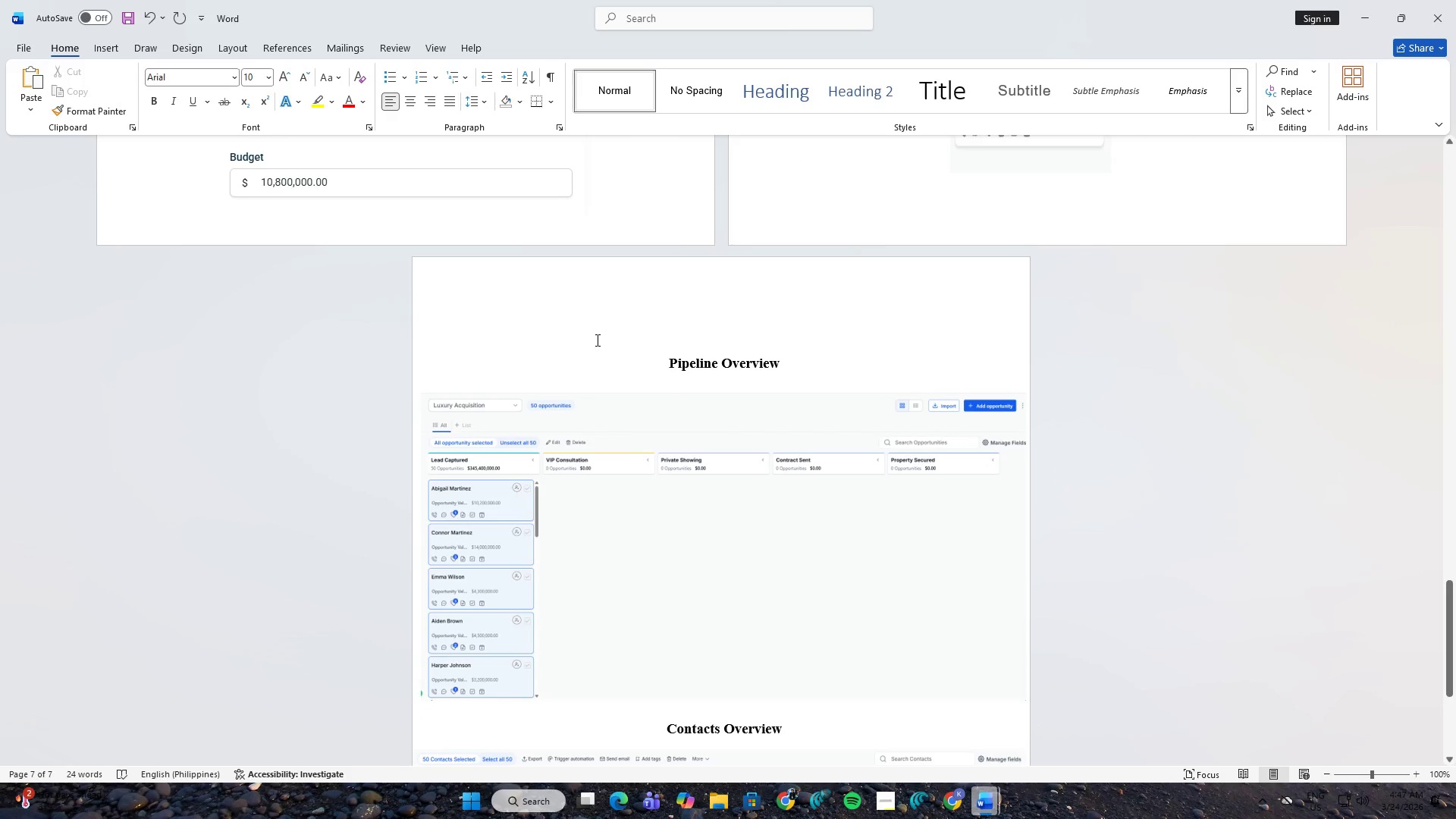 
key(Backspace)
 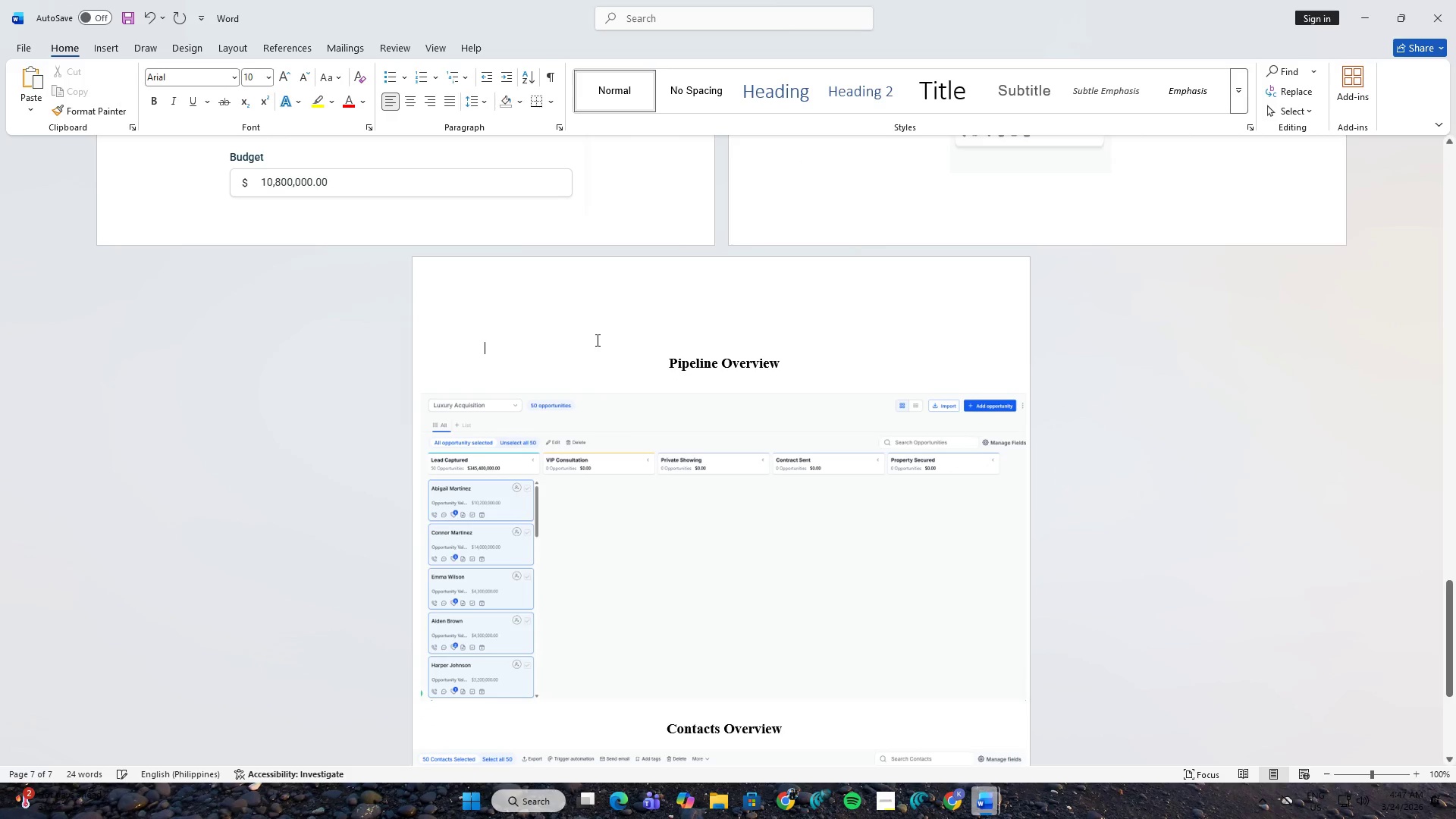 
key(Backspace)
 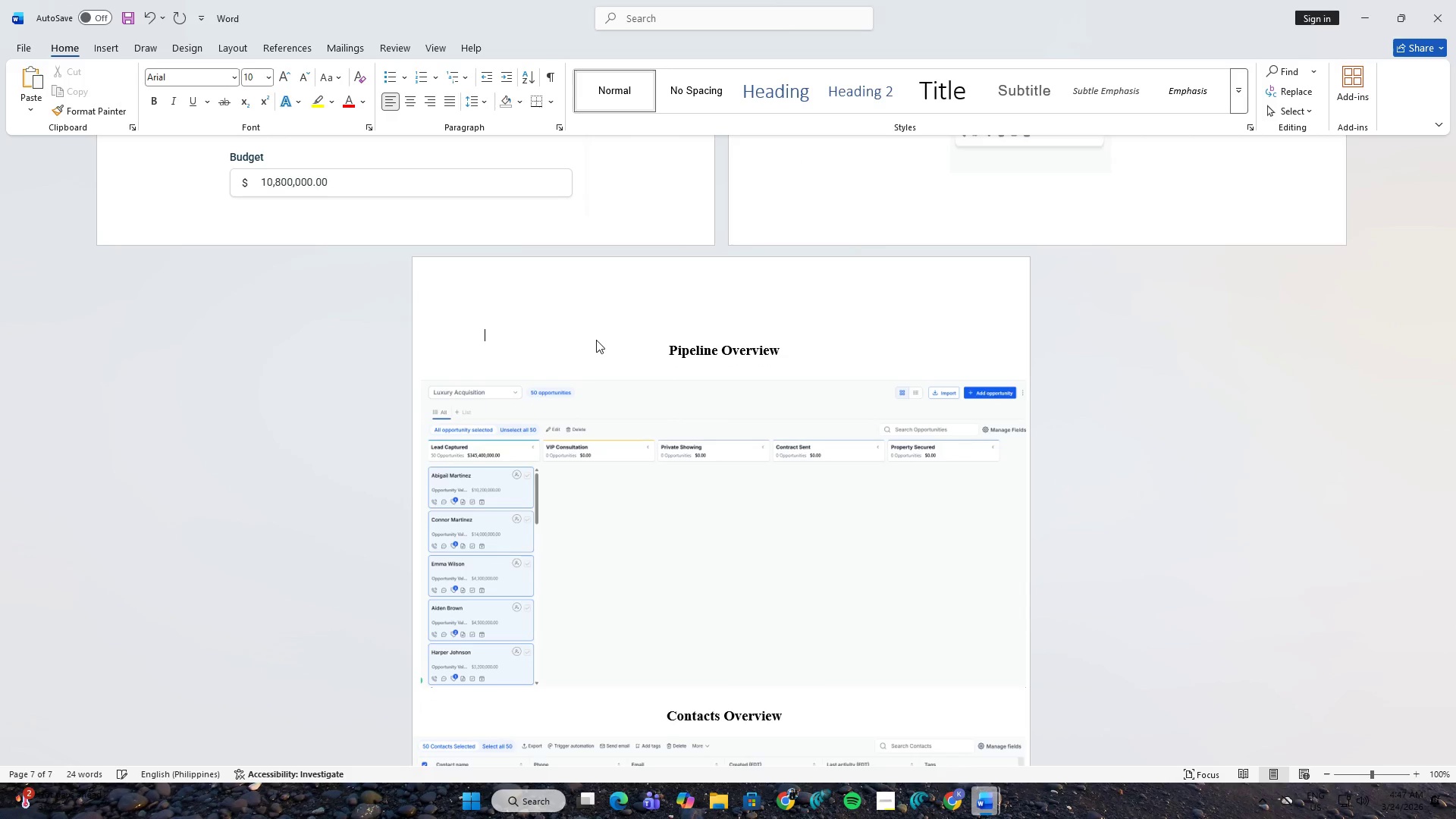 
key(Backspace)
 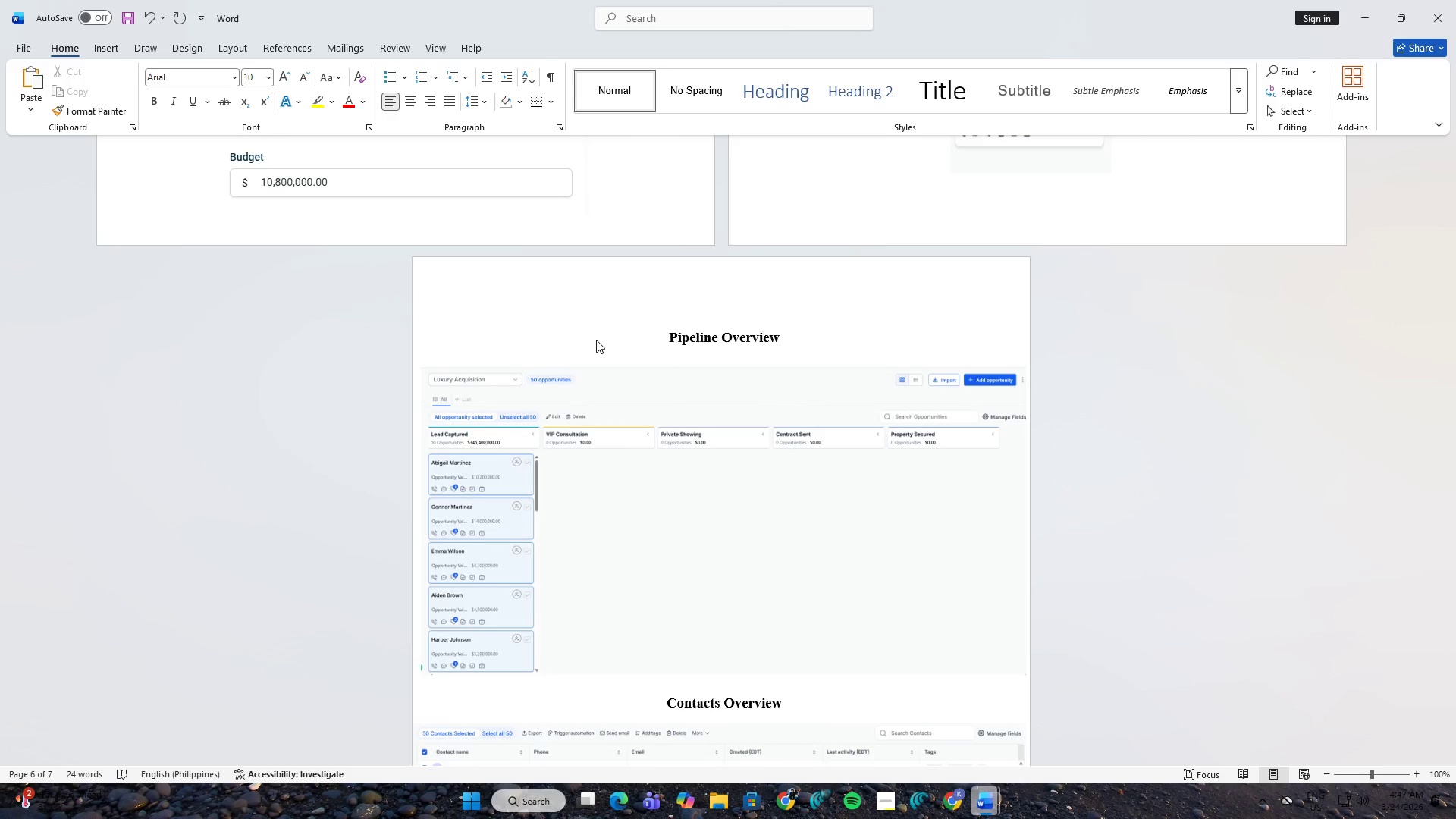 
left_click([558, 320])
 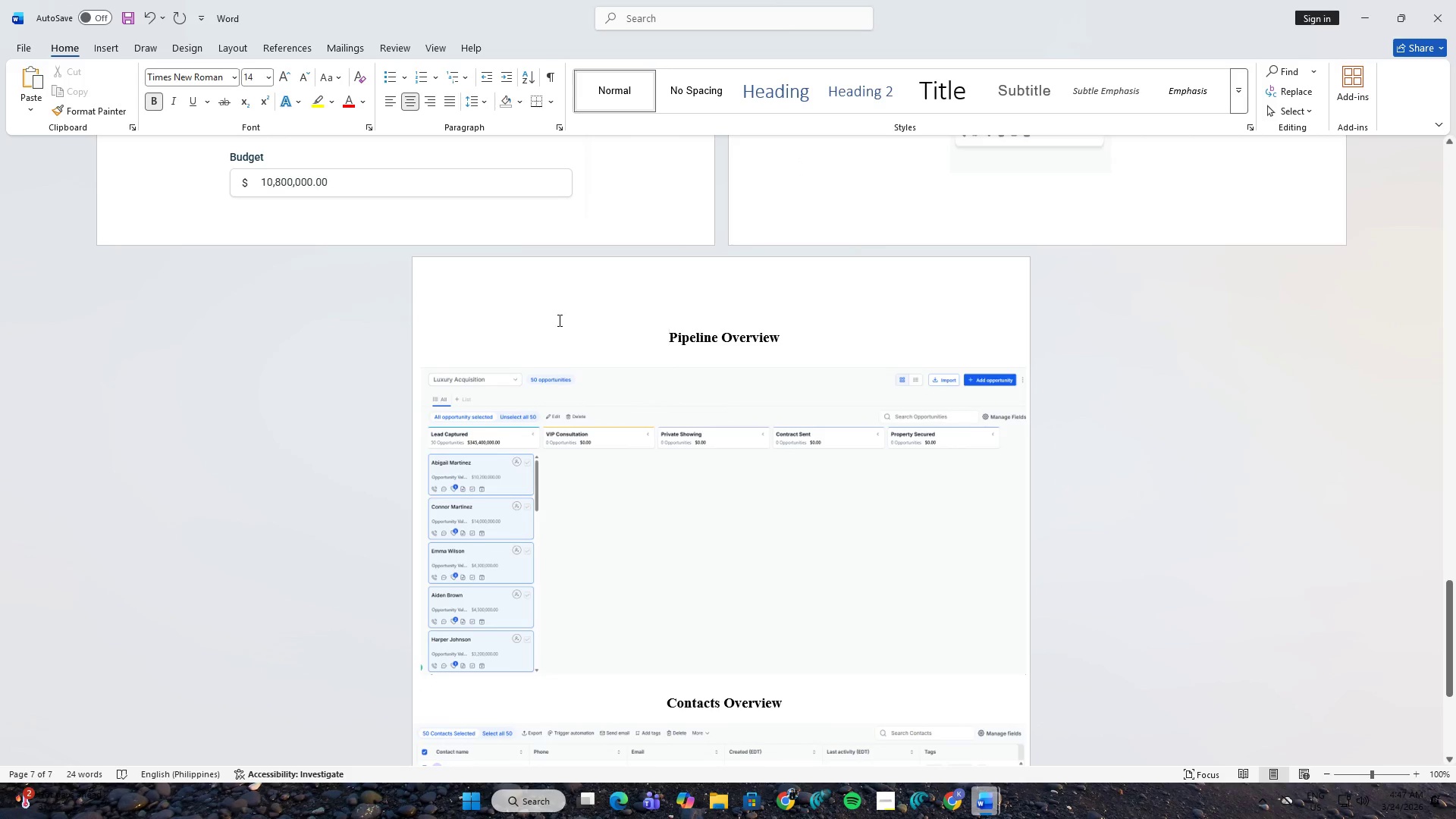 
left_click([644, 308])